 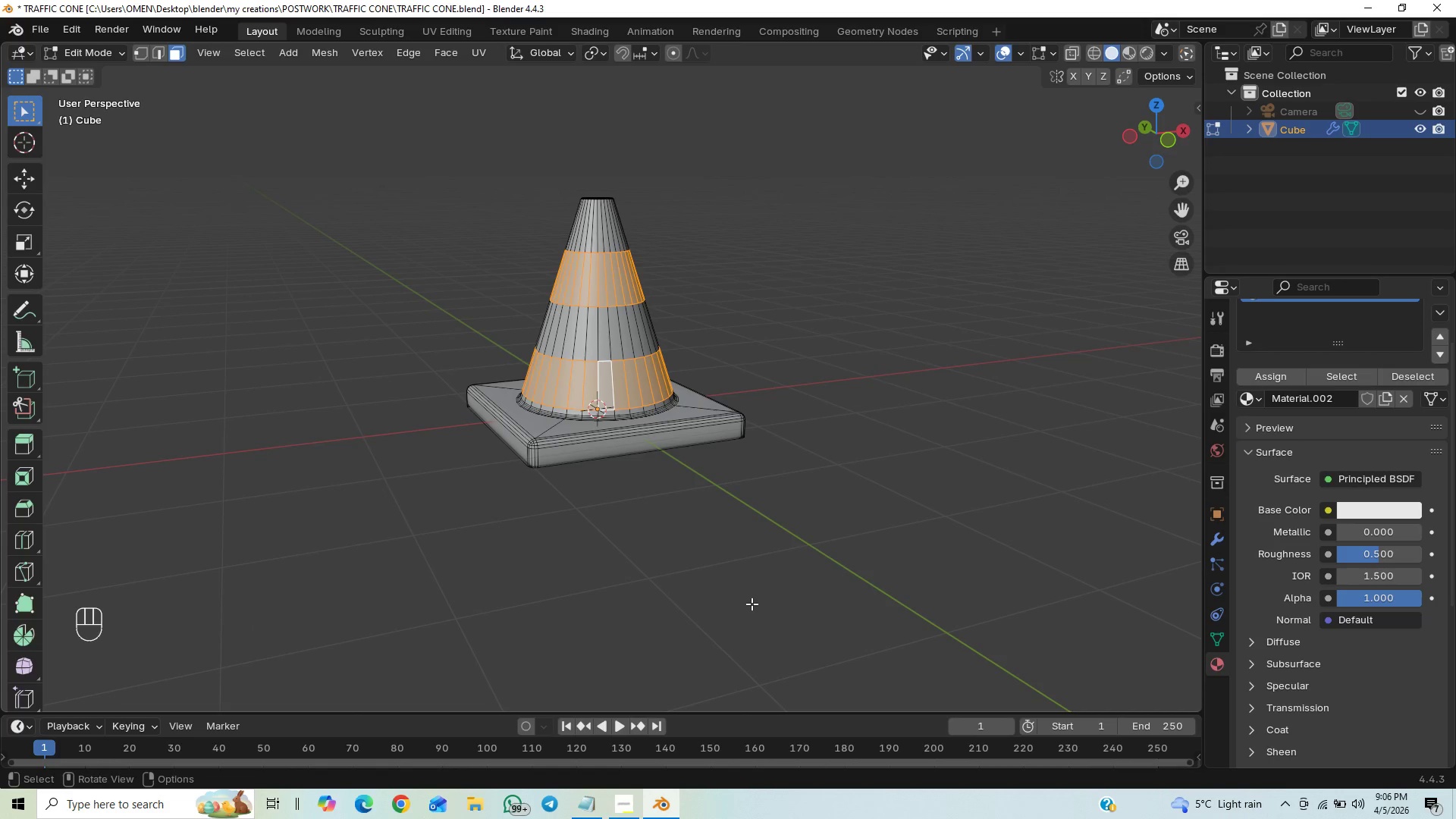 
key(Control+S)
 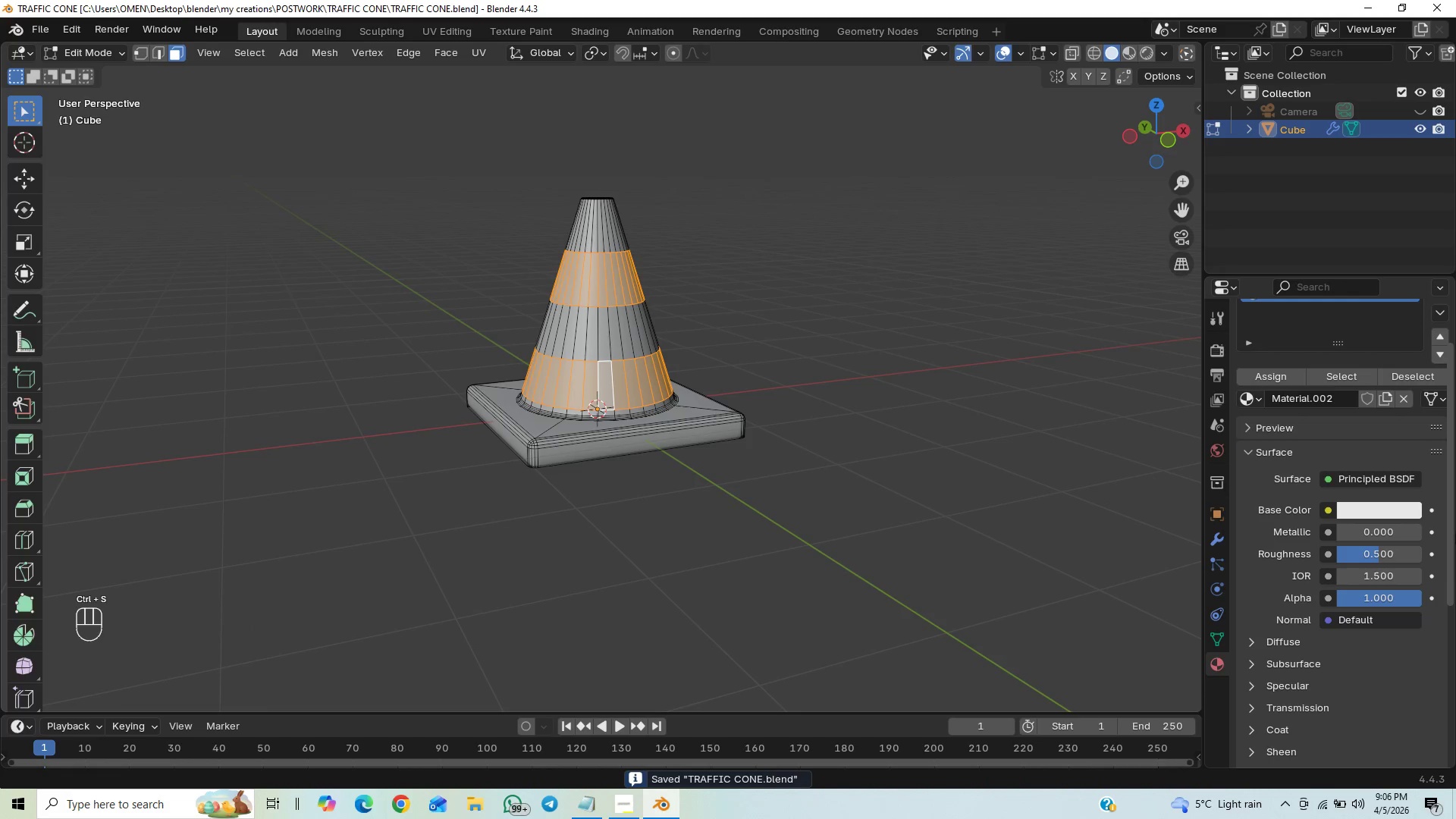 
left_click_drag(start_coordinate=[1451, 509], to_coordinate=[1455, 417])
 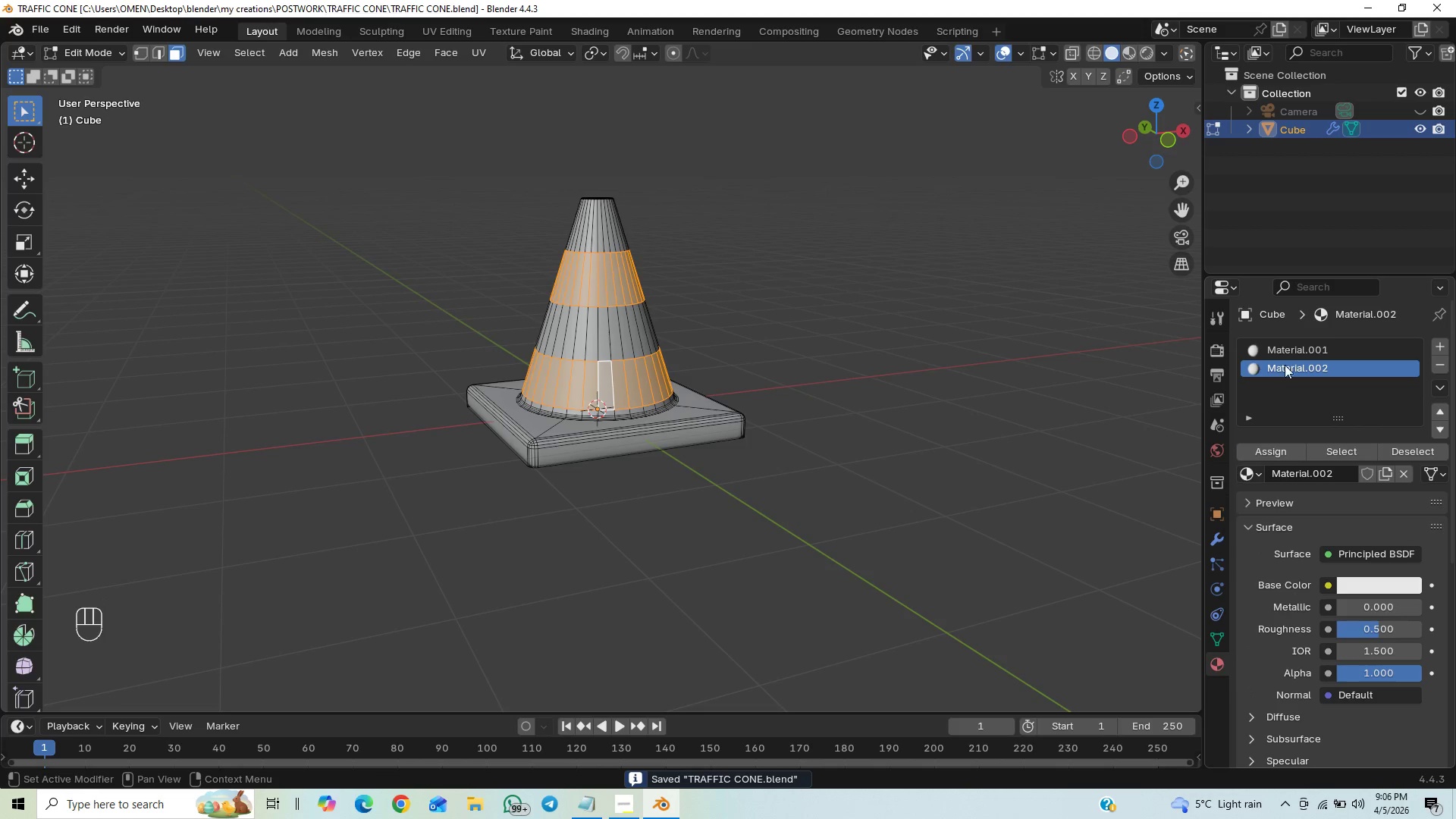 
left_click([1291, 344])
 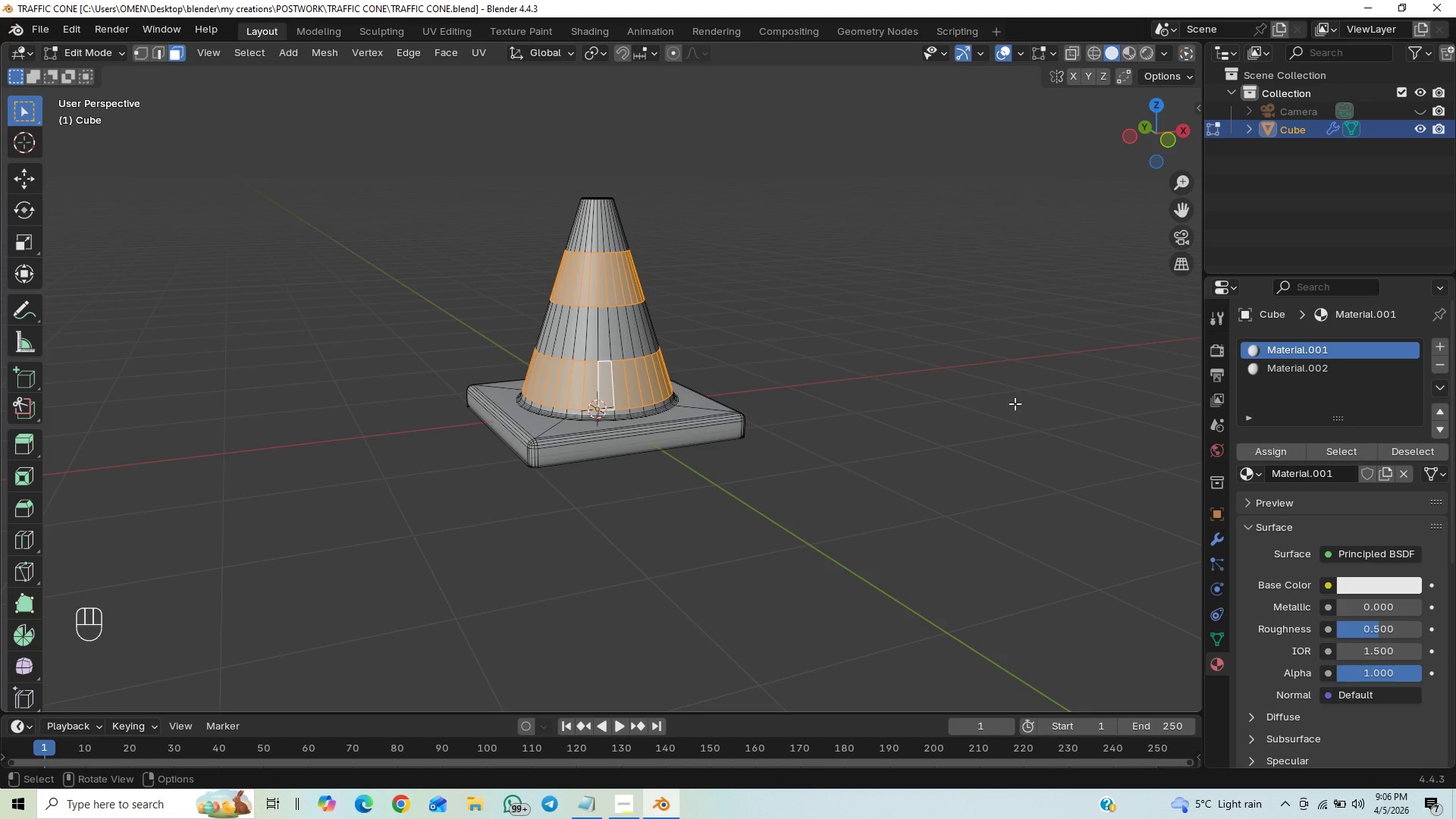 
key(Tab)
 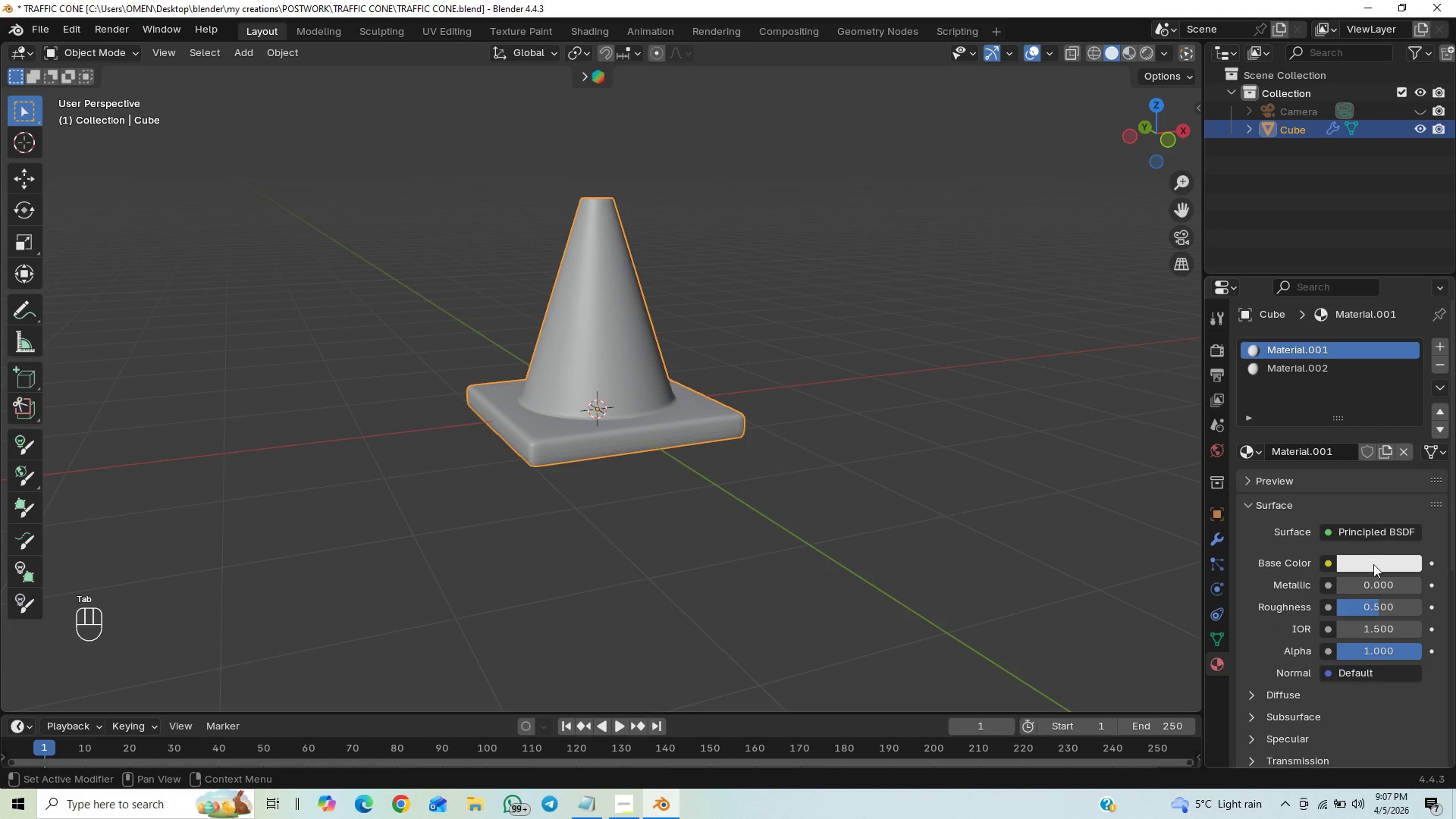 
left_click([1372, 567])
 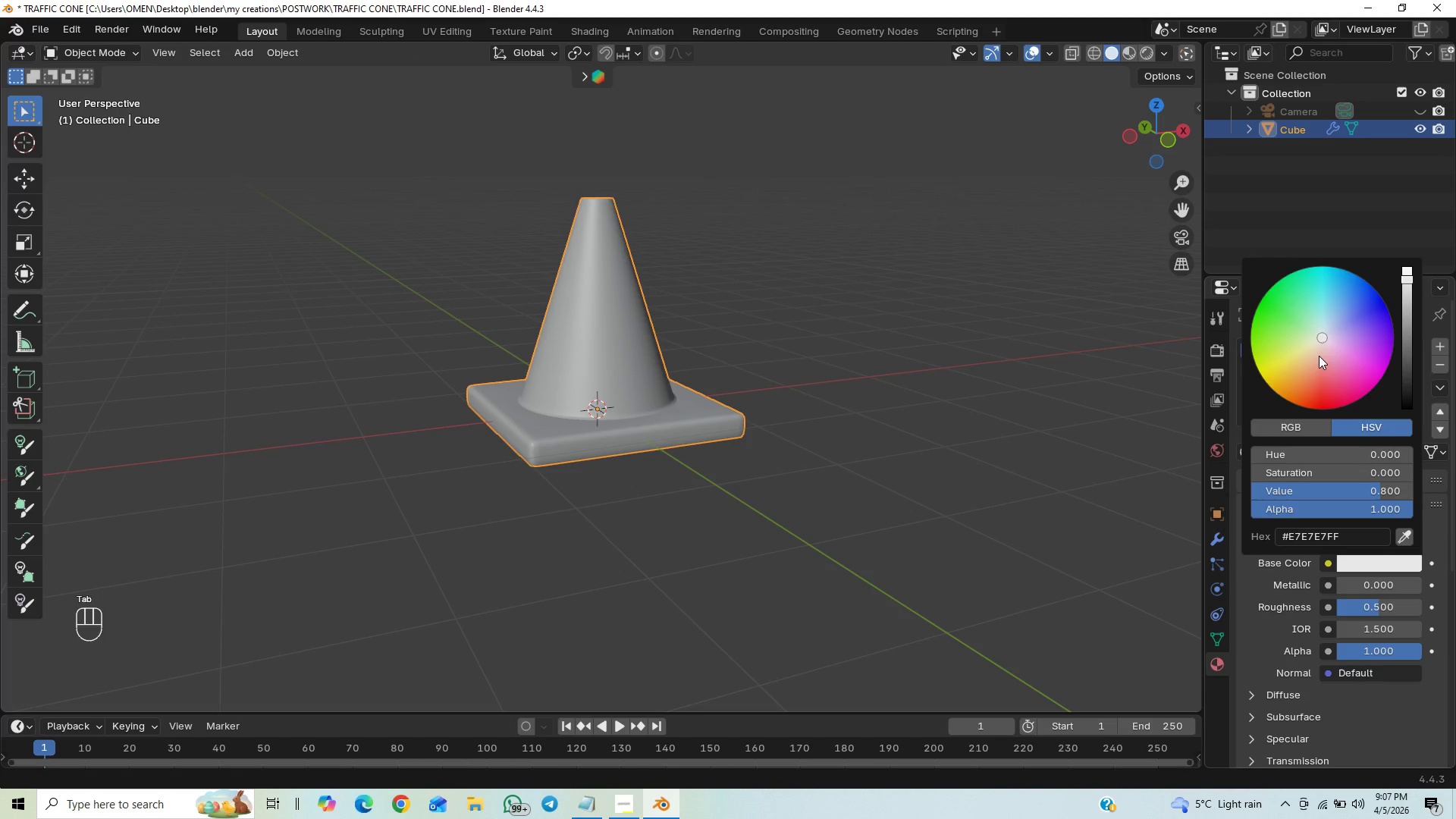 
left_click_drag(start_coordinate=[1314, 343], to_coordinate=[1286, 381])
 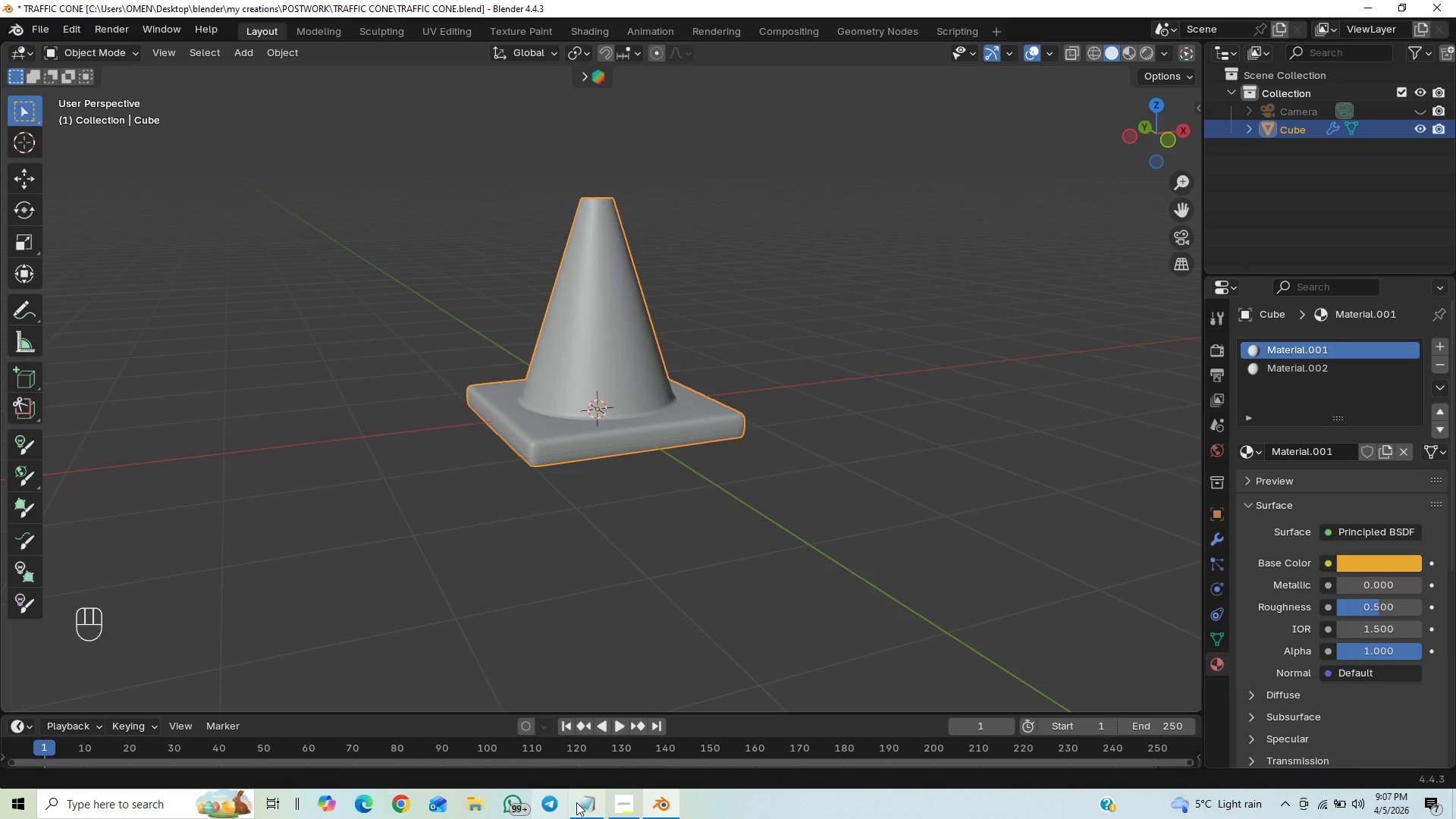 
left_click([582, 805])
 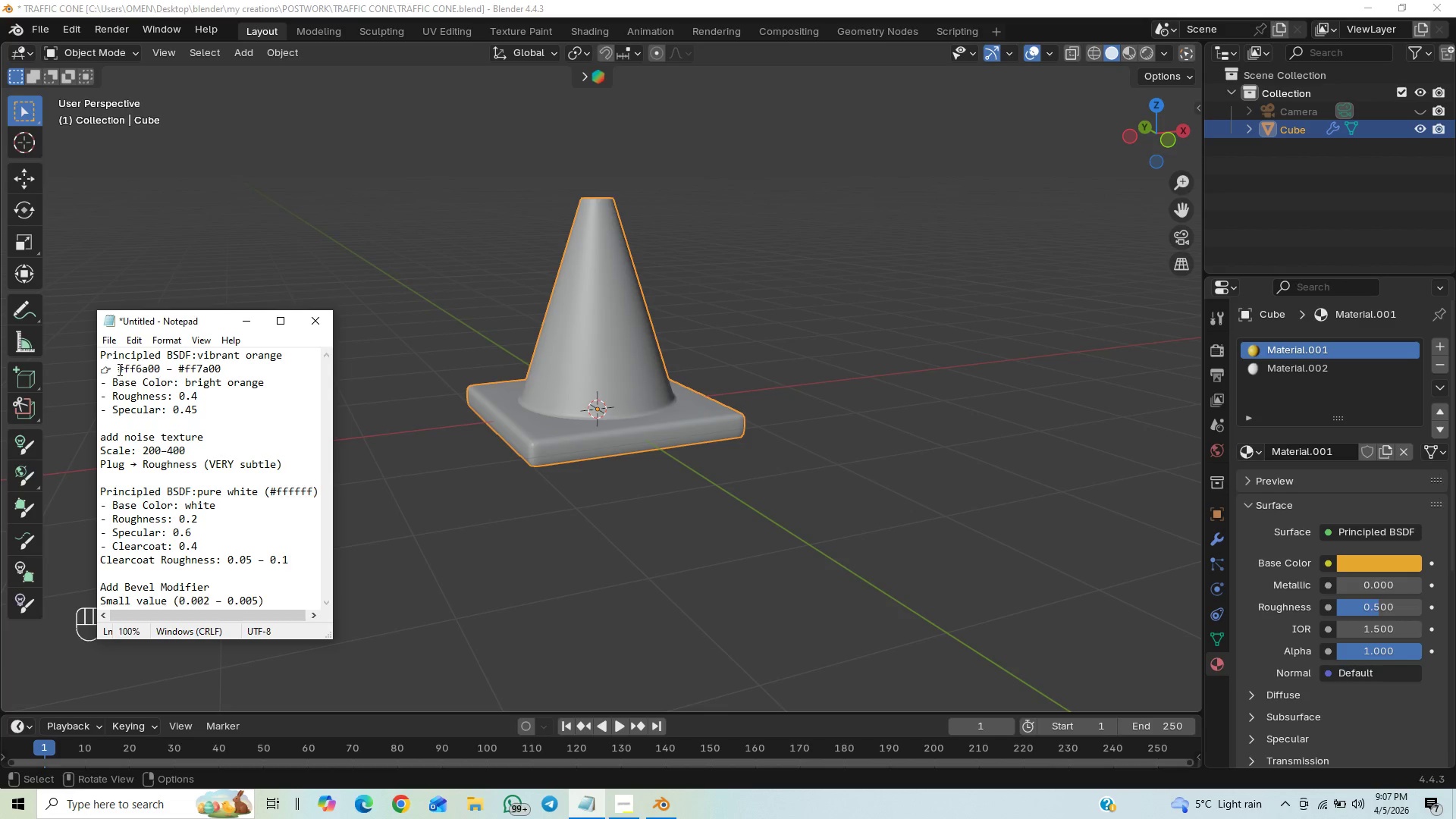 
left_click_drag(start_coordinate=[118, 369], to_coordinate=[157, 363])
 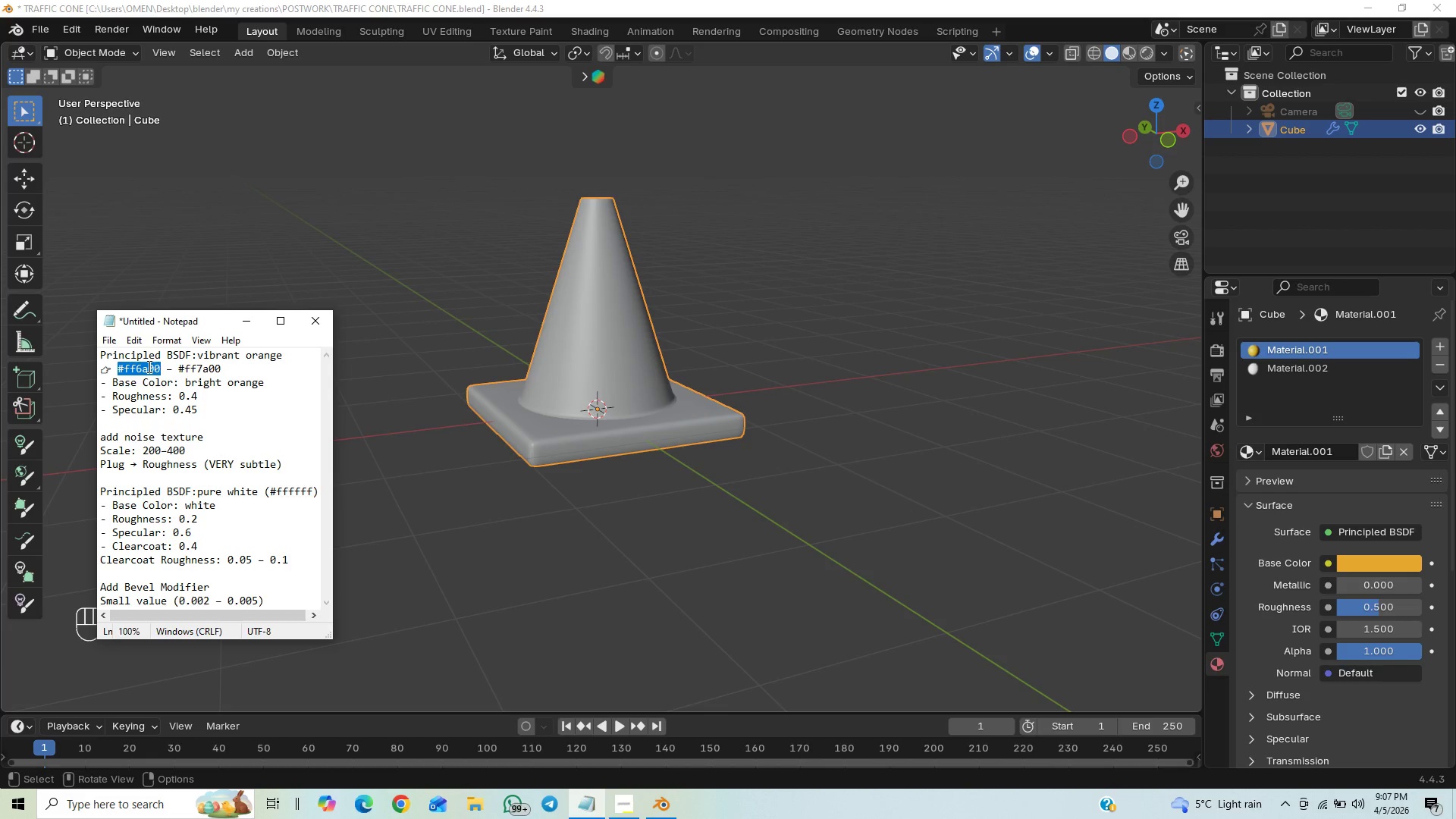 
key(Control+C)
 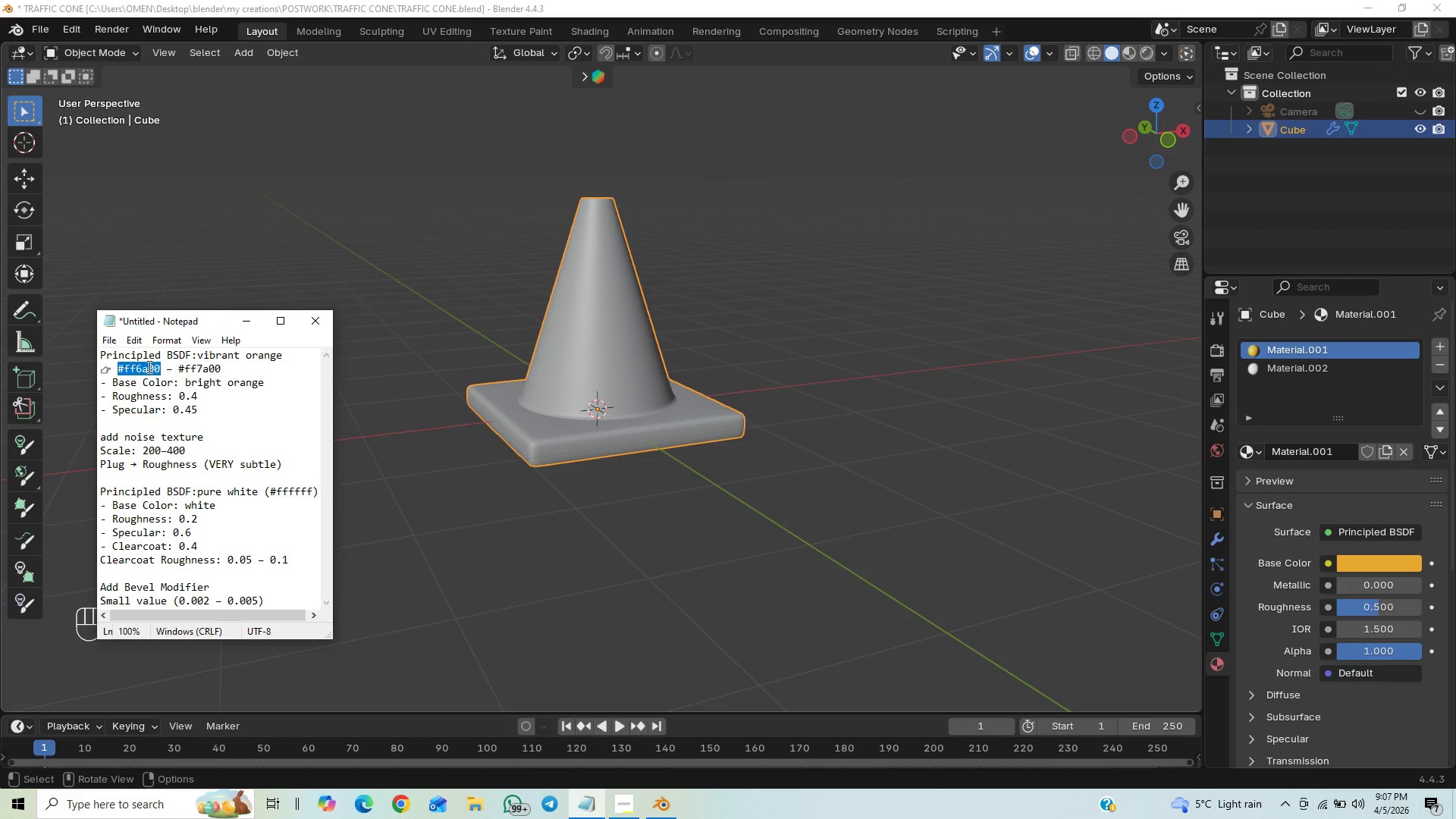 
key(Control+C)
 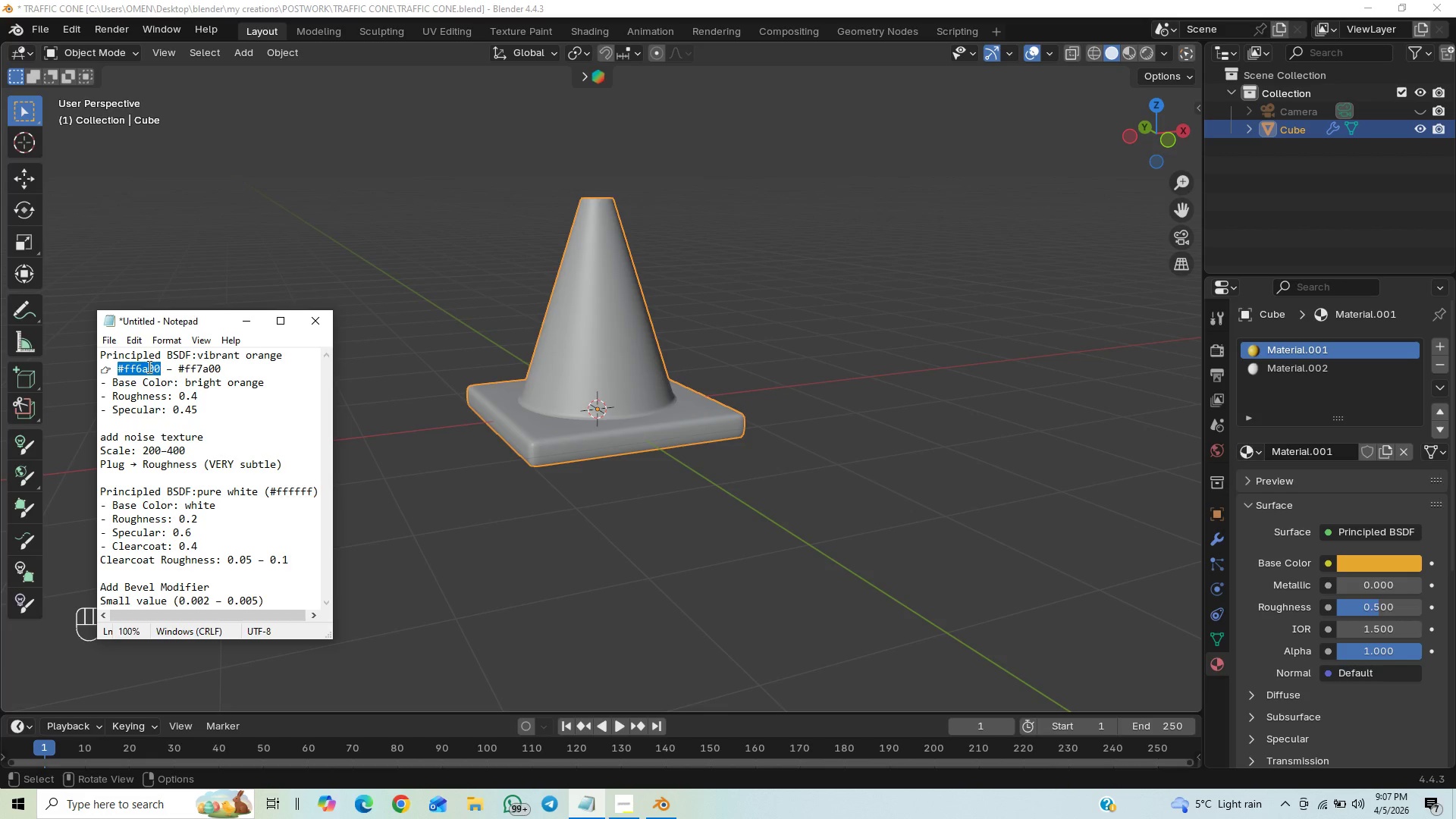 
key(Control+C)
 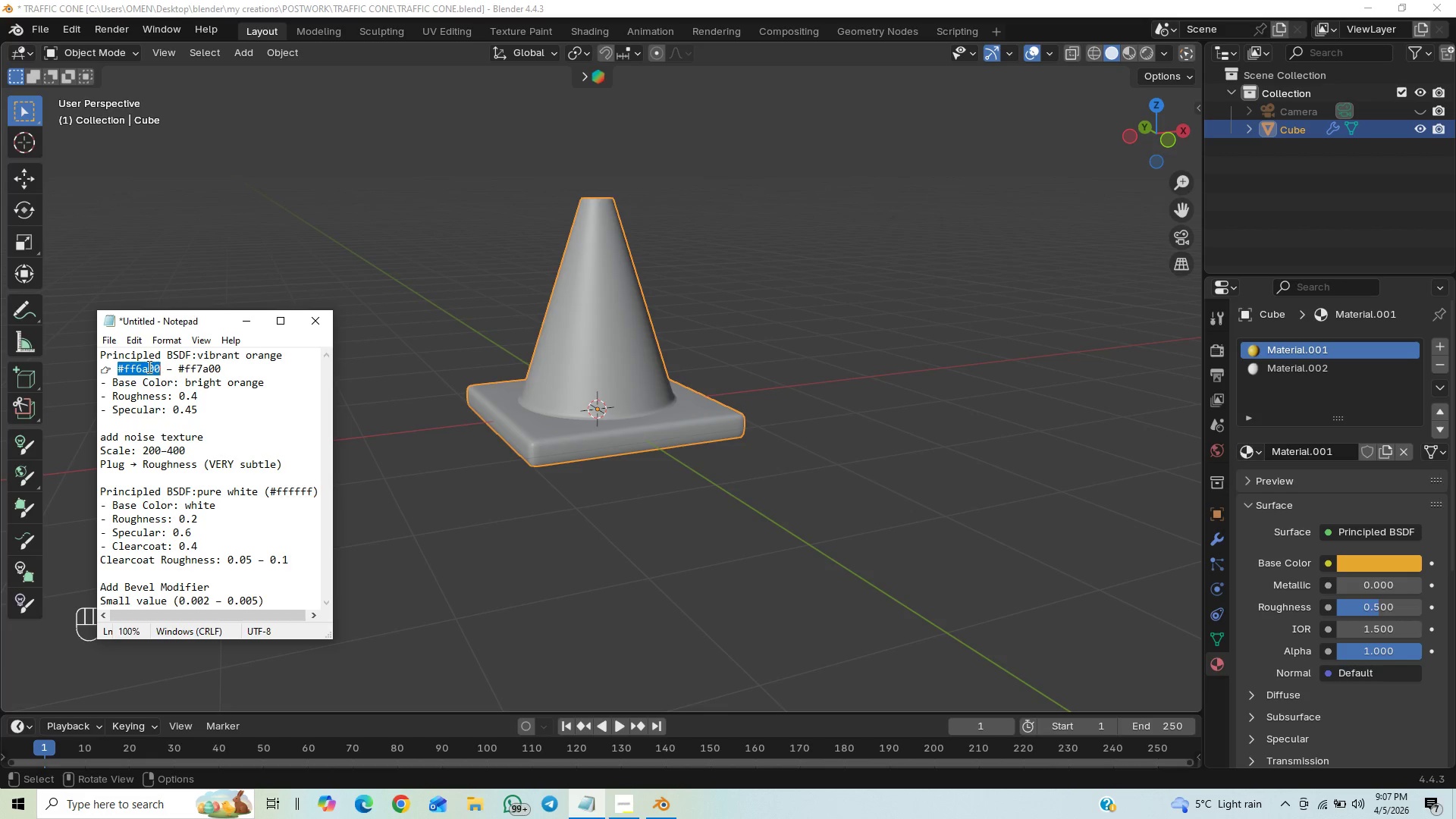 
key(Control+C)
 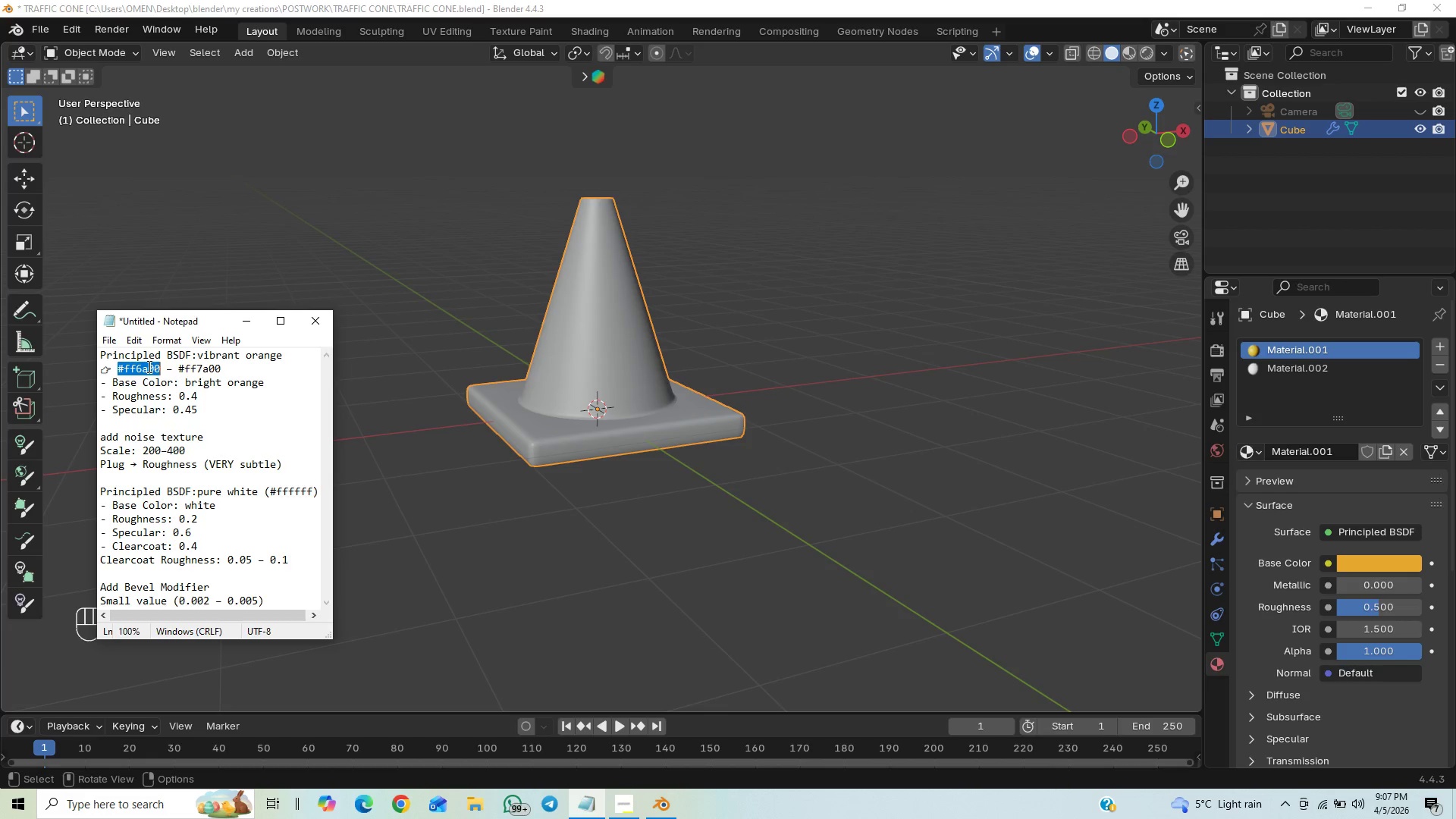 
key(Control+C)
 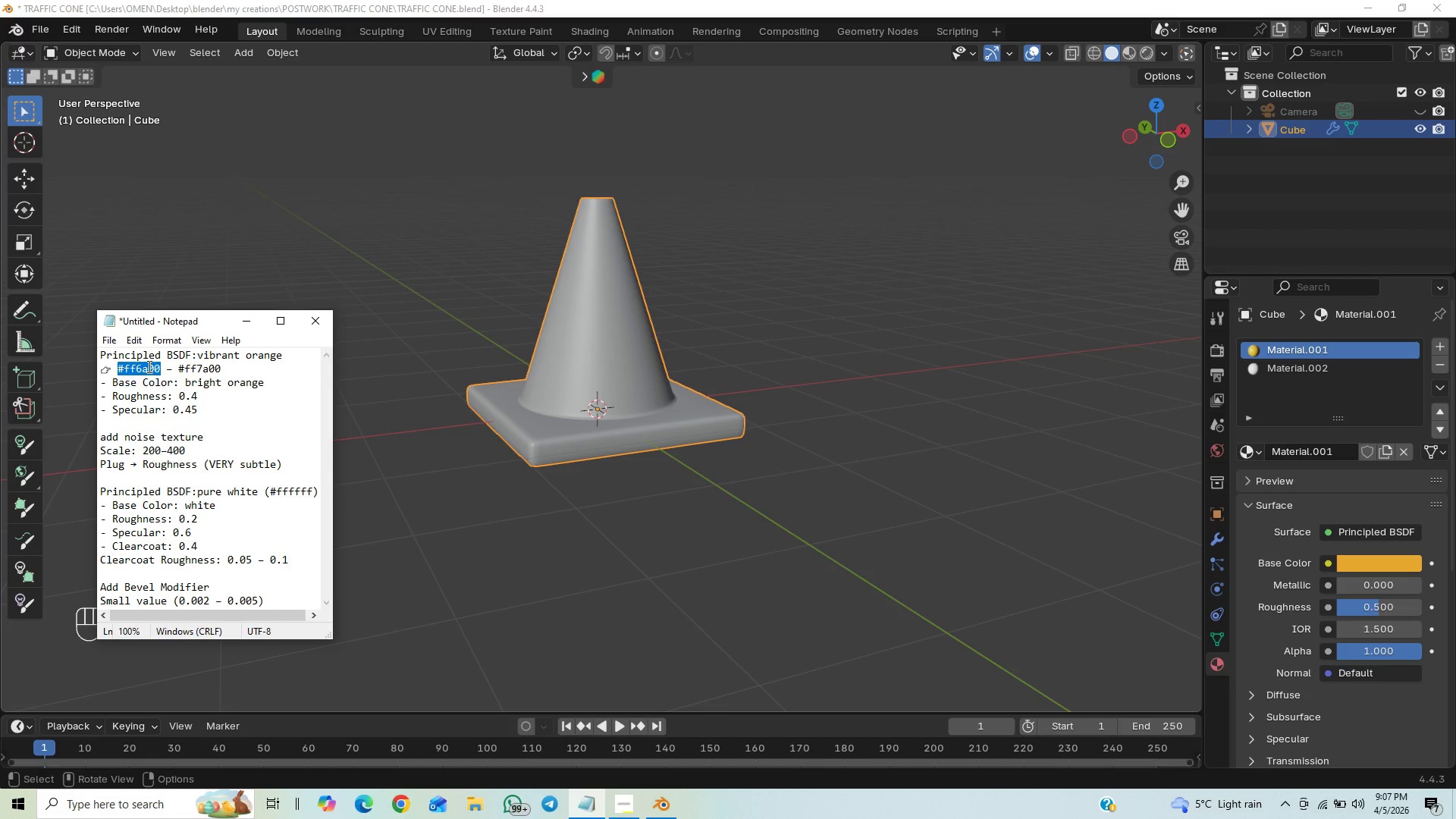 
key(Control+C)
 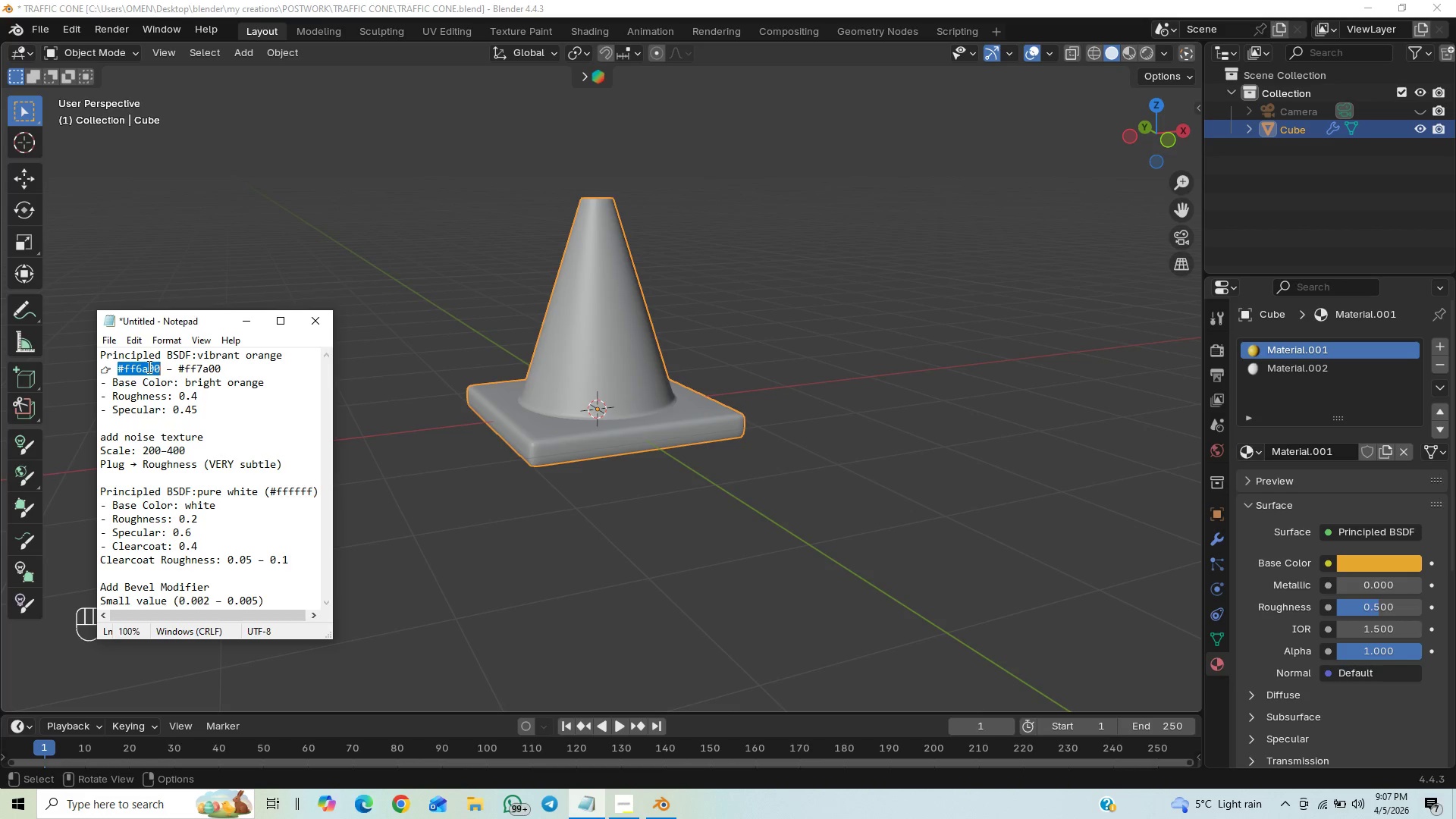 
key(Control+C)
 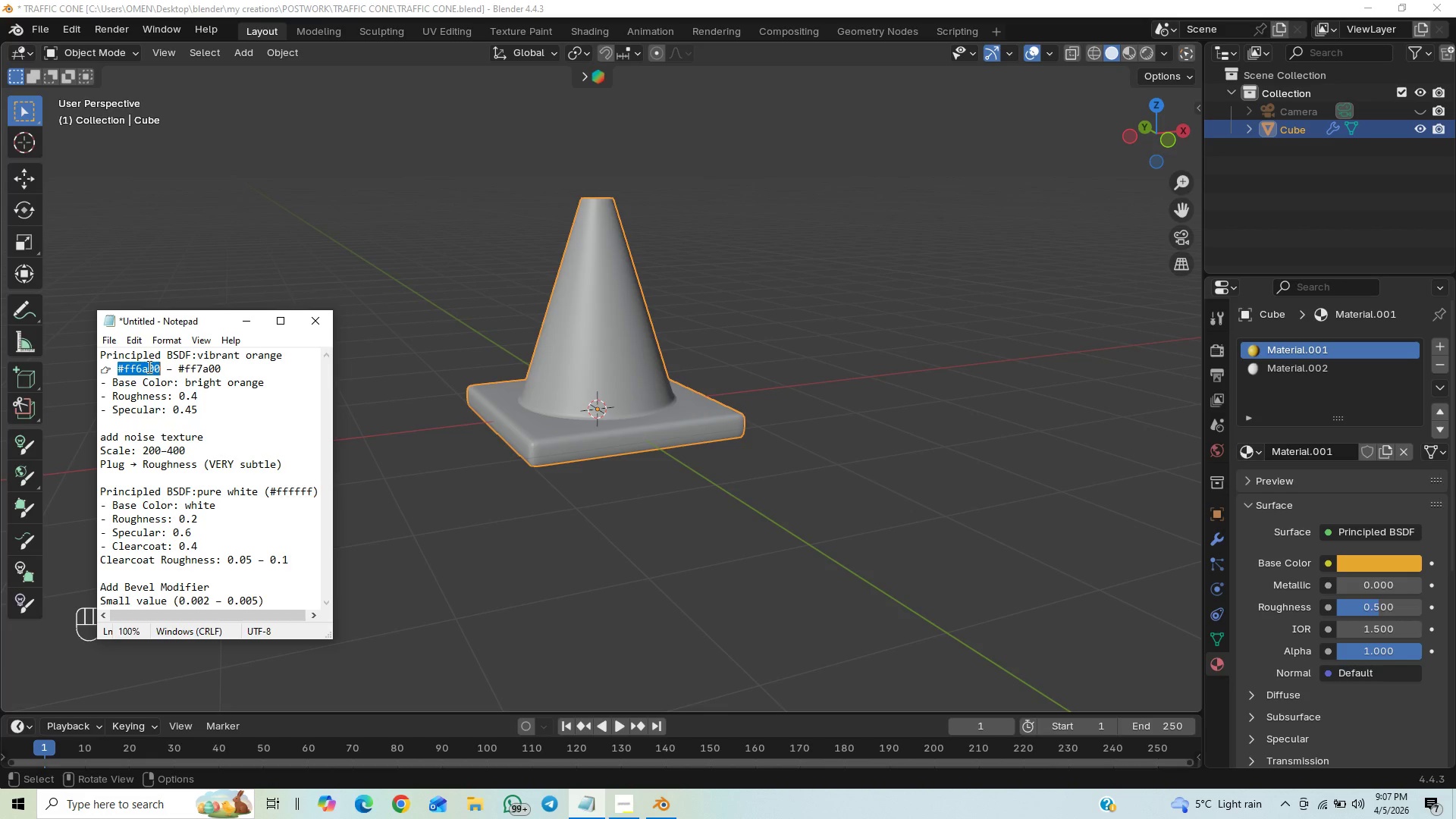 
key(Control+C)
 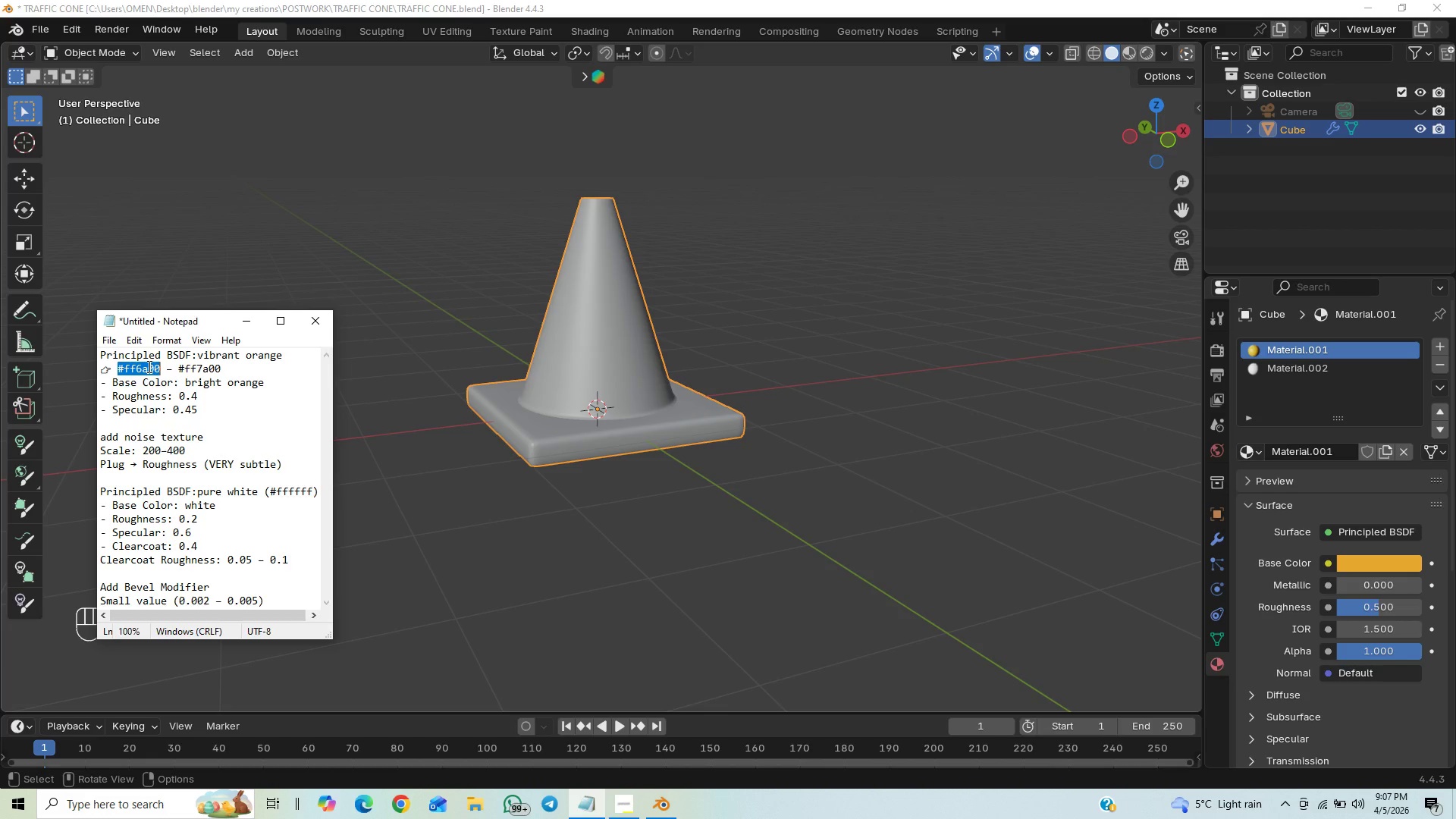 
key(Control+C)
 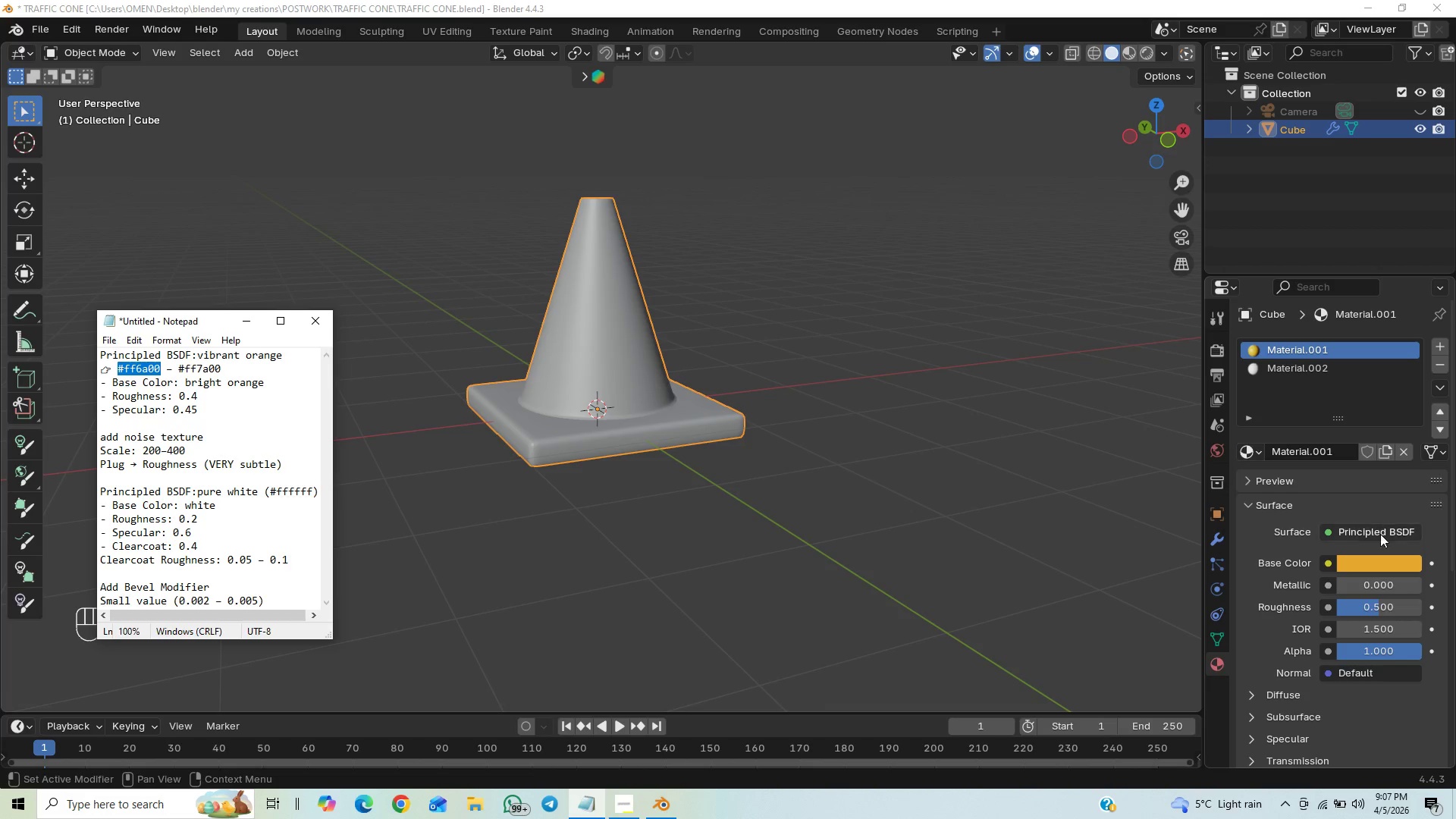 
left_click([1362, 566])
 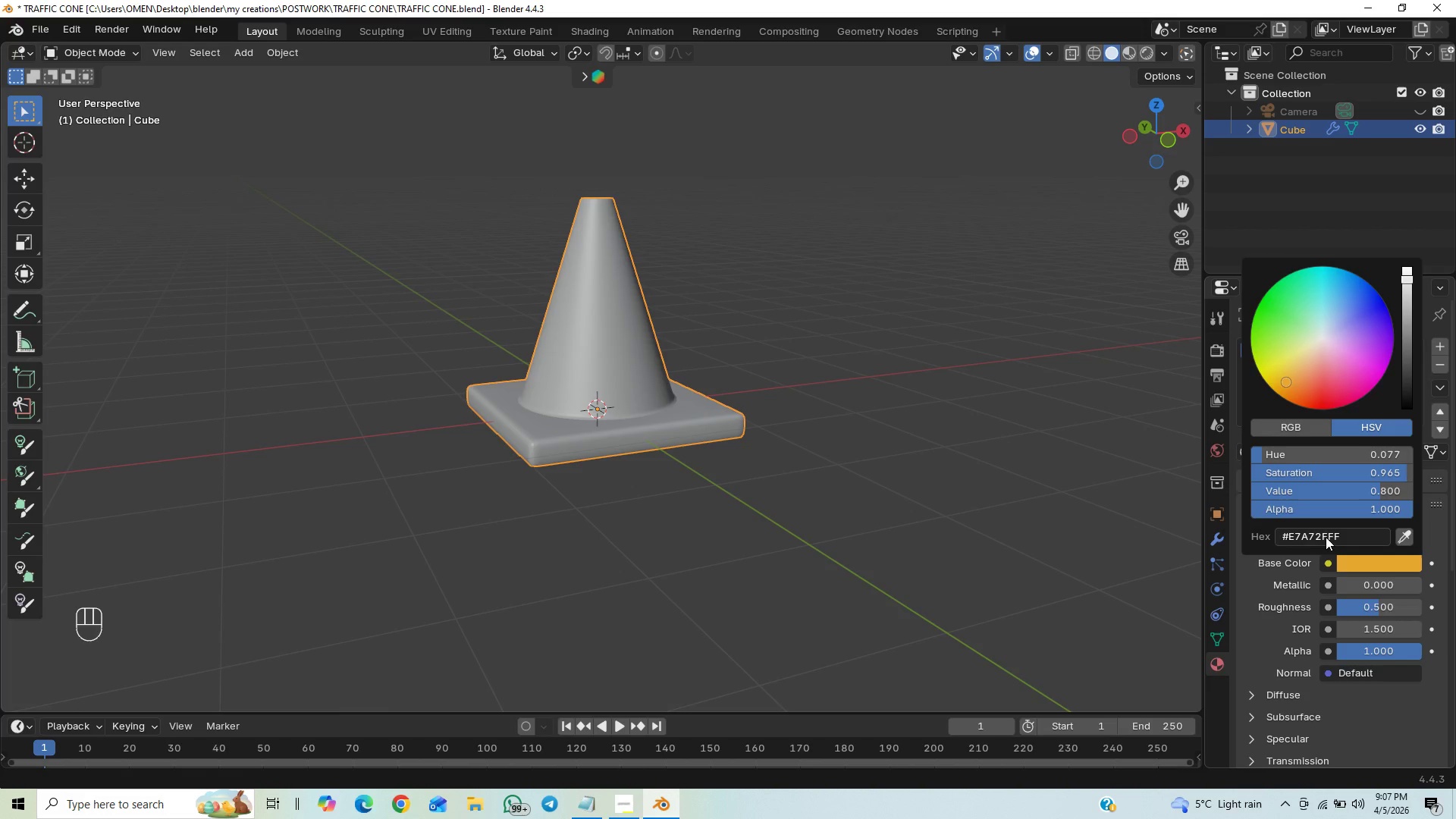 
left_click([1326, 535])
 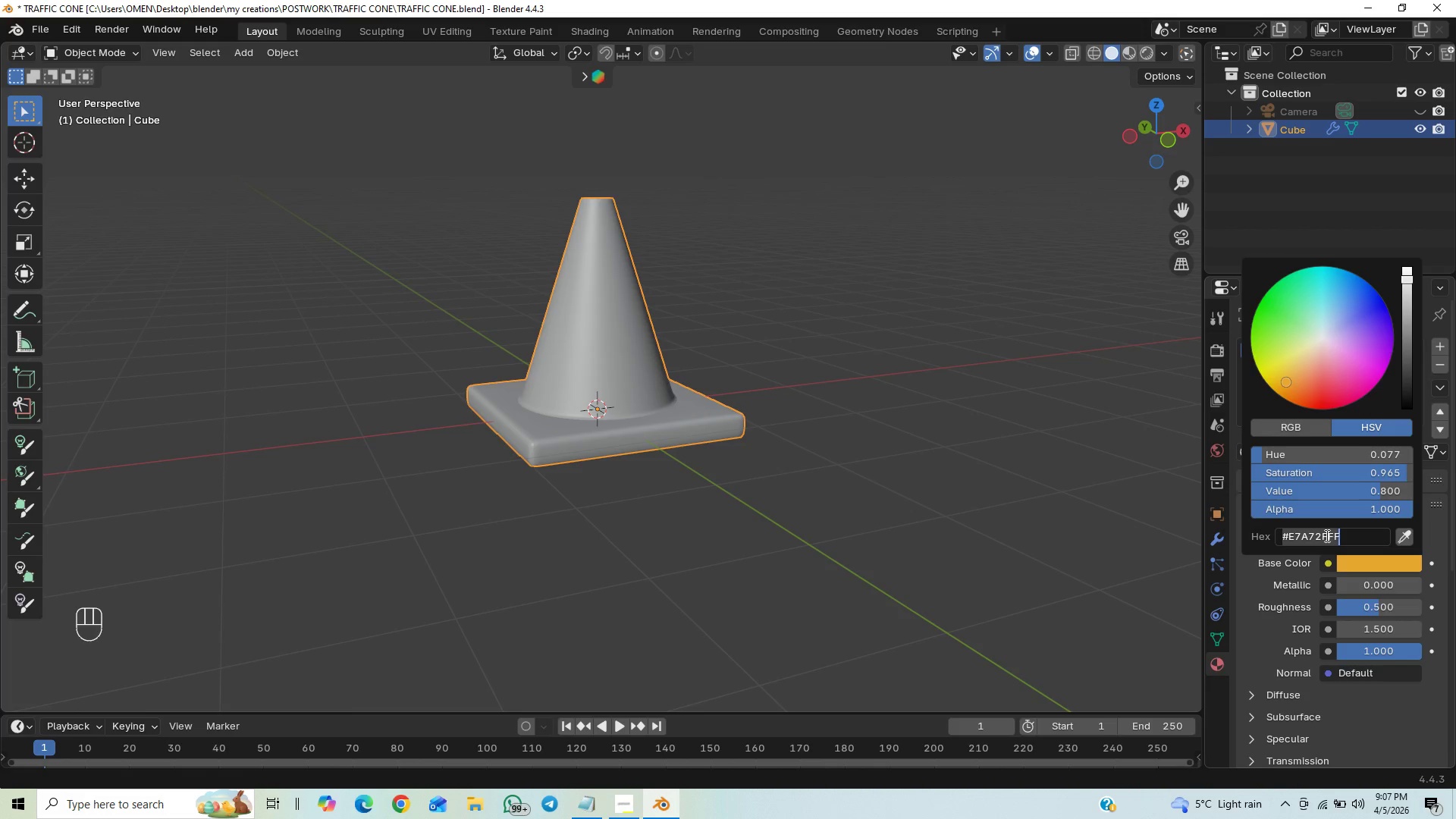 
key(Control+V)
 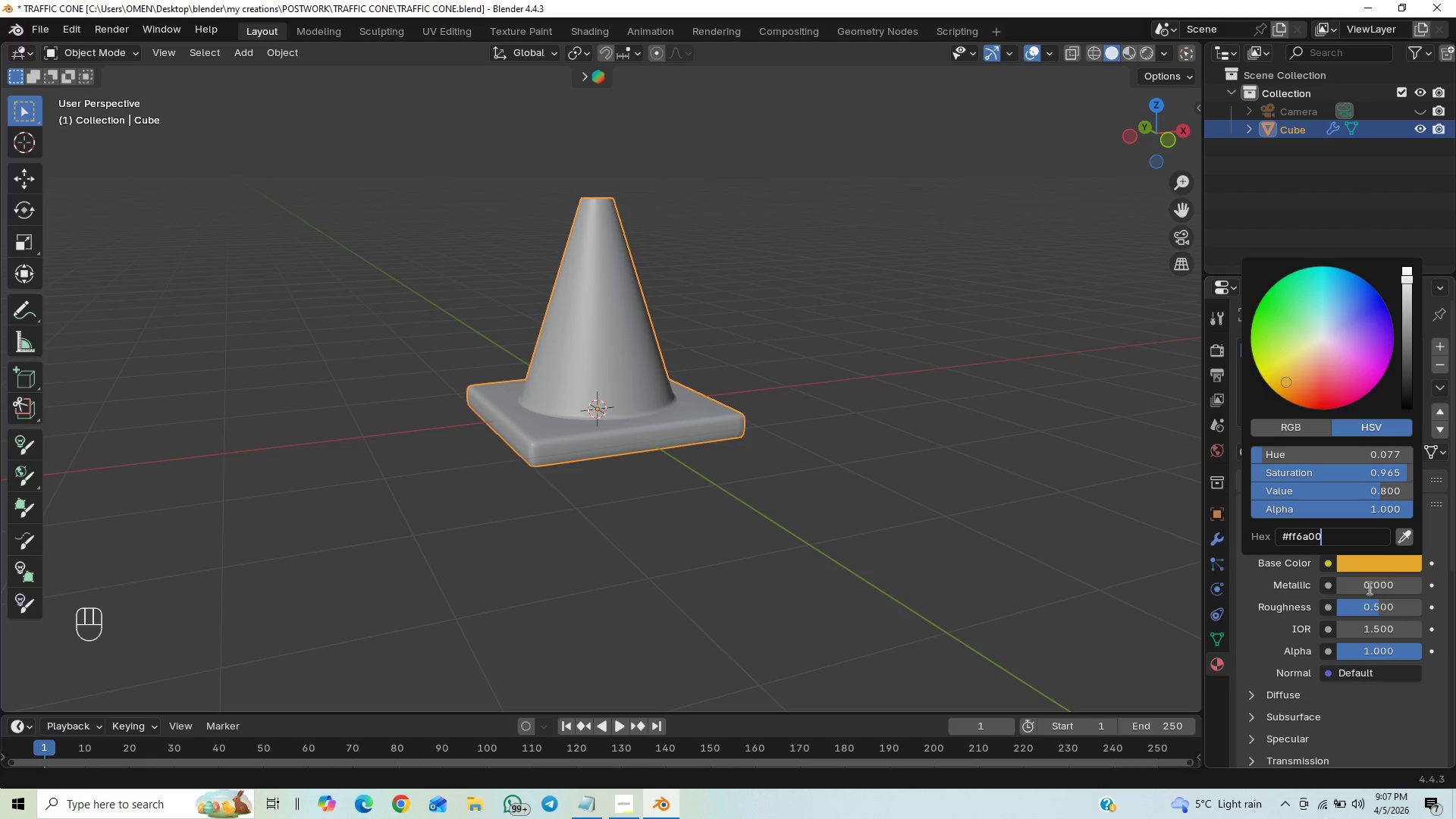 
left_click([1436, 530])
 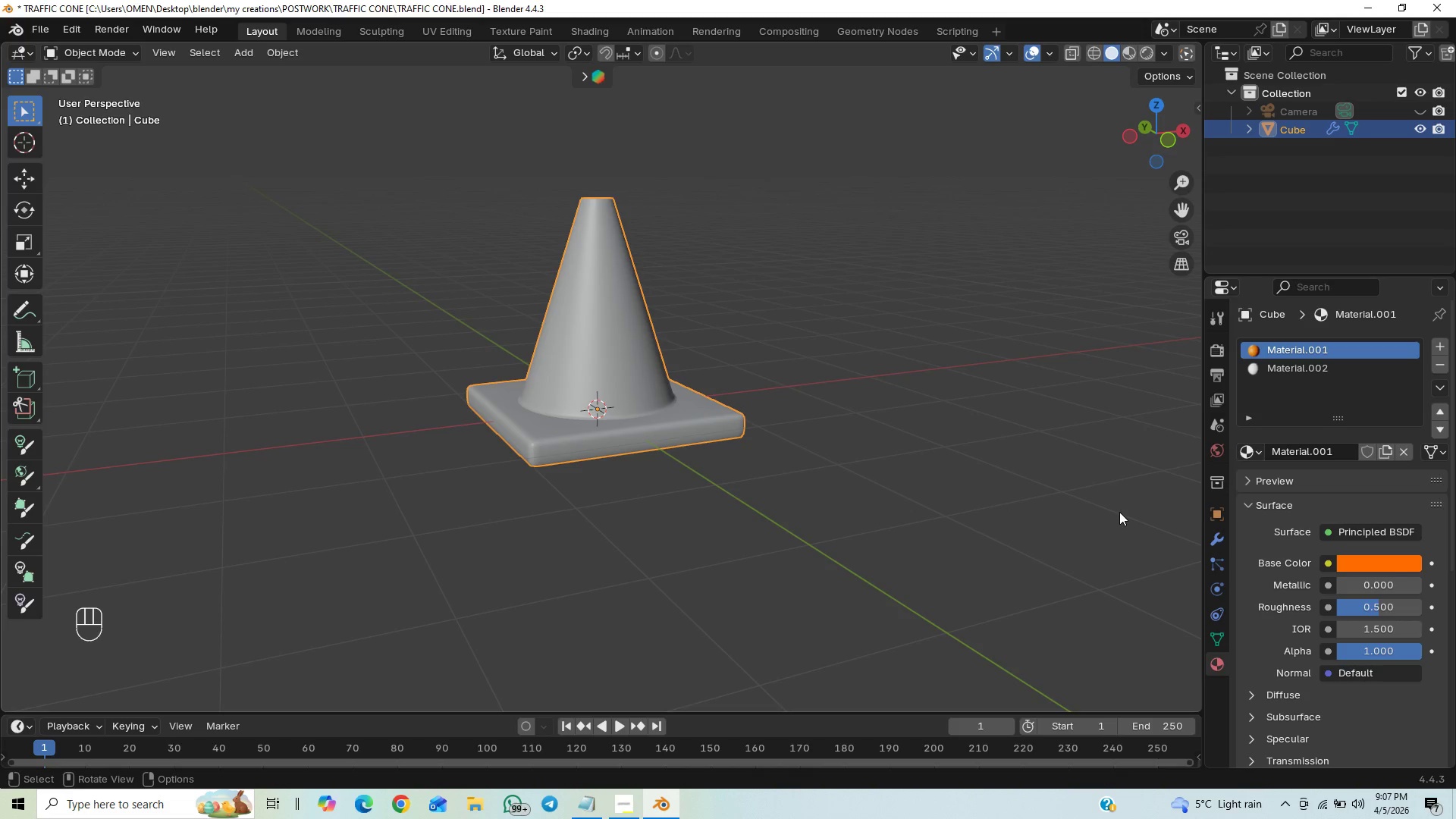 
wait(8.08)
 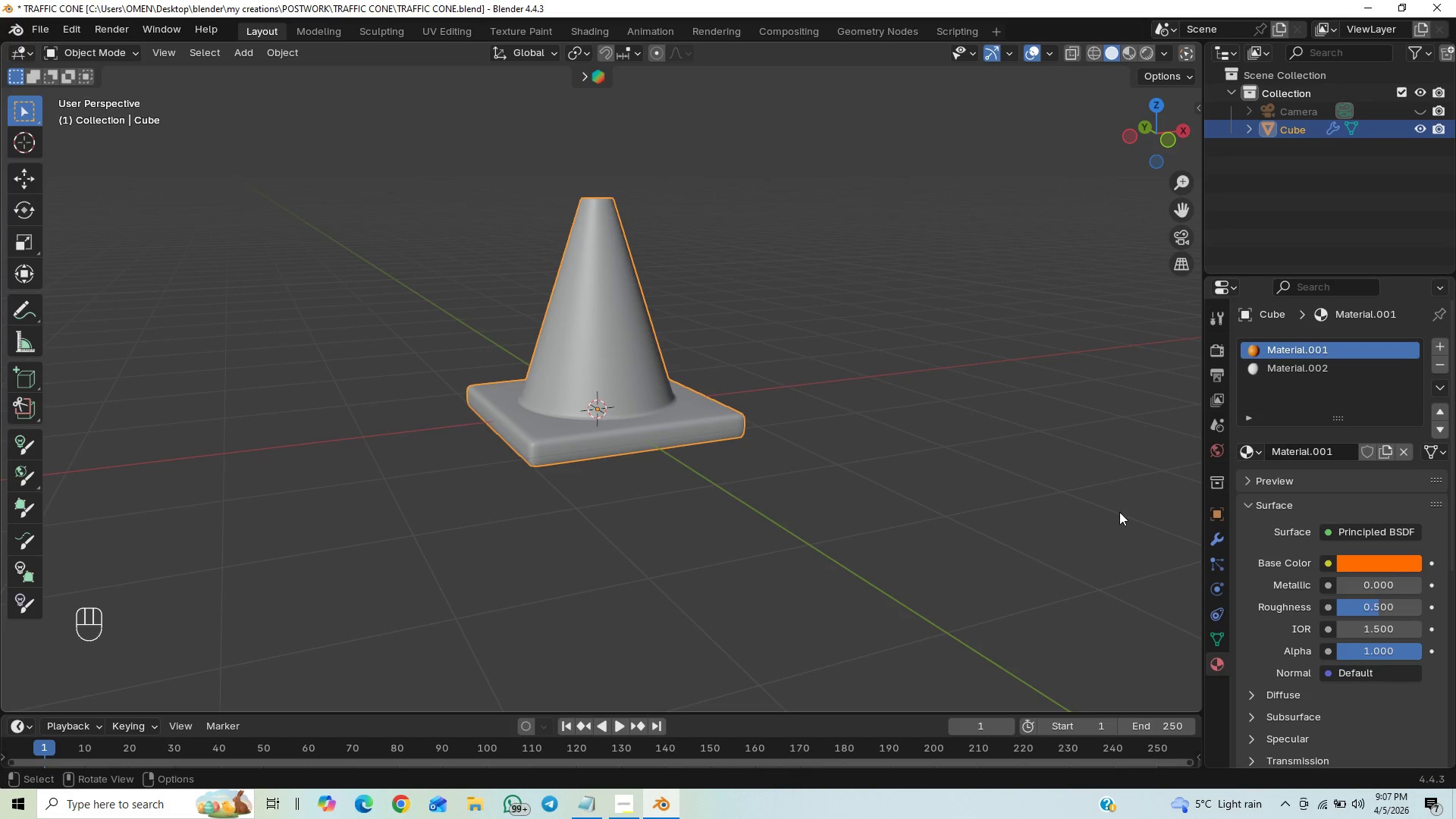 
hold_key(key=ShiftLeft, duration=1.5)
 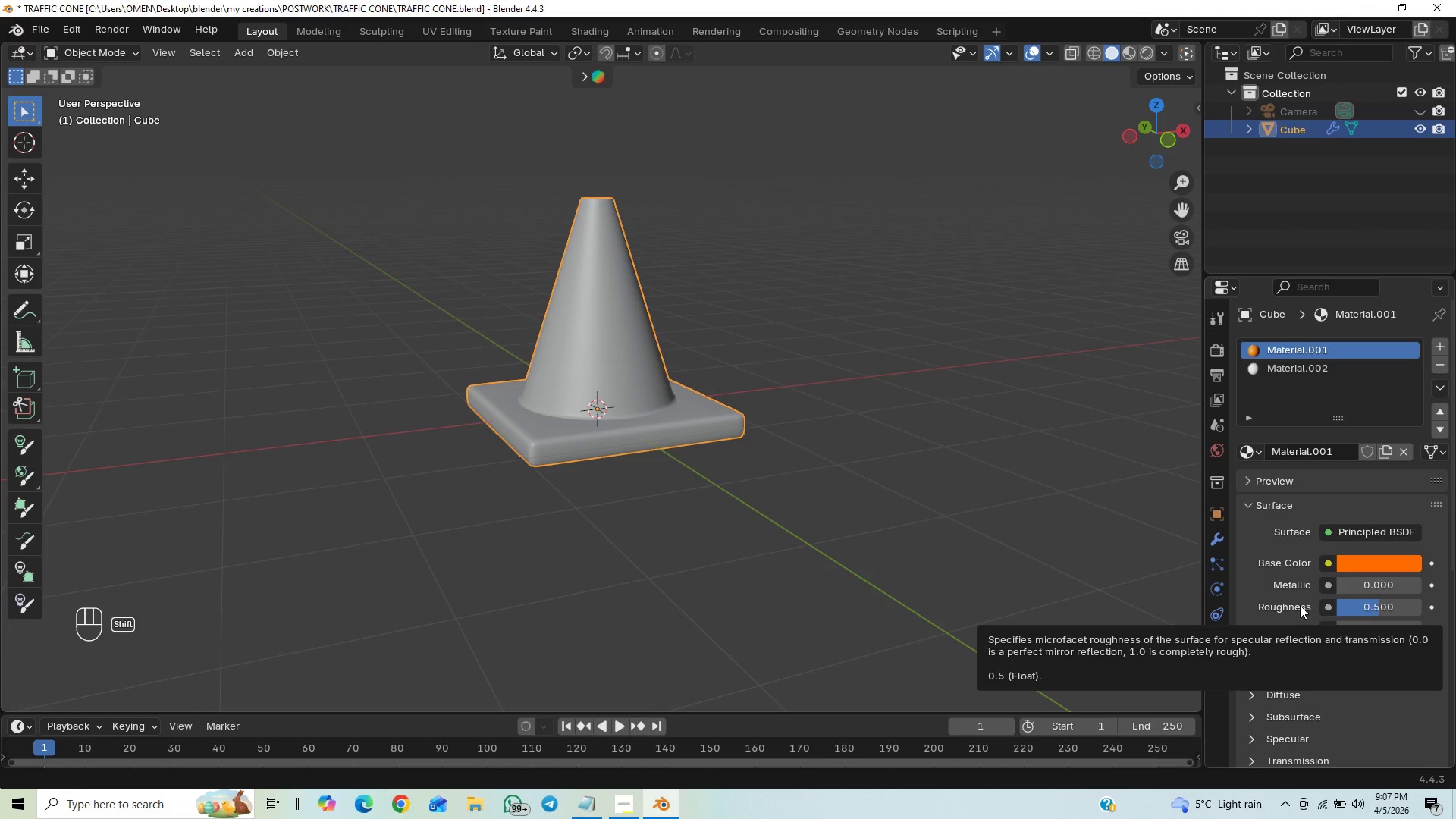 
hold_key(key=ShiftLeft, duration=1.5)
 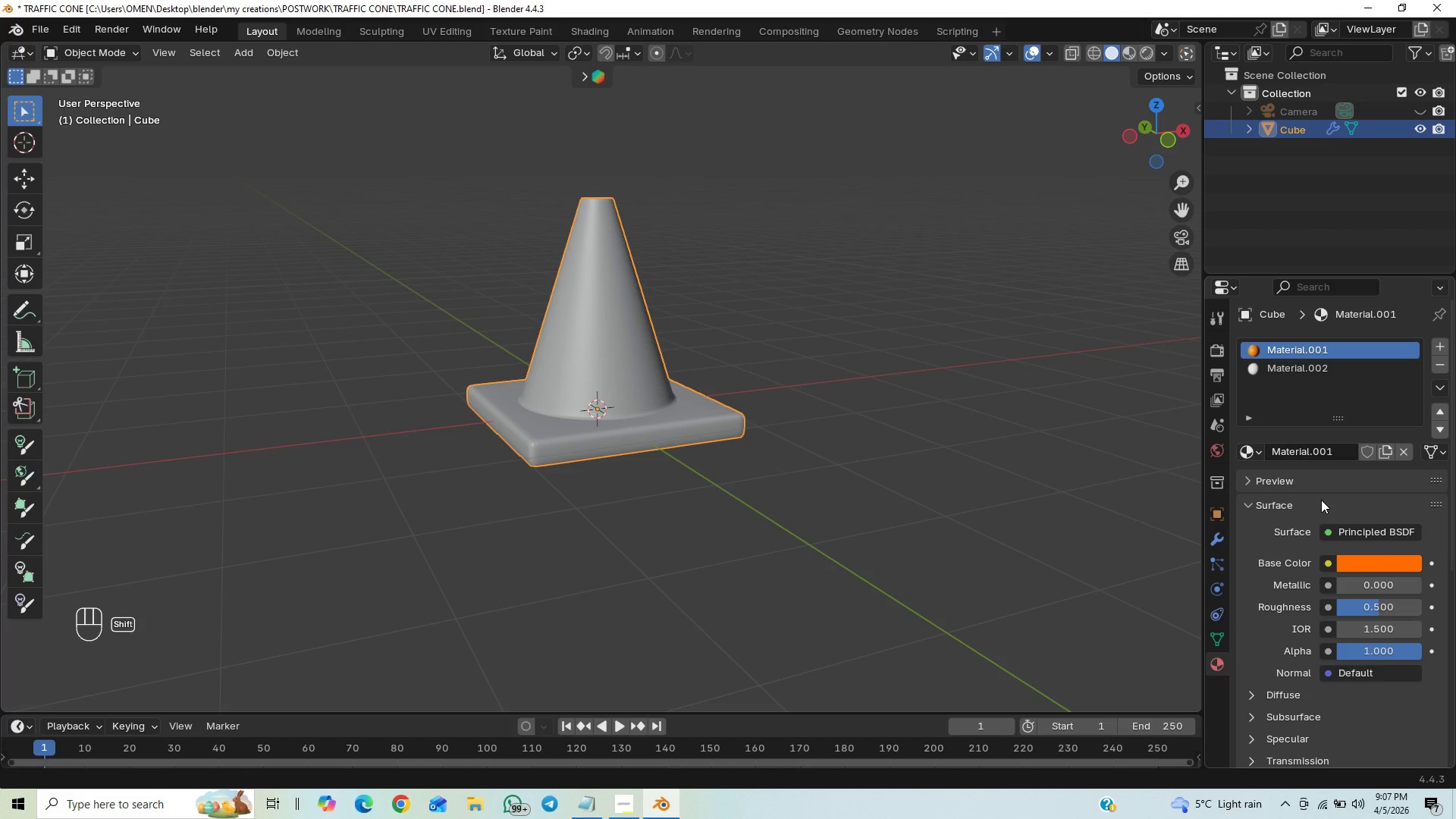 
key(Shift+ShiftLeft)
 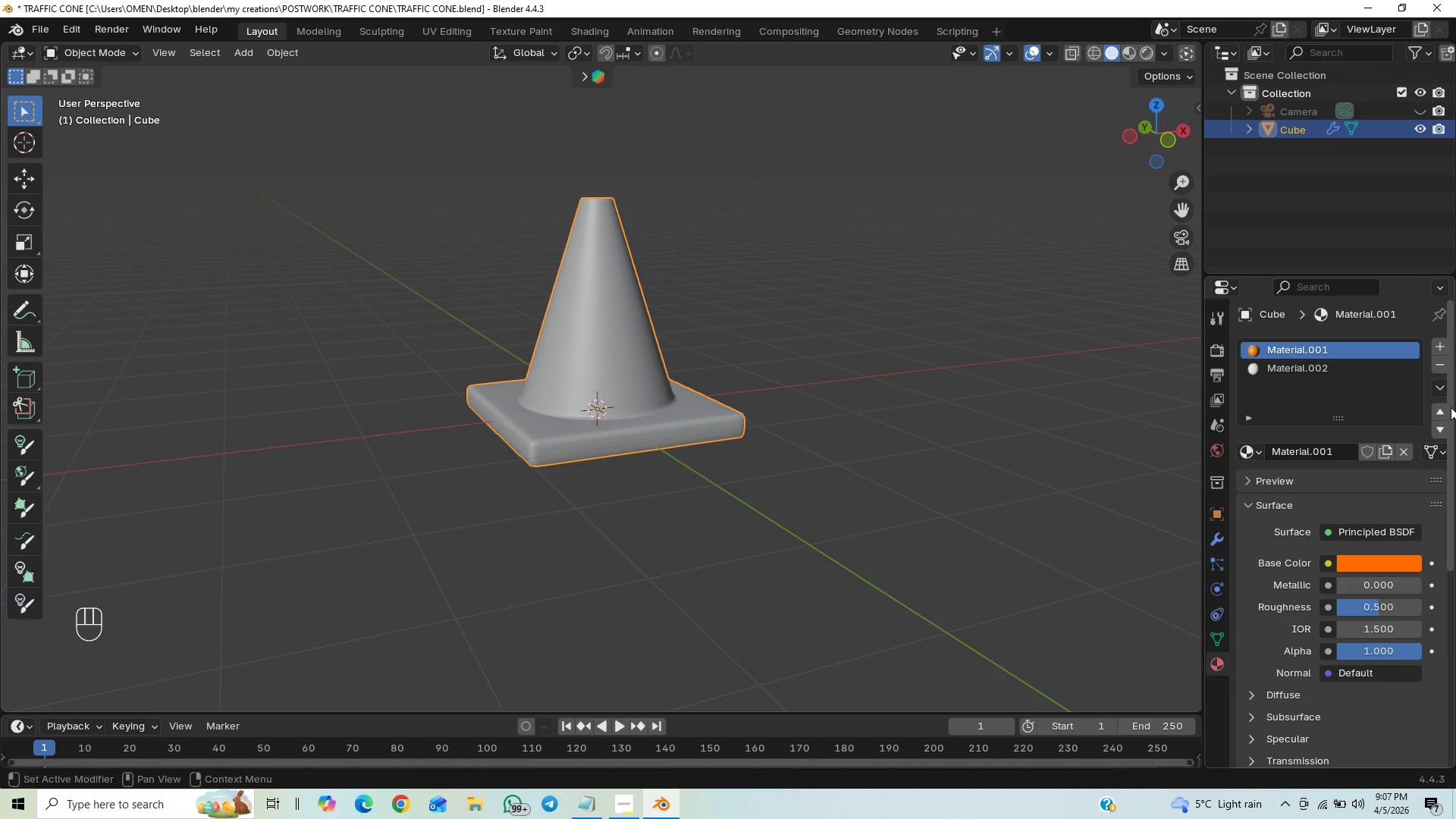 
left_click_drag(start_coordinate=[1451, 414], to_coordinate=[1429, 491])
 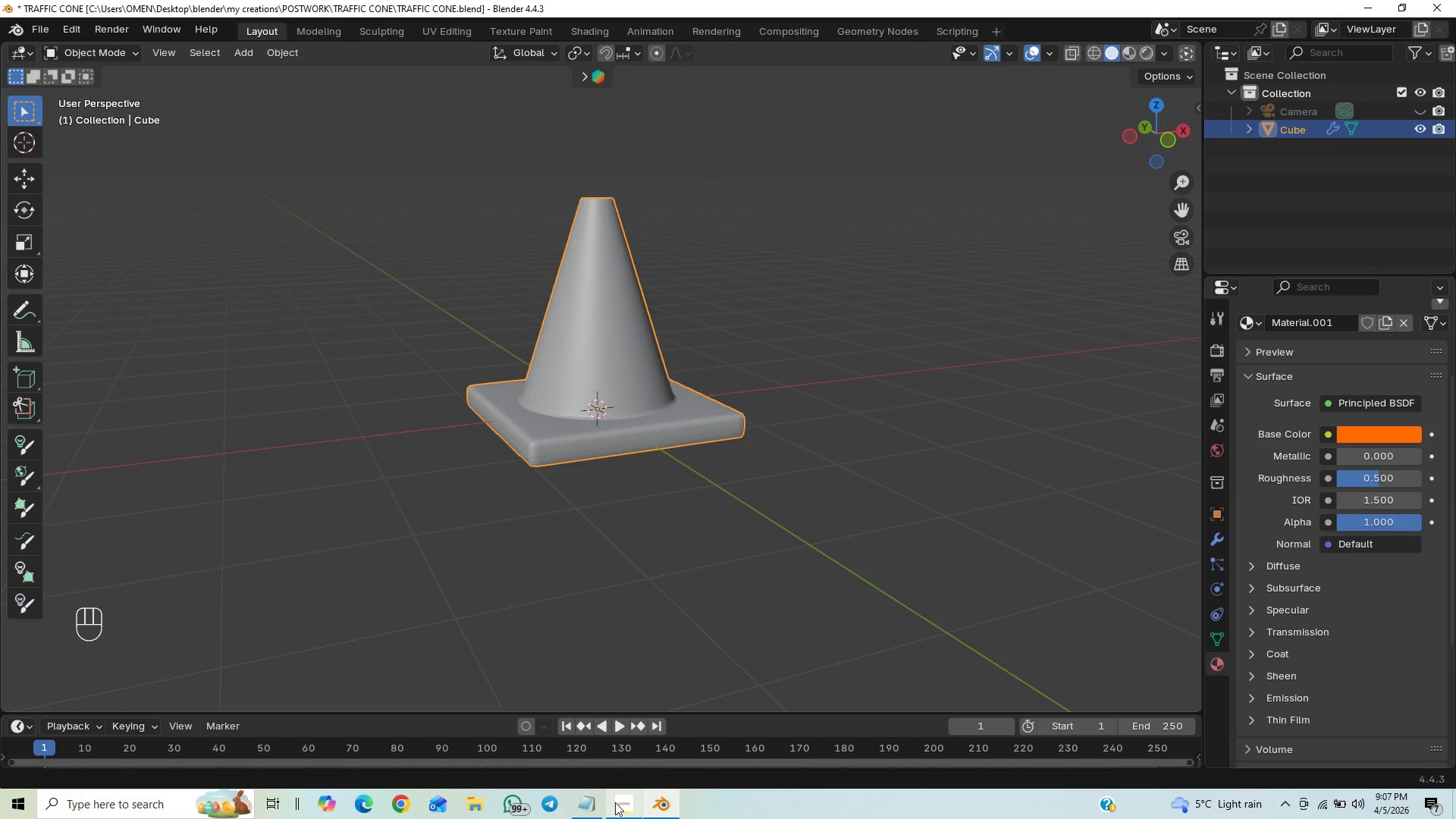 
left_click([588, 811])
 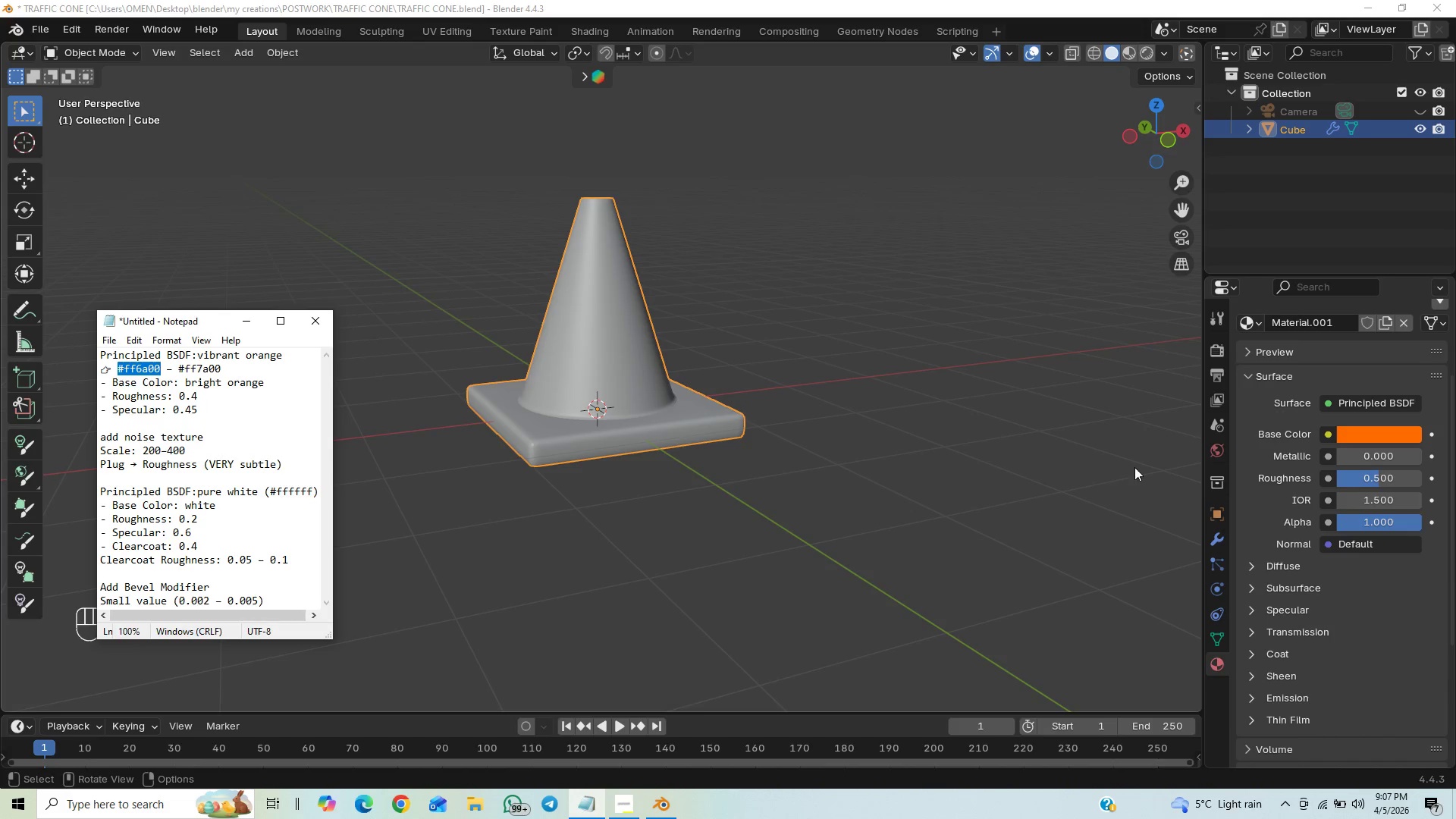 
wait(6.44)
 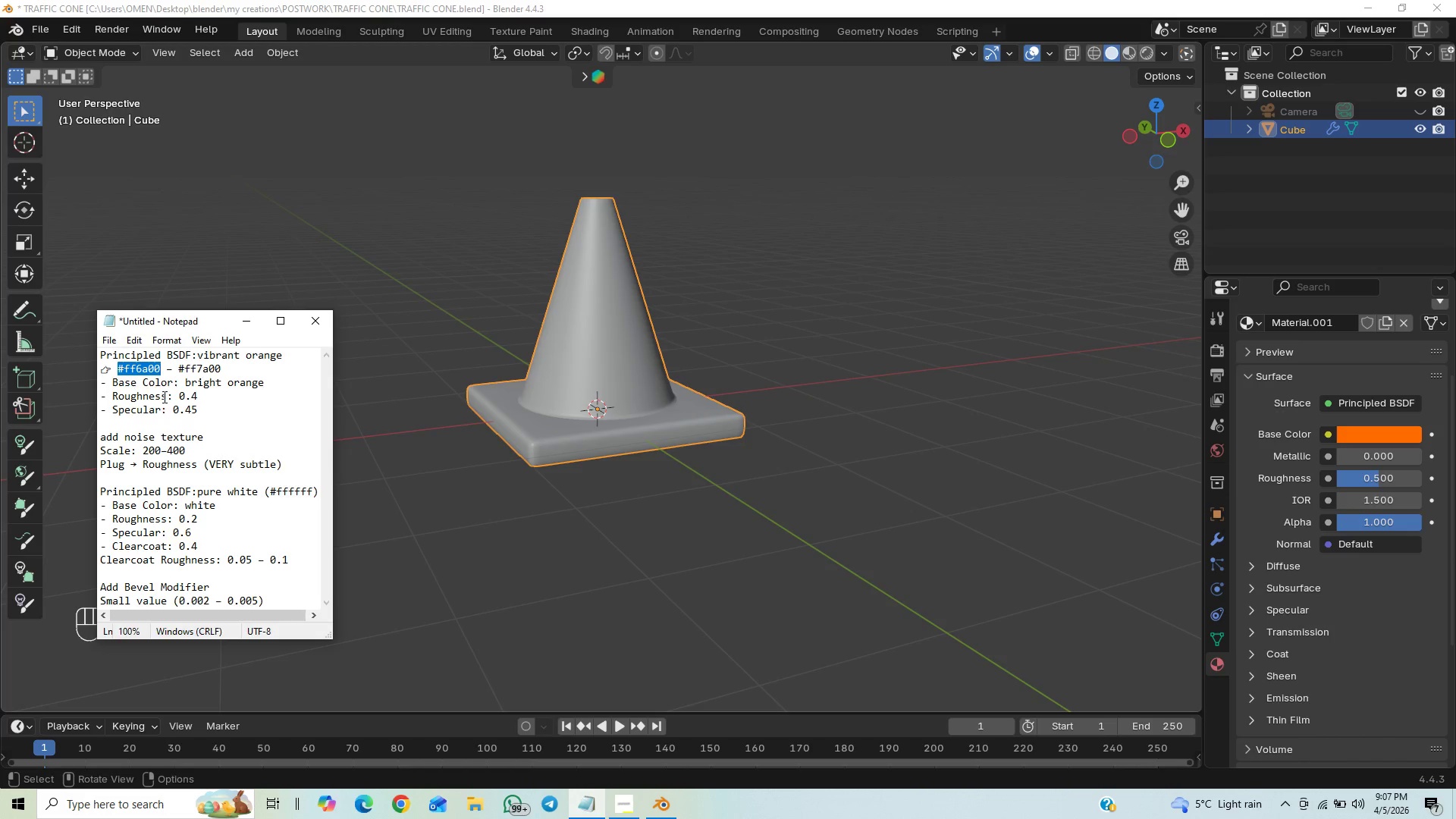 
left_click_drag(start_coordinate=[1364, 474], to_coordinate=[199, 474])
 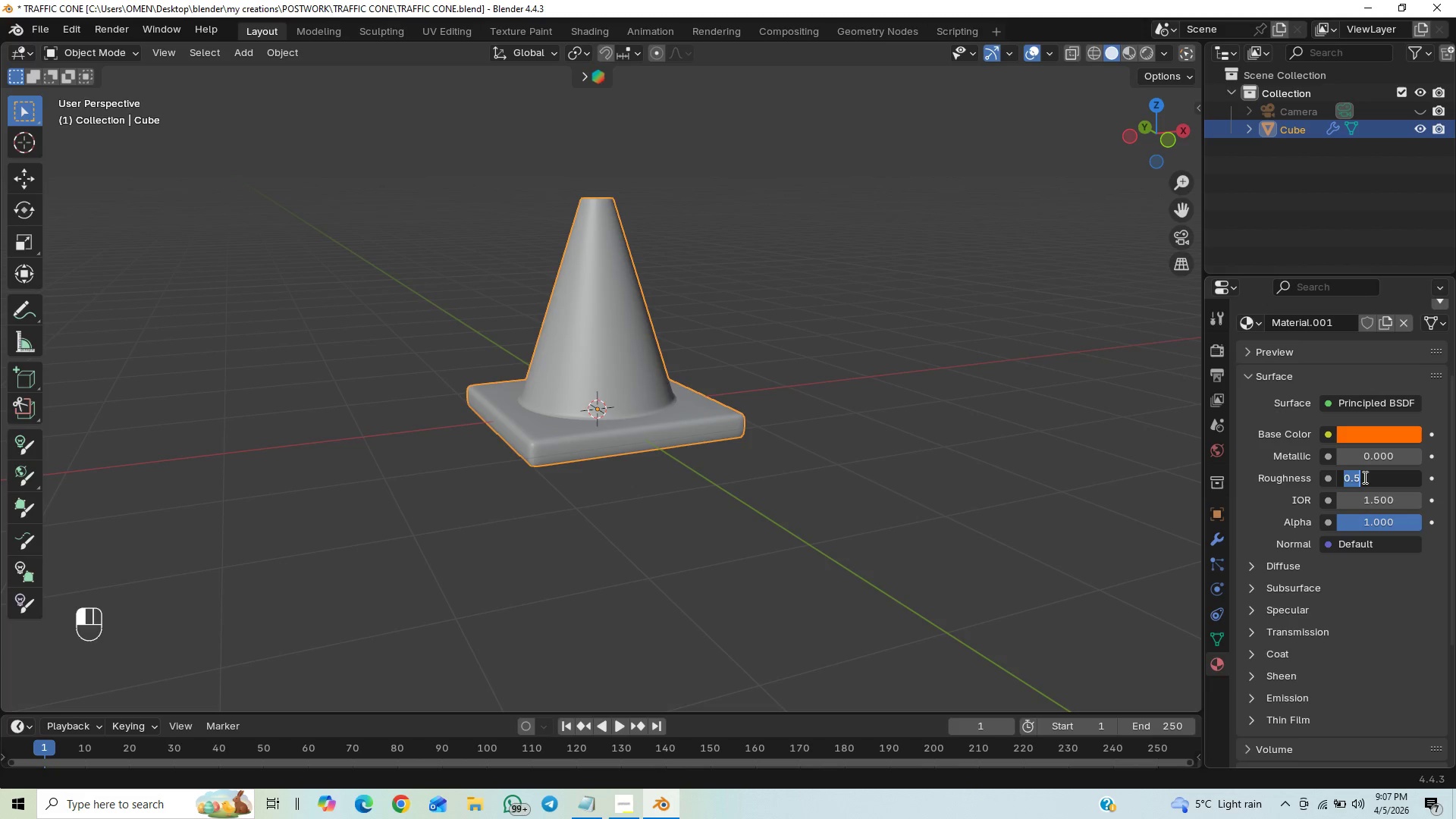 
key(Period)
 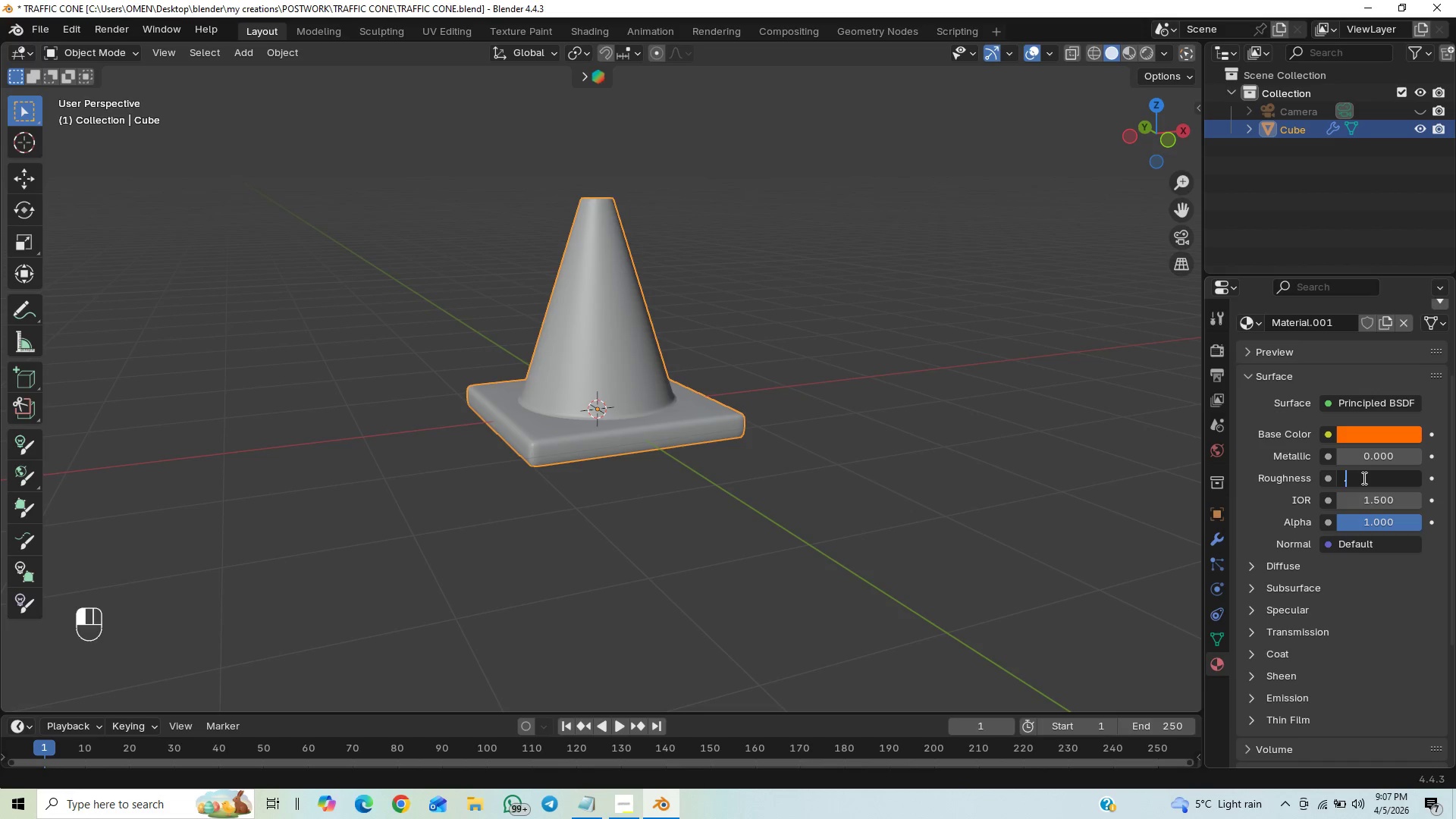 
key(4)
 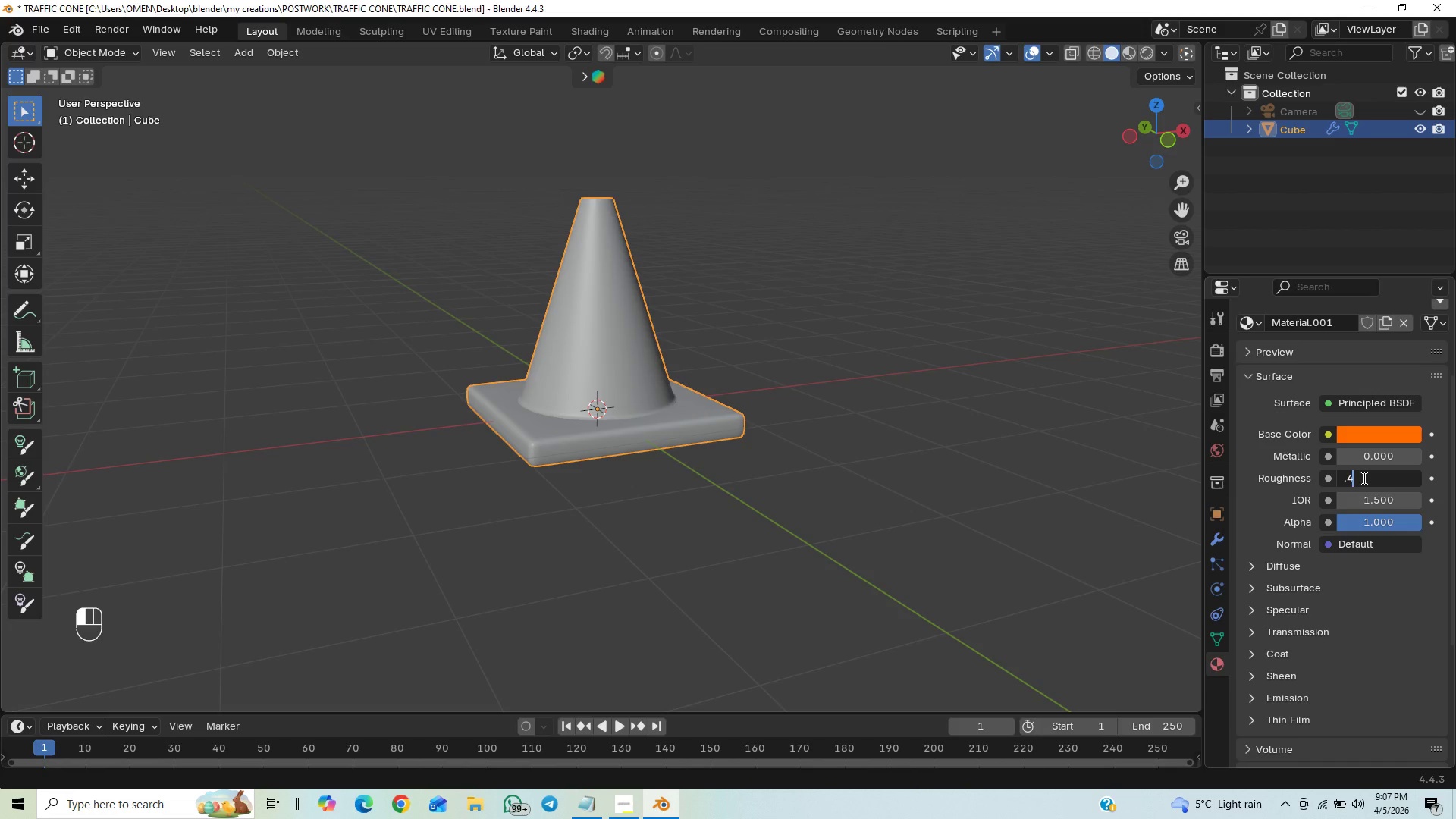 
key(Enter)
 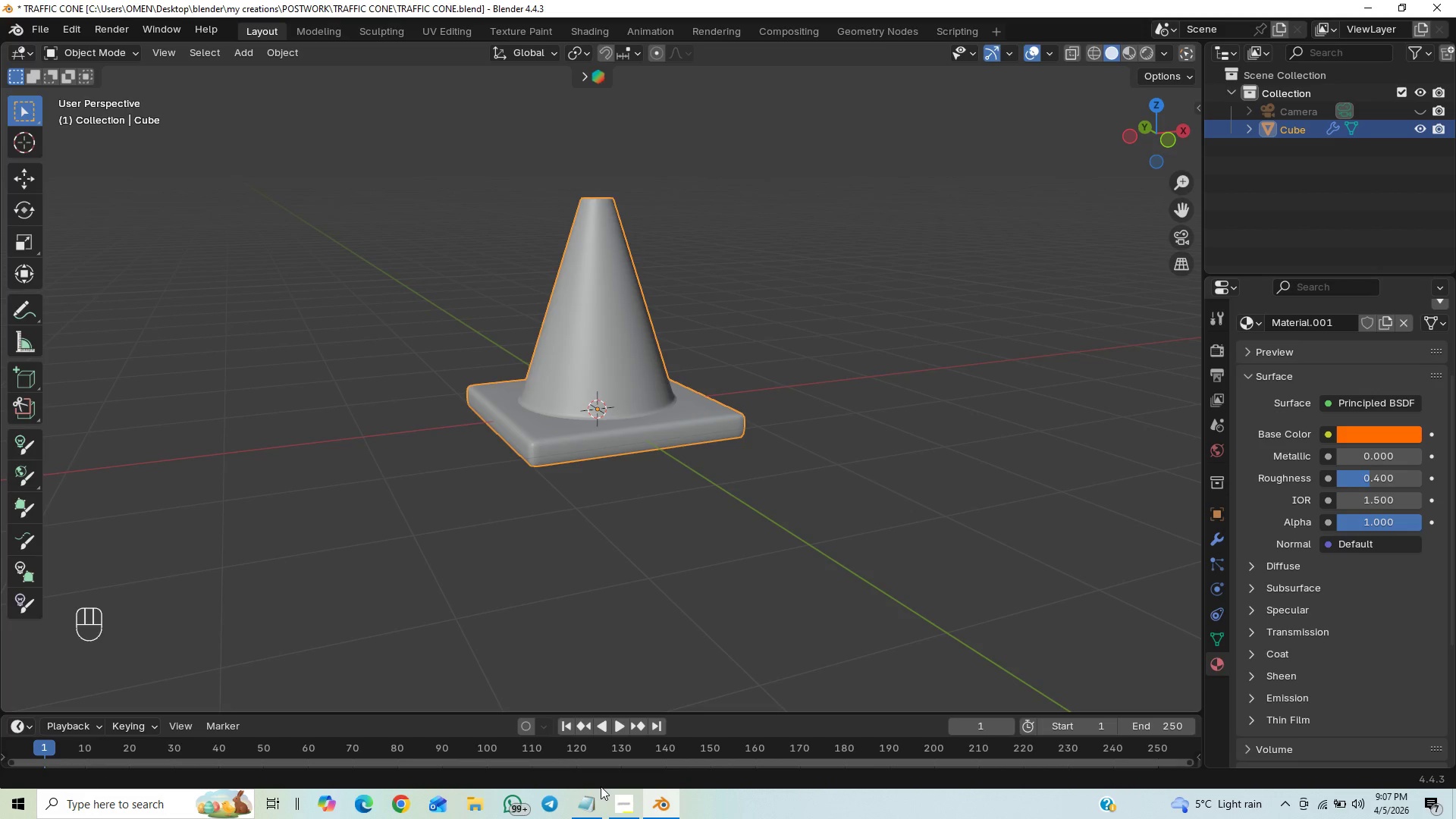 
left_click([595, 808])
 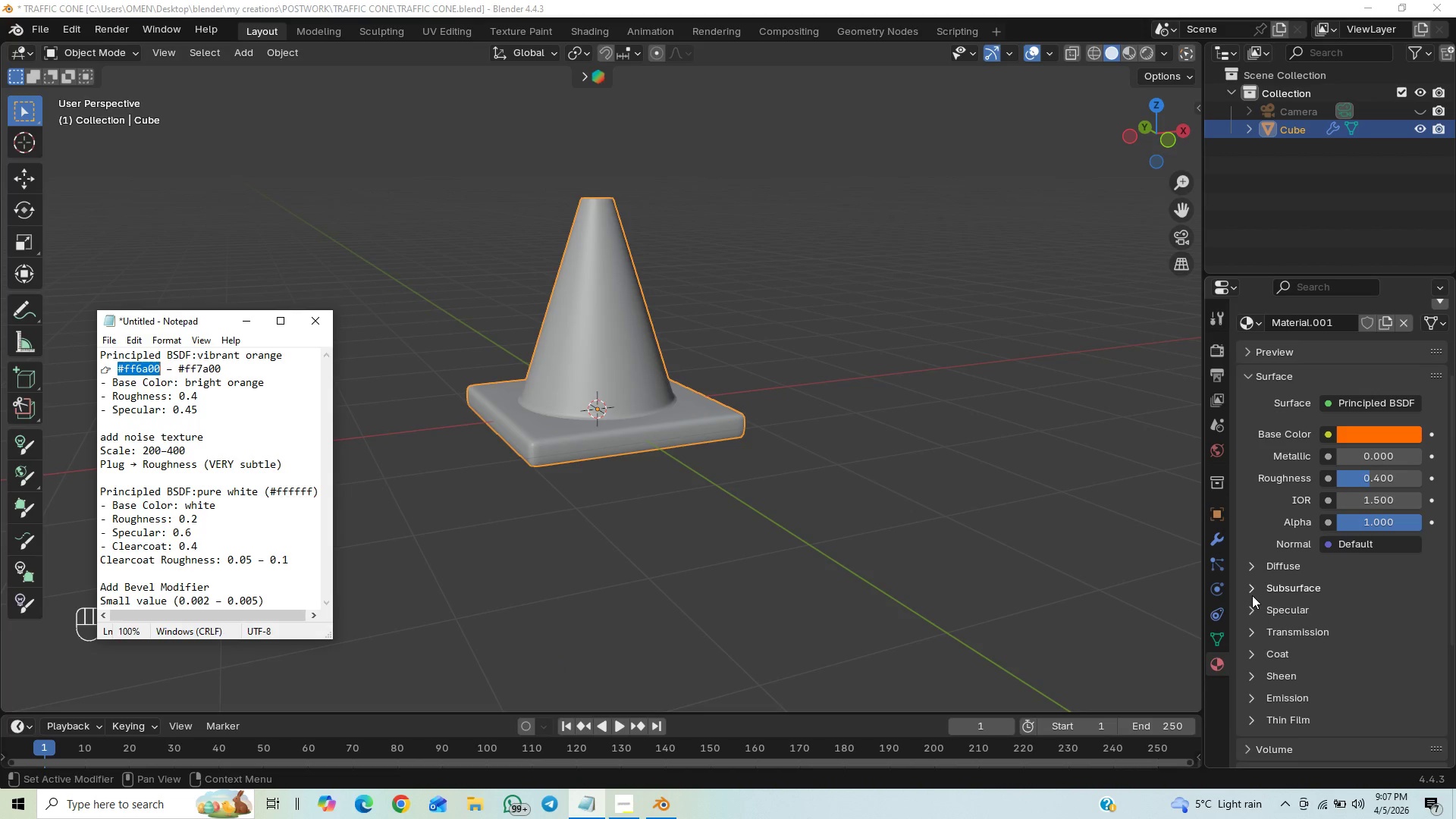 
wait(5.92)
 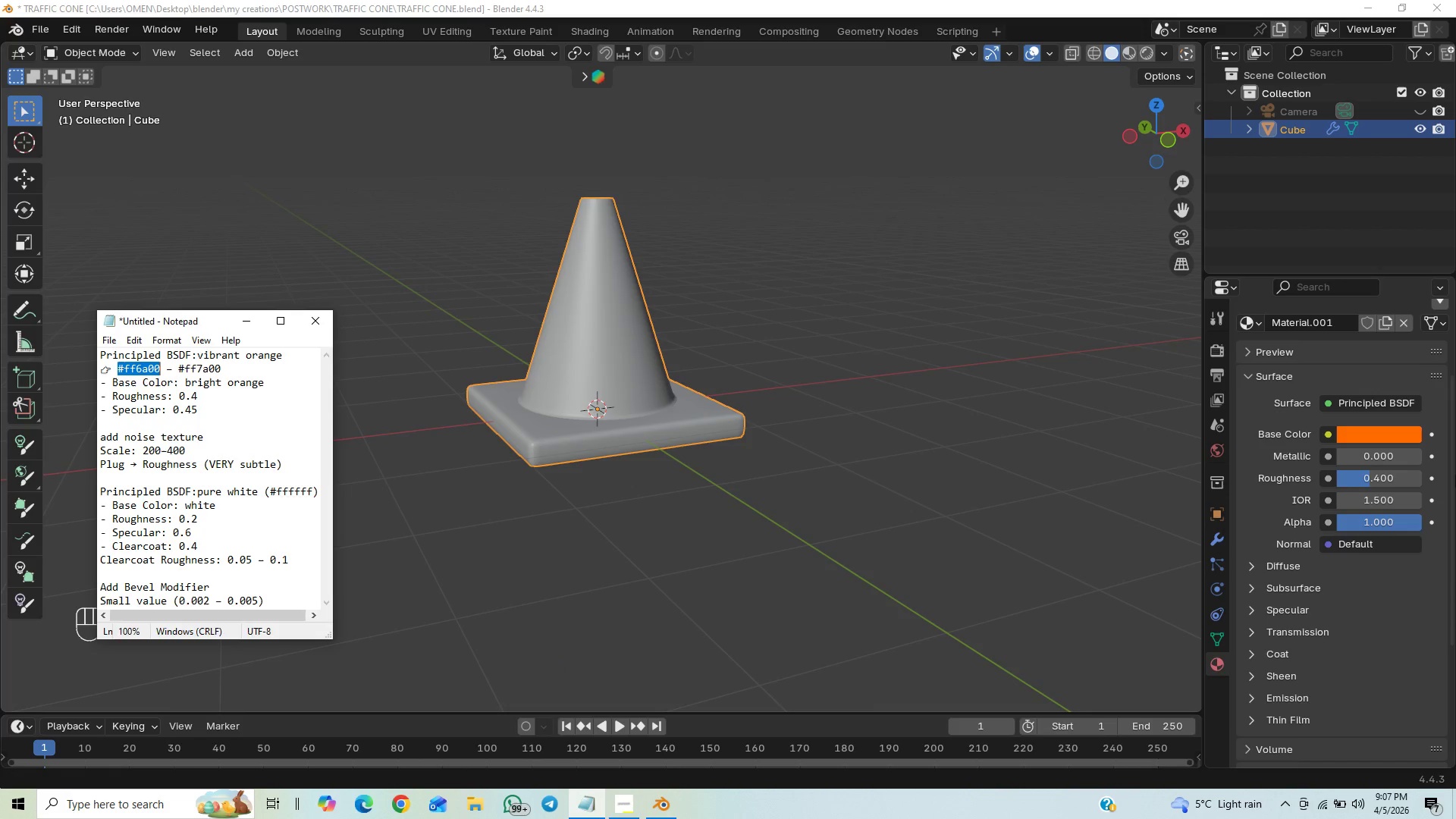 
left_click([1247, 604])
 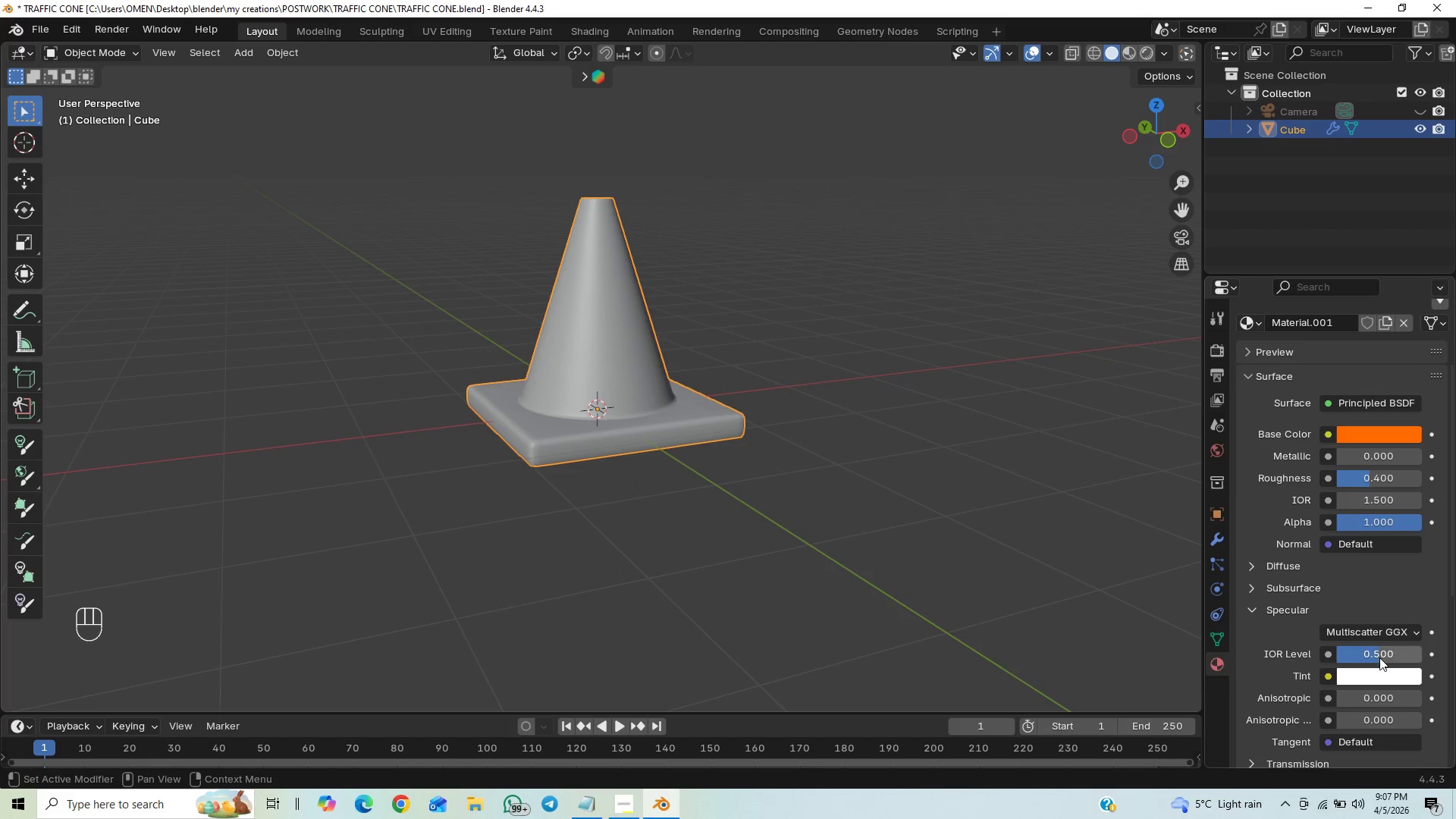 
left_click([1381, 654])
 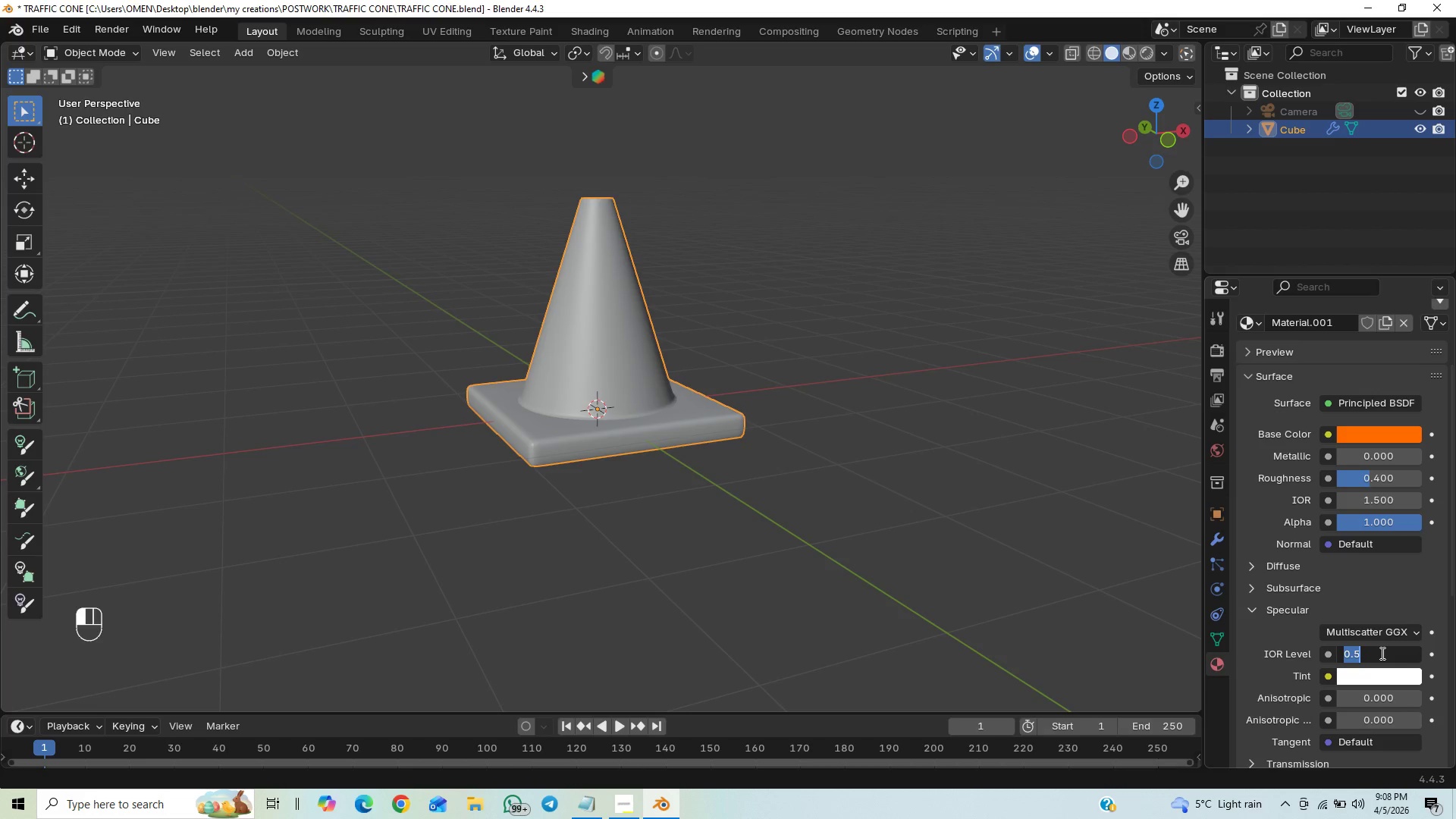 
key(Period)
 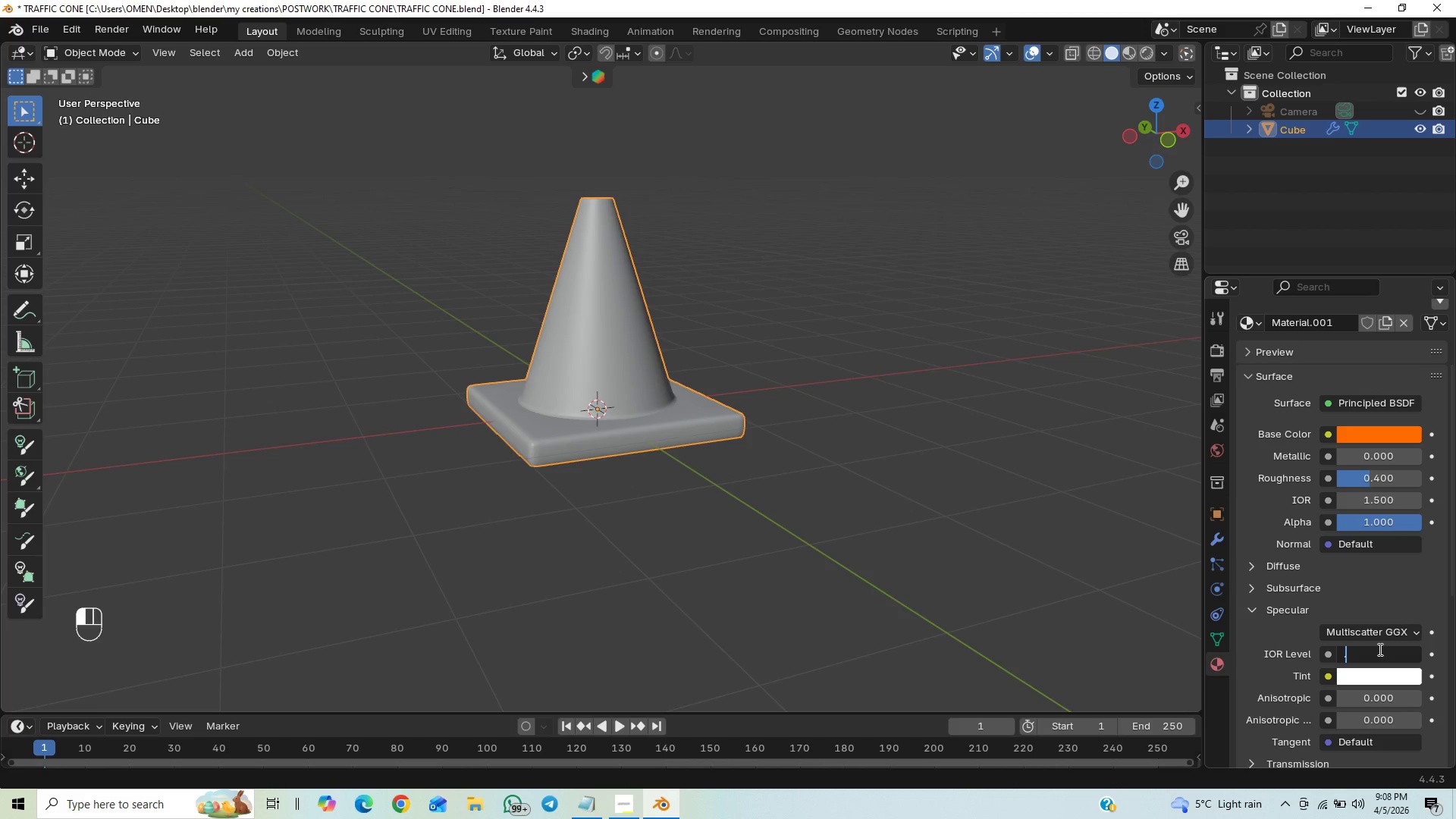 
key(4)
 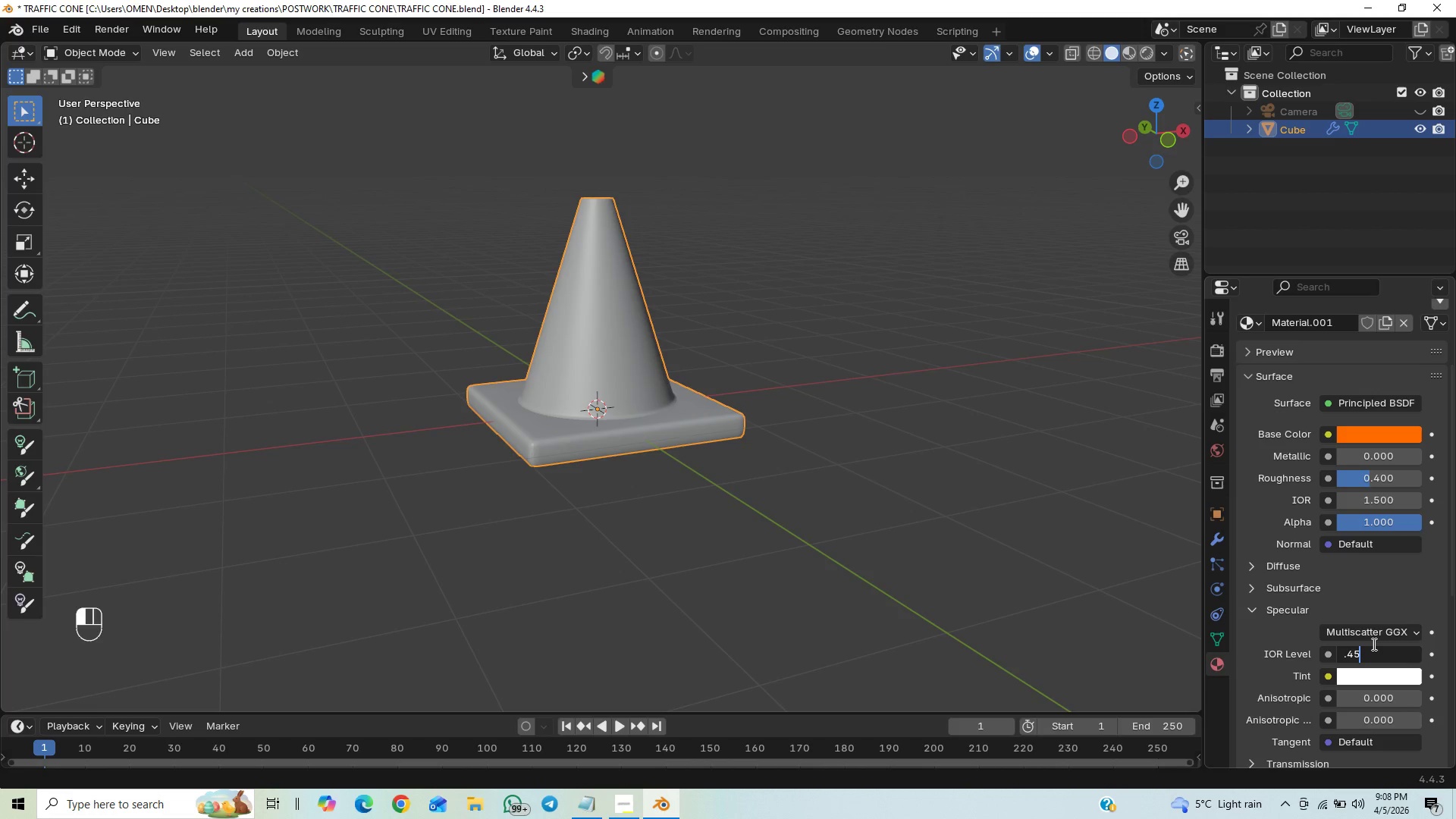 
key(5)
 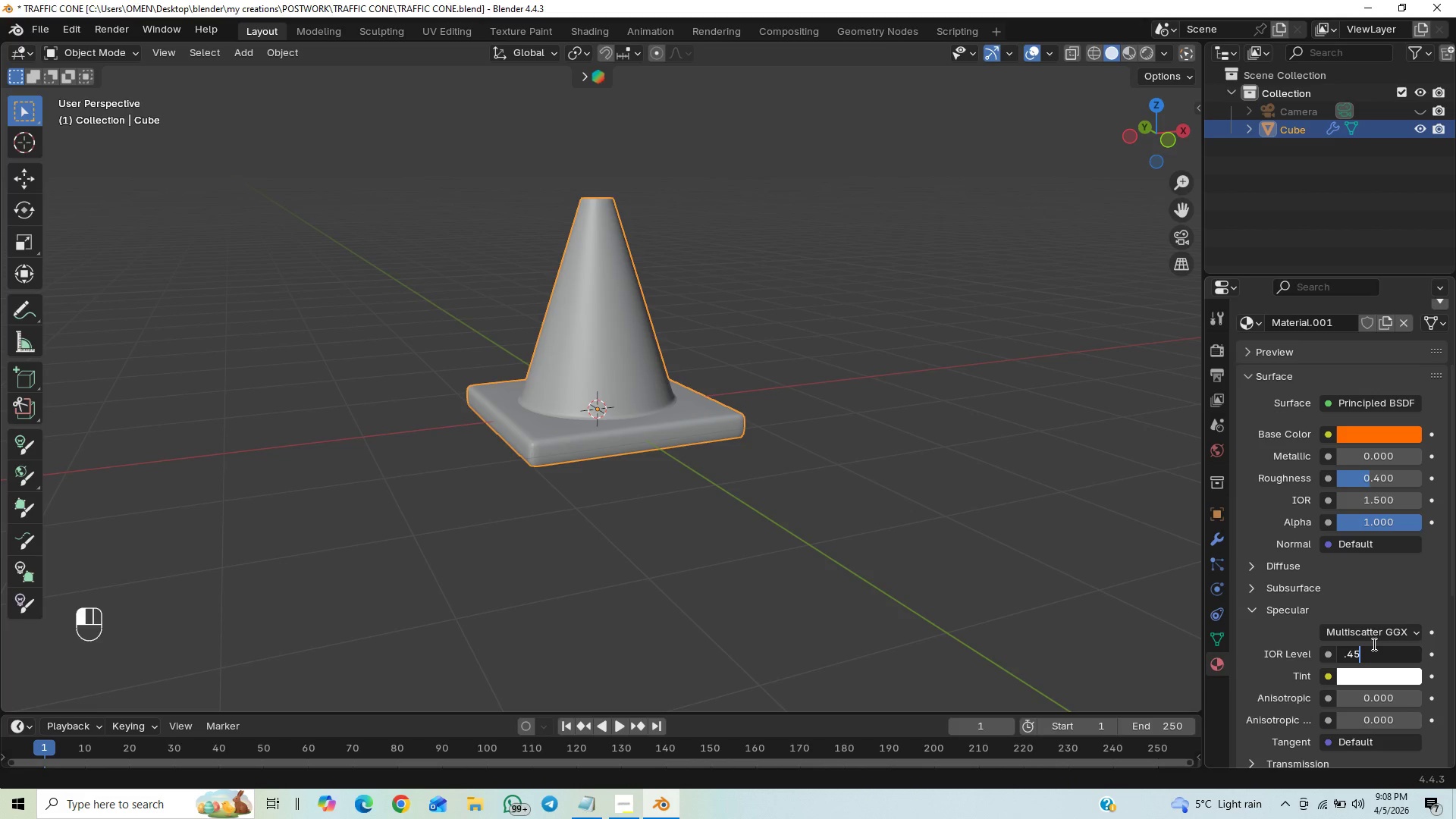 
key(Enter)
 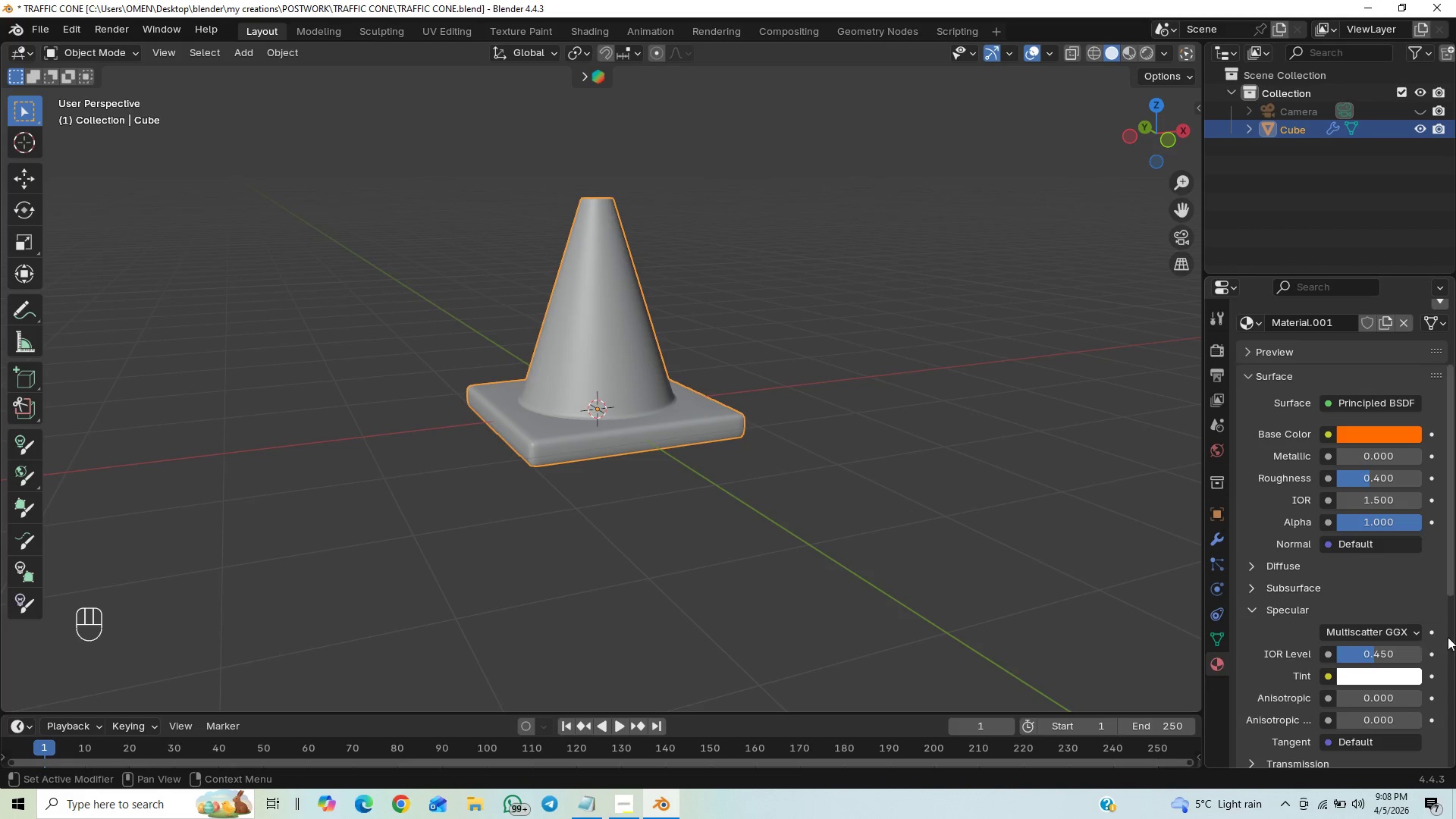 
left_click_drag(start_coordinate=[1449, 537], to_coordinate=[1442, 611])
 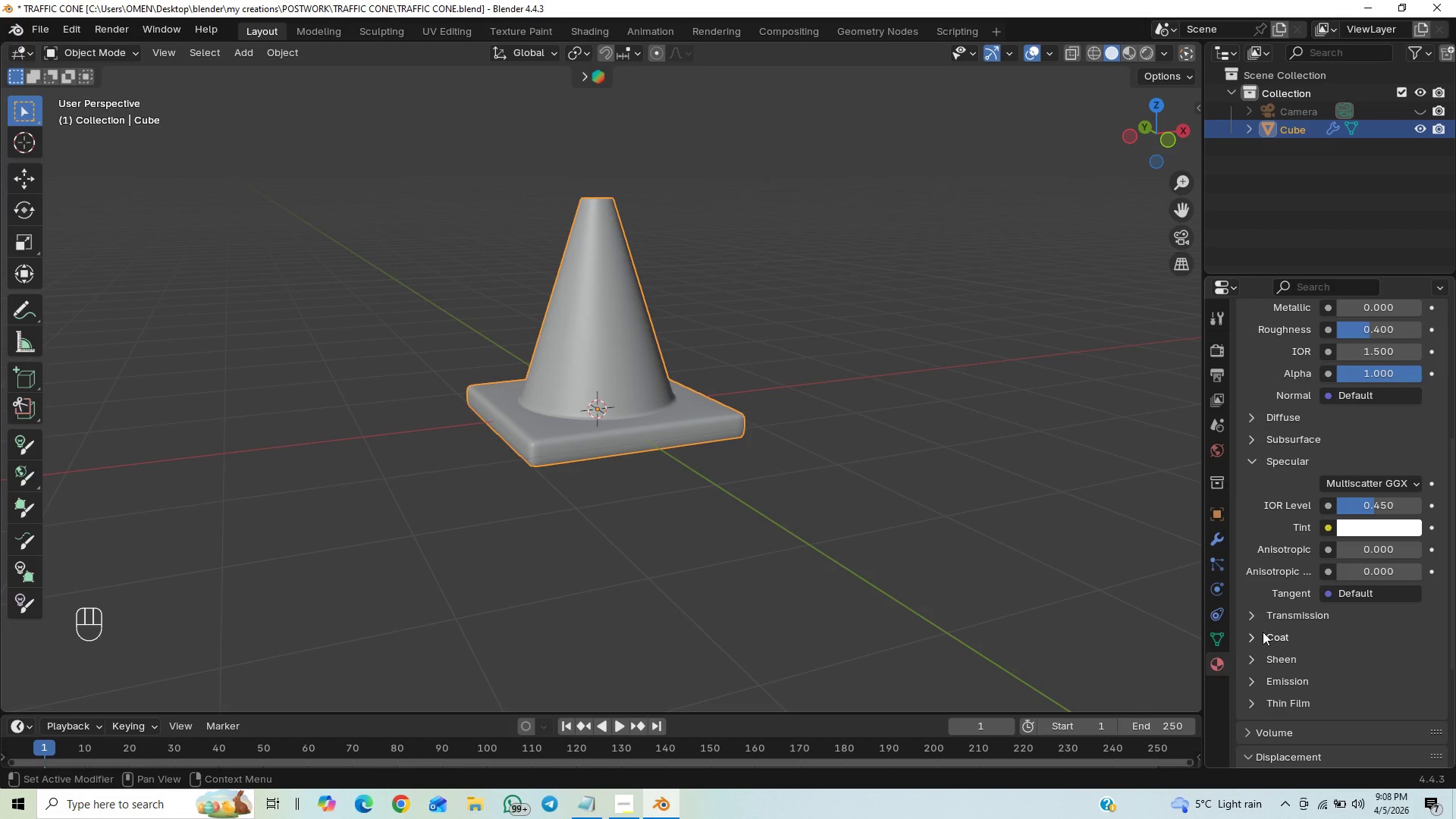 
hold_key(key=ControlLeft, duration=1.5)
 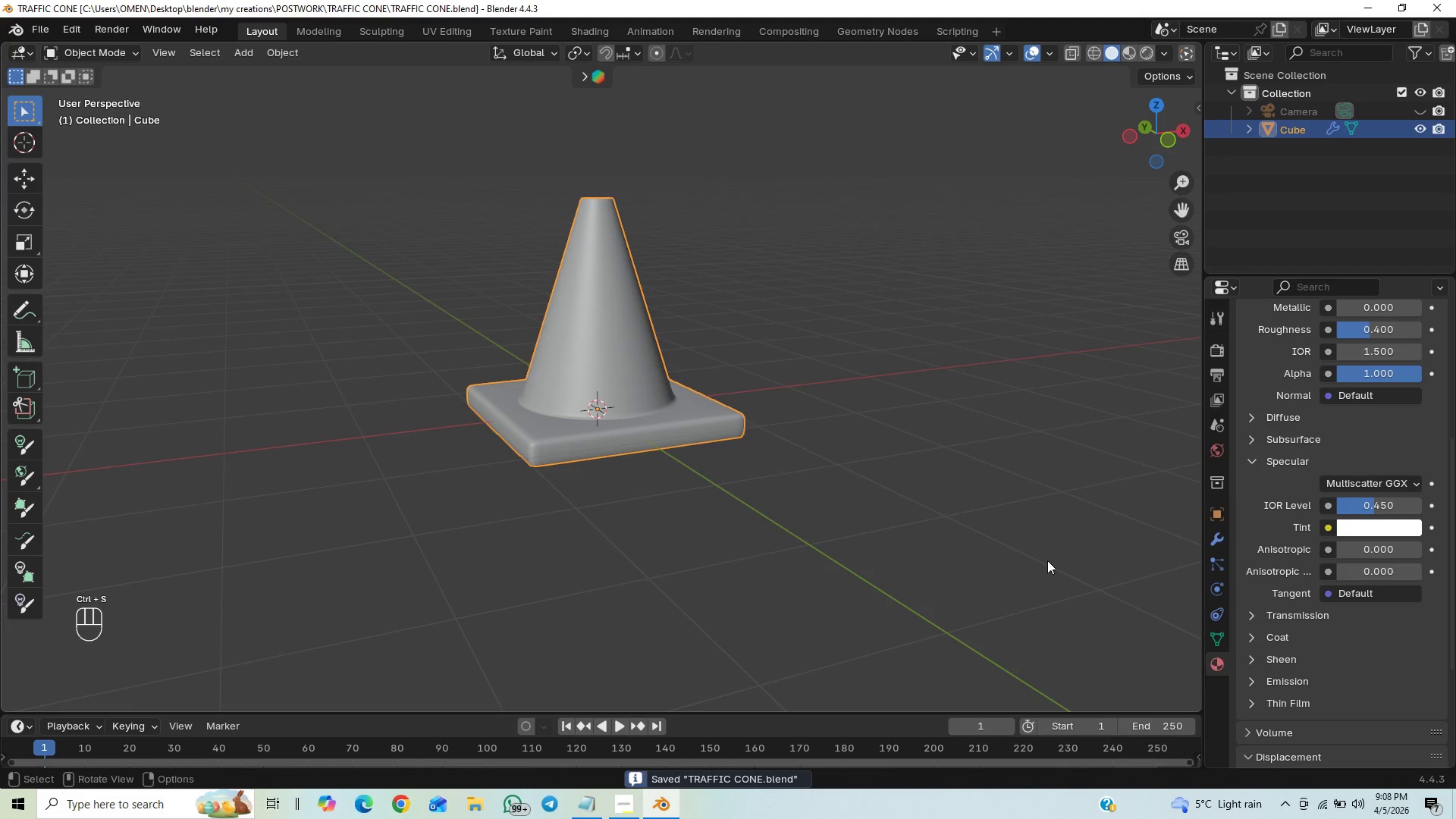 
key(Control+S)
 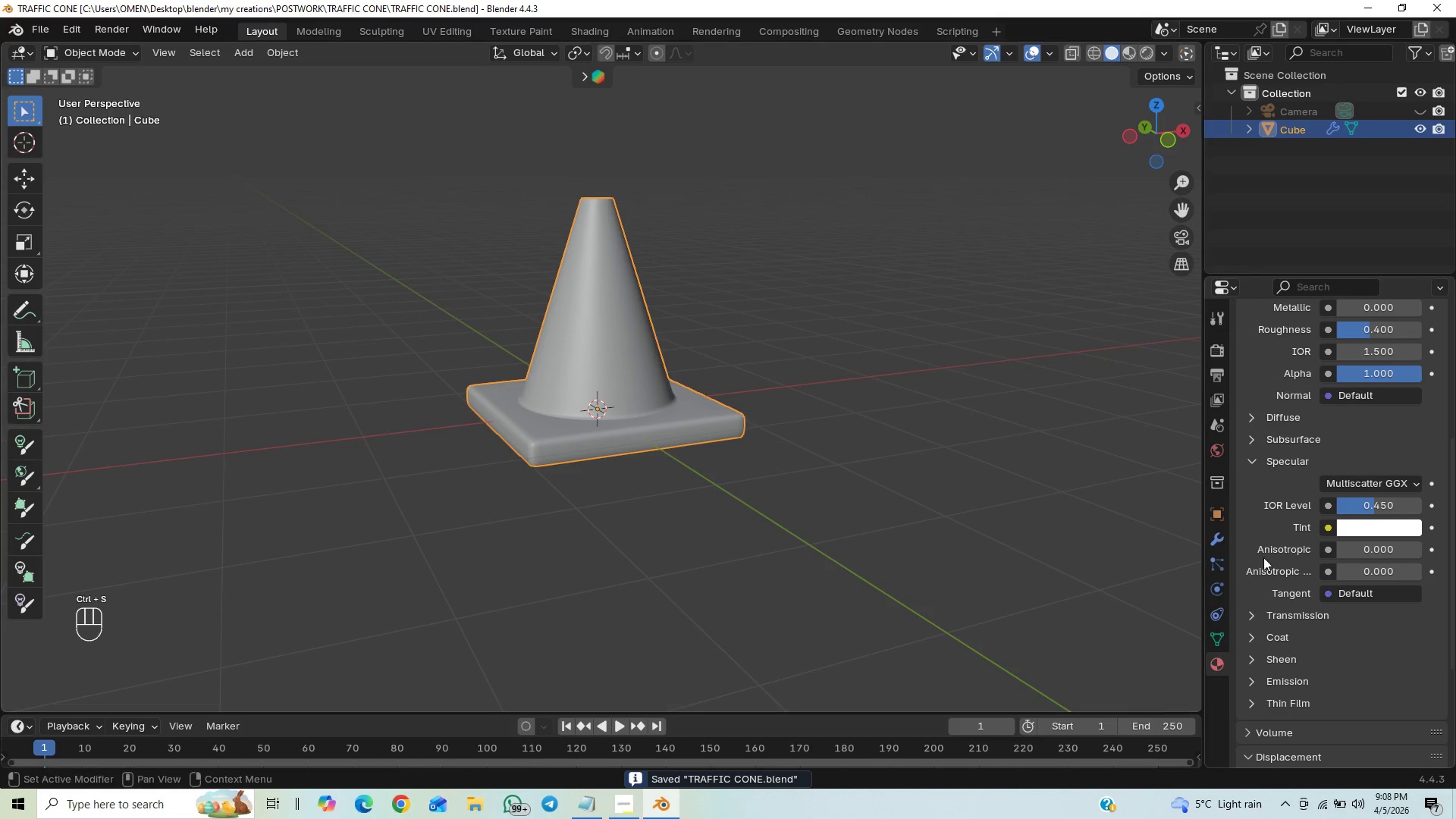 
left_click_drag(start_coordinate=[1455, 508], to_coordinate=[1455, 502])
 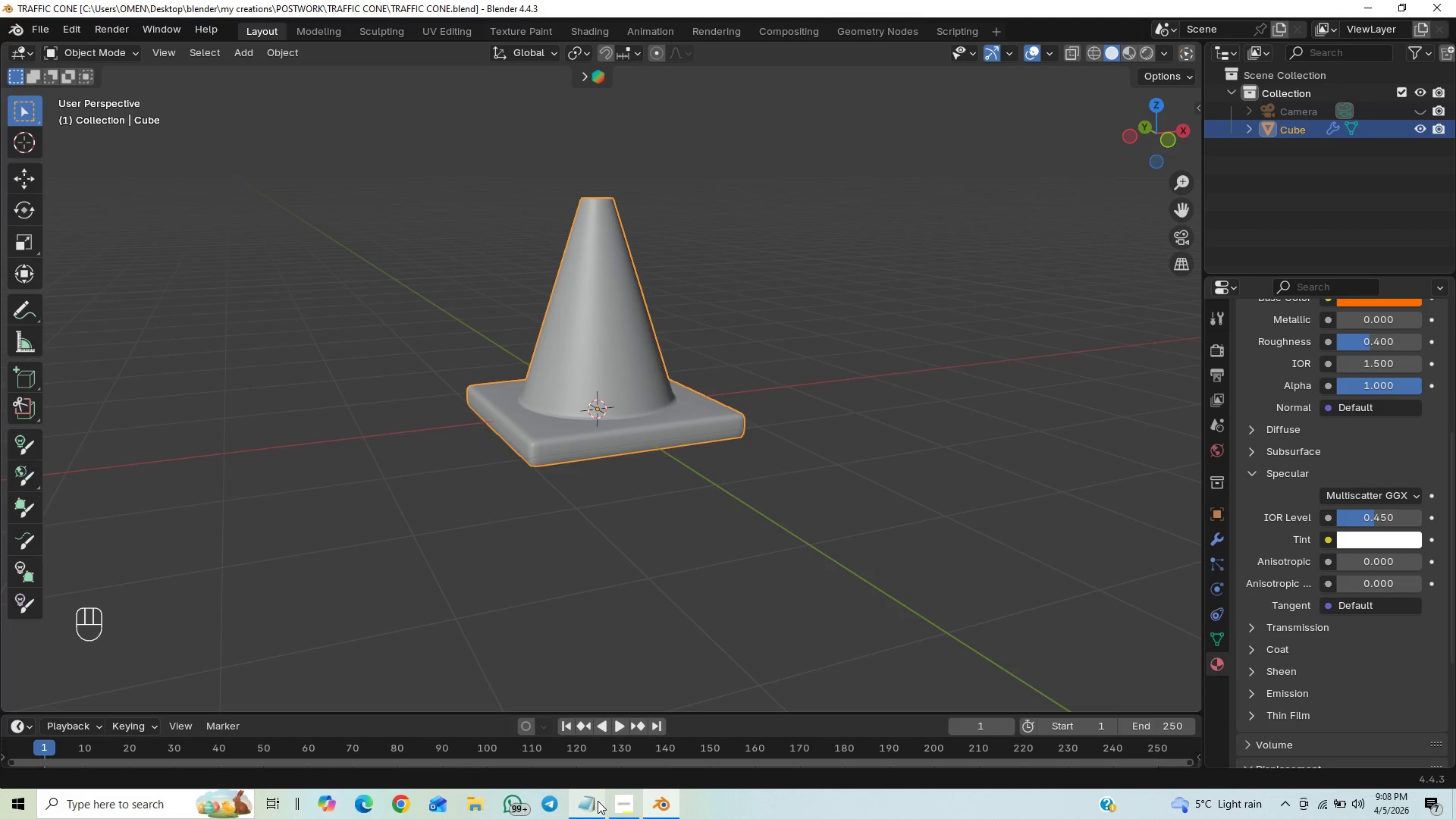 
left_click([589, 811])
 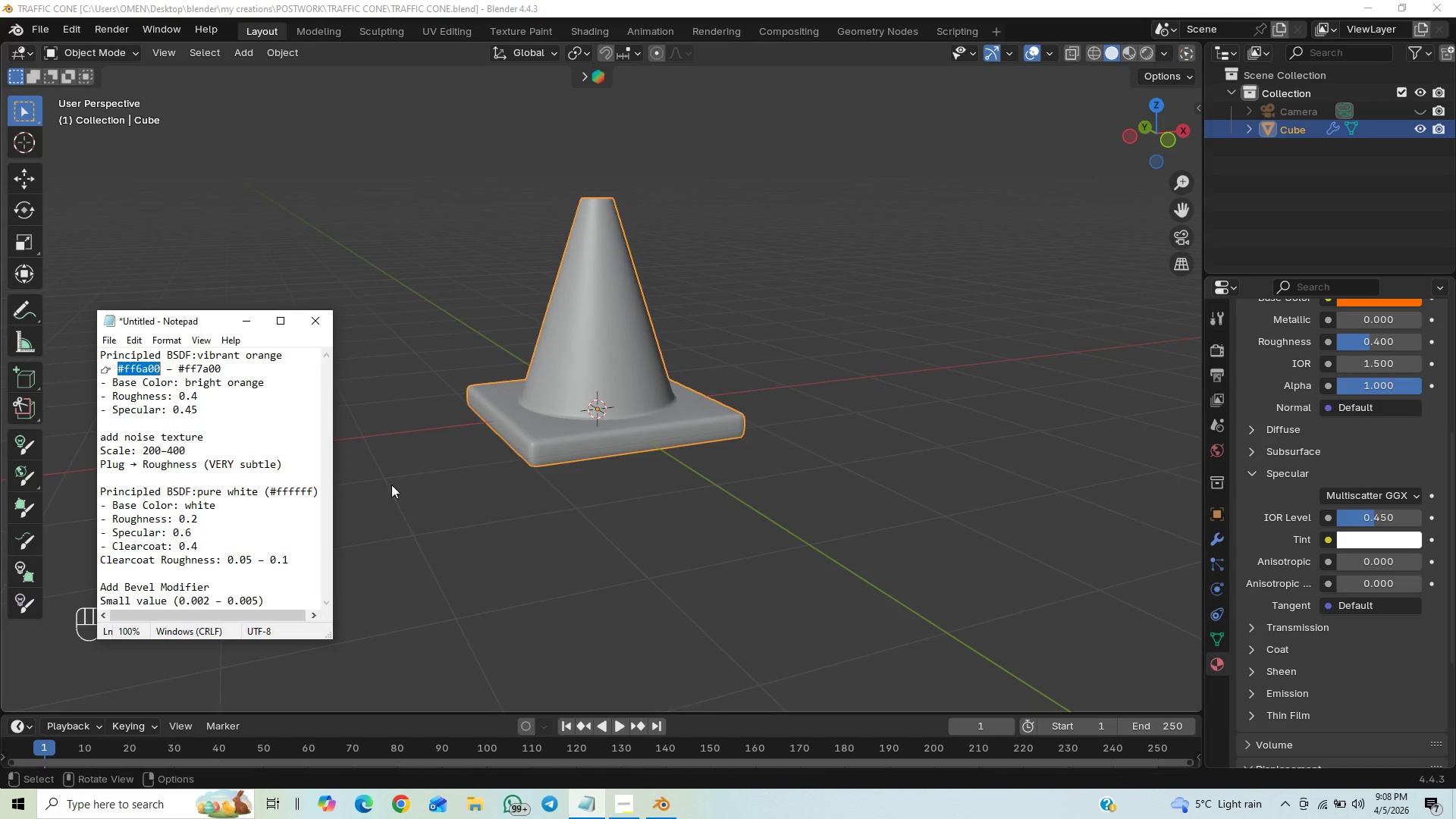 
wait(6.22)
 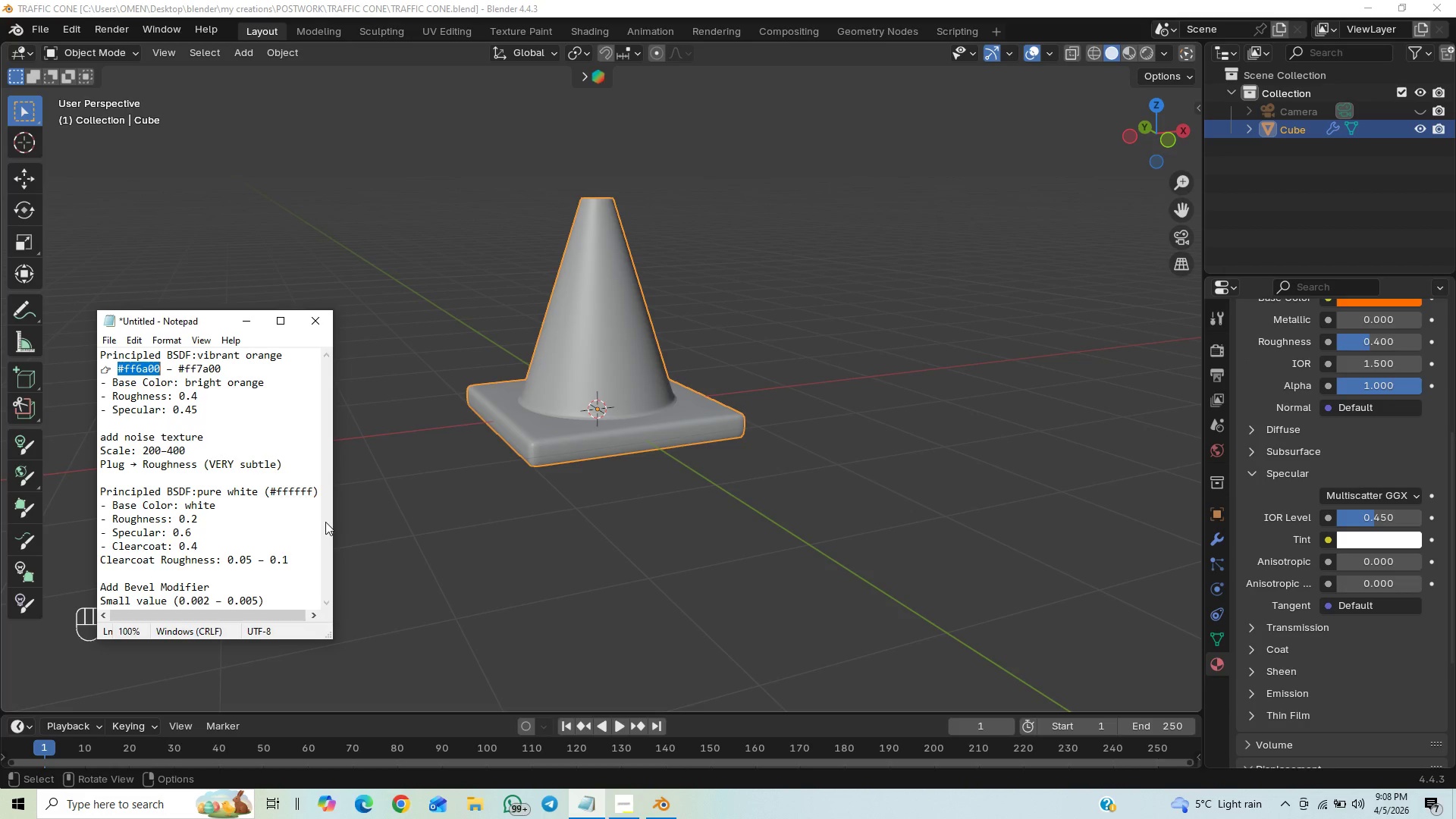 
left_click_drag(start_coordinate=[328, 391], to_coordinate=[331, 383])
 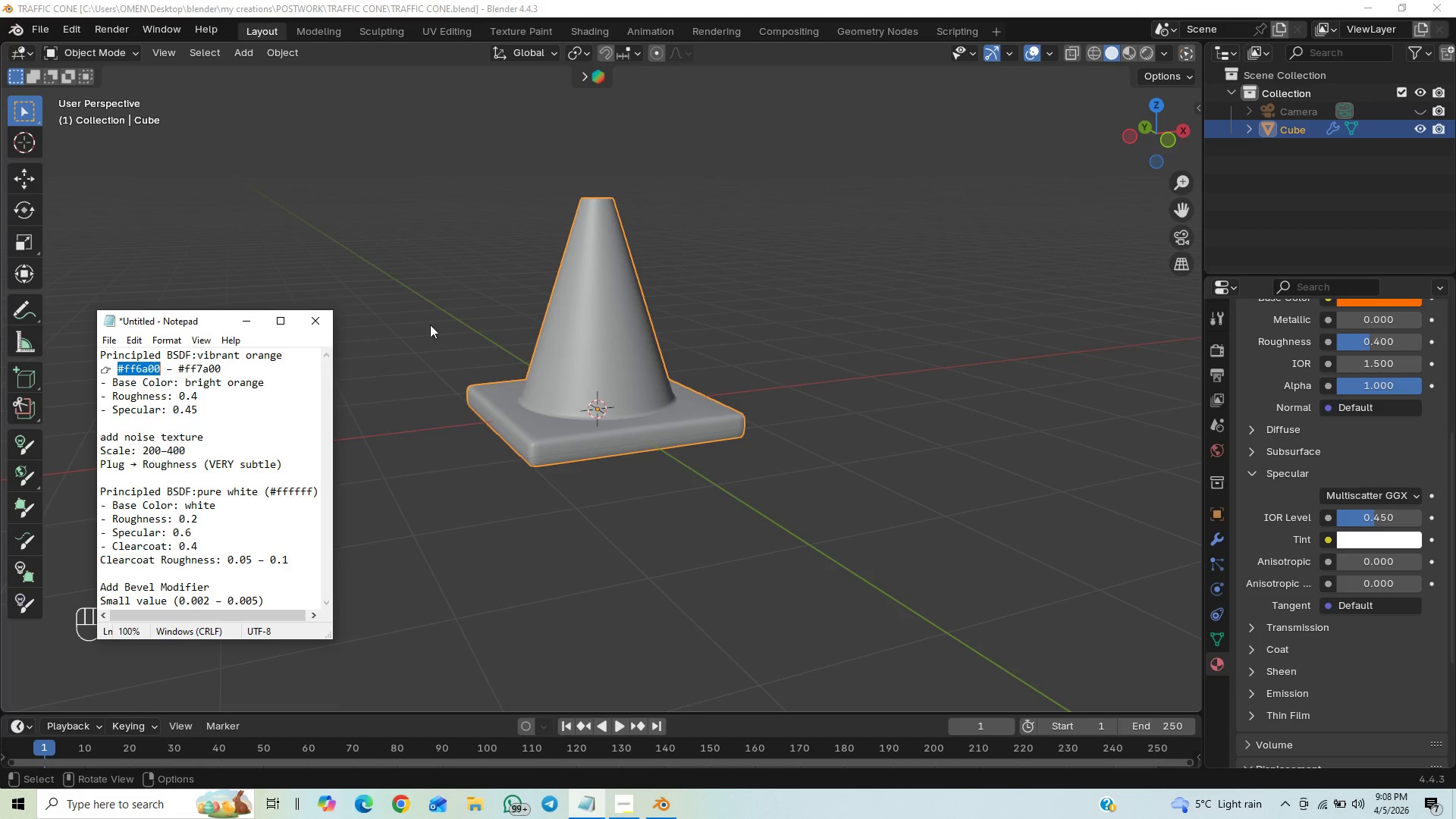 
wait(6.81)
 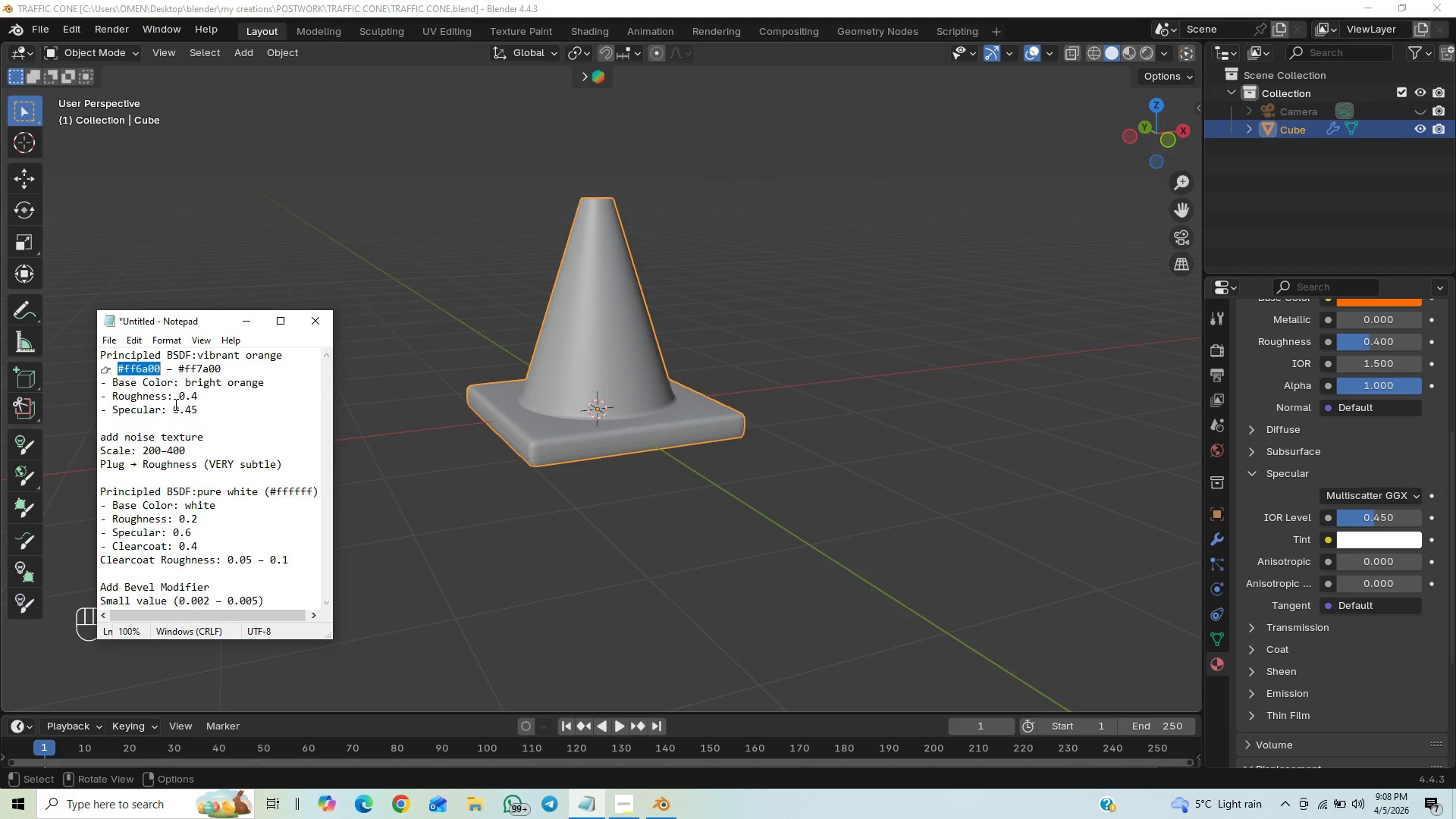 
left_click_drag(start_coordinate=[1452, 537], to_coordinate=[1446, 463])
 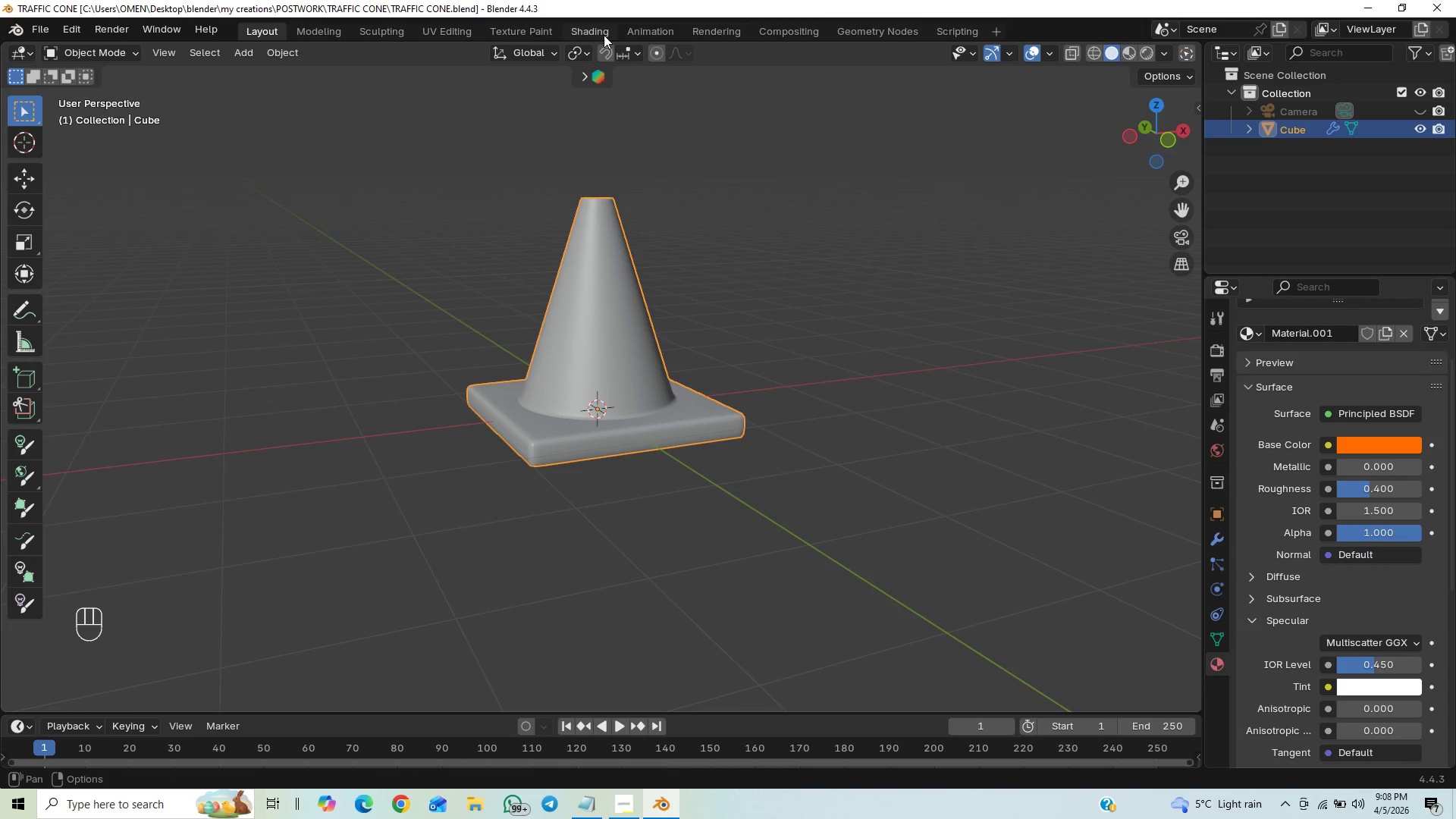 
left_click([604, 30])
 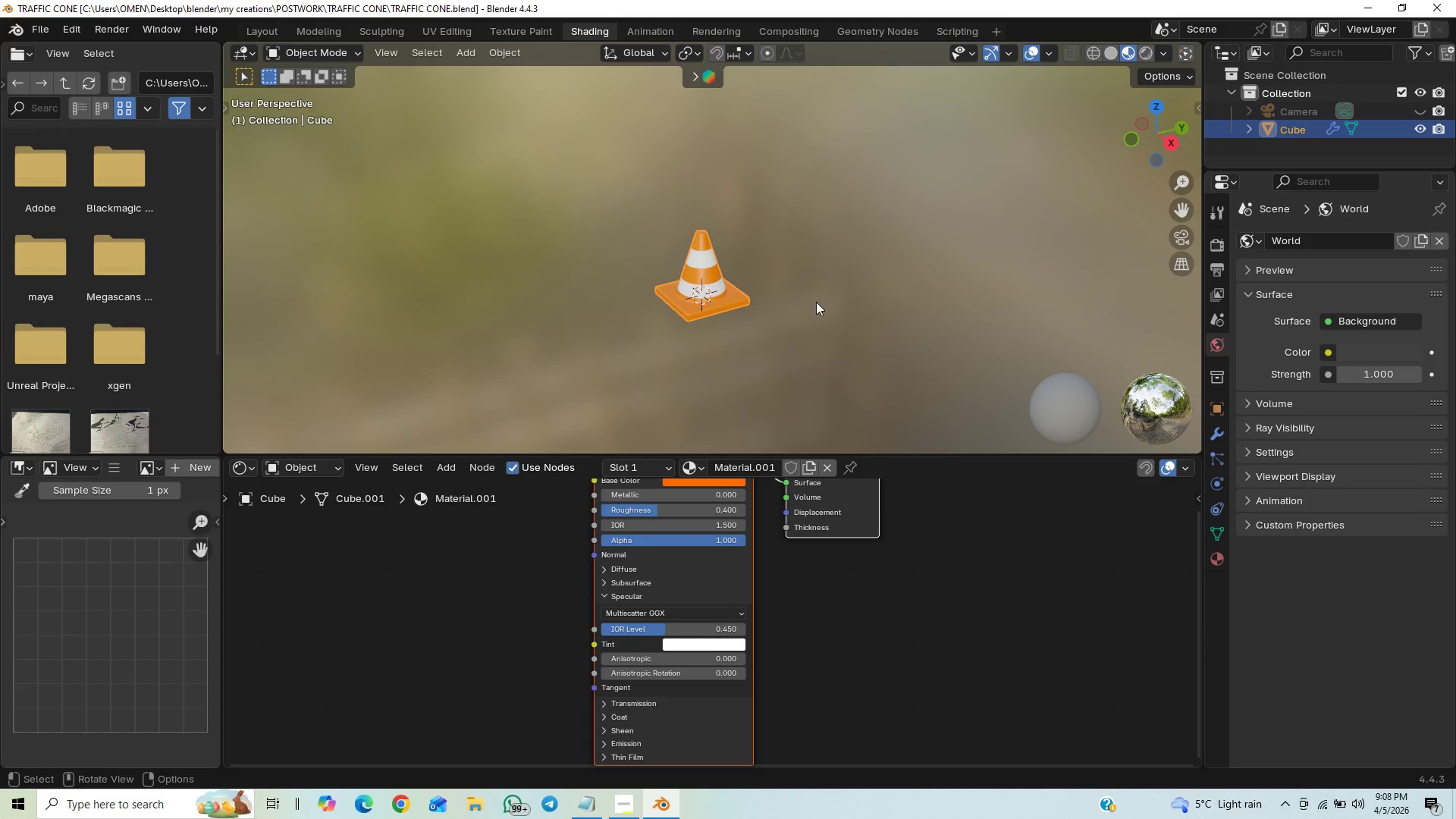 
hold_key(key=ControlLeft, duration=1.0)
 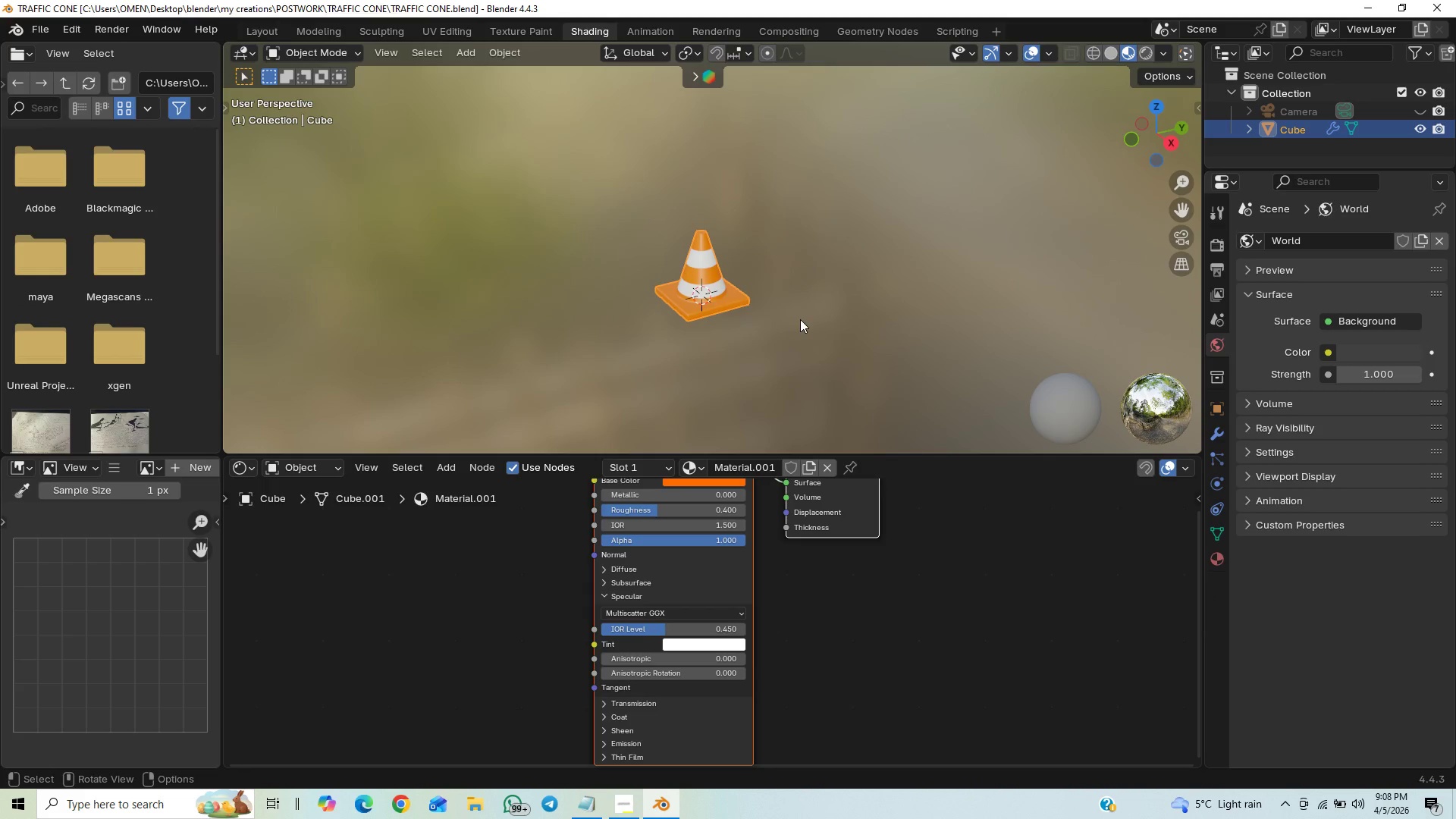 
hold_key(key=ControlLeft, duration=1.5)
 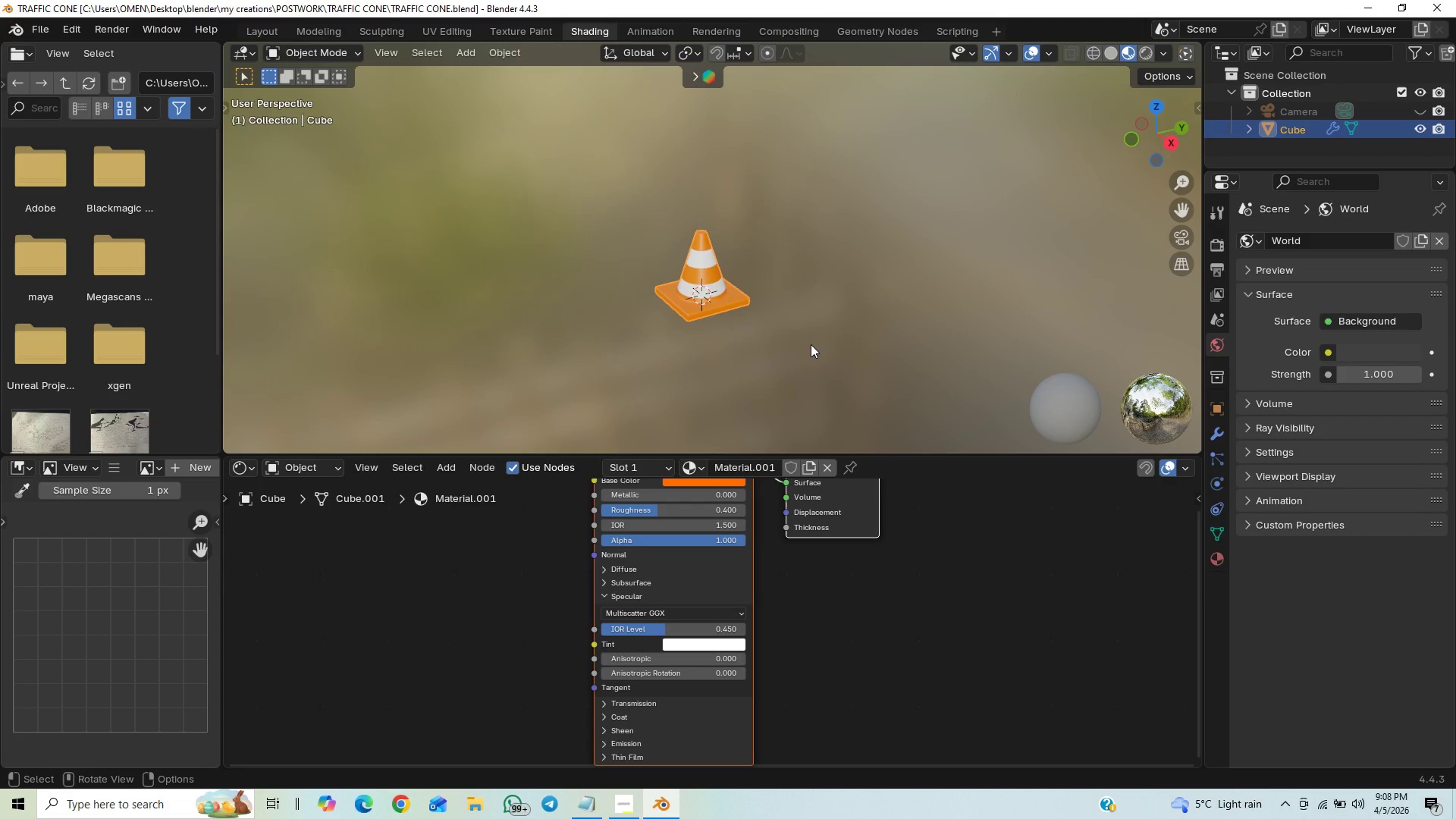 
hold_key(key=ShiftLeft, duration=0.66)
 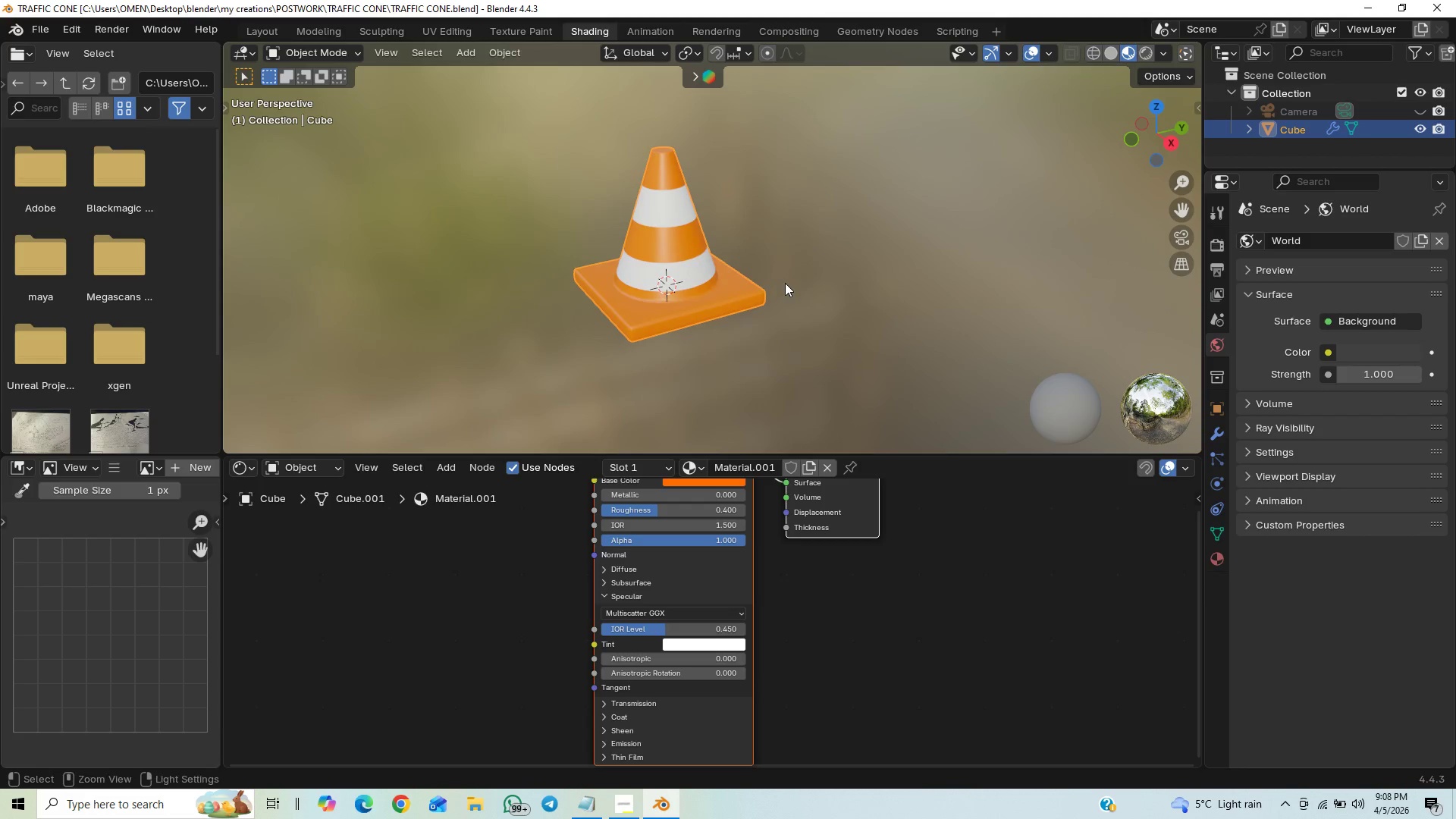 
scroll: coordinate [811, 344], scroll_direction: up, amount: 4.0
 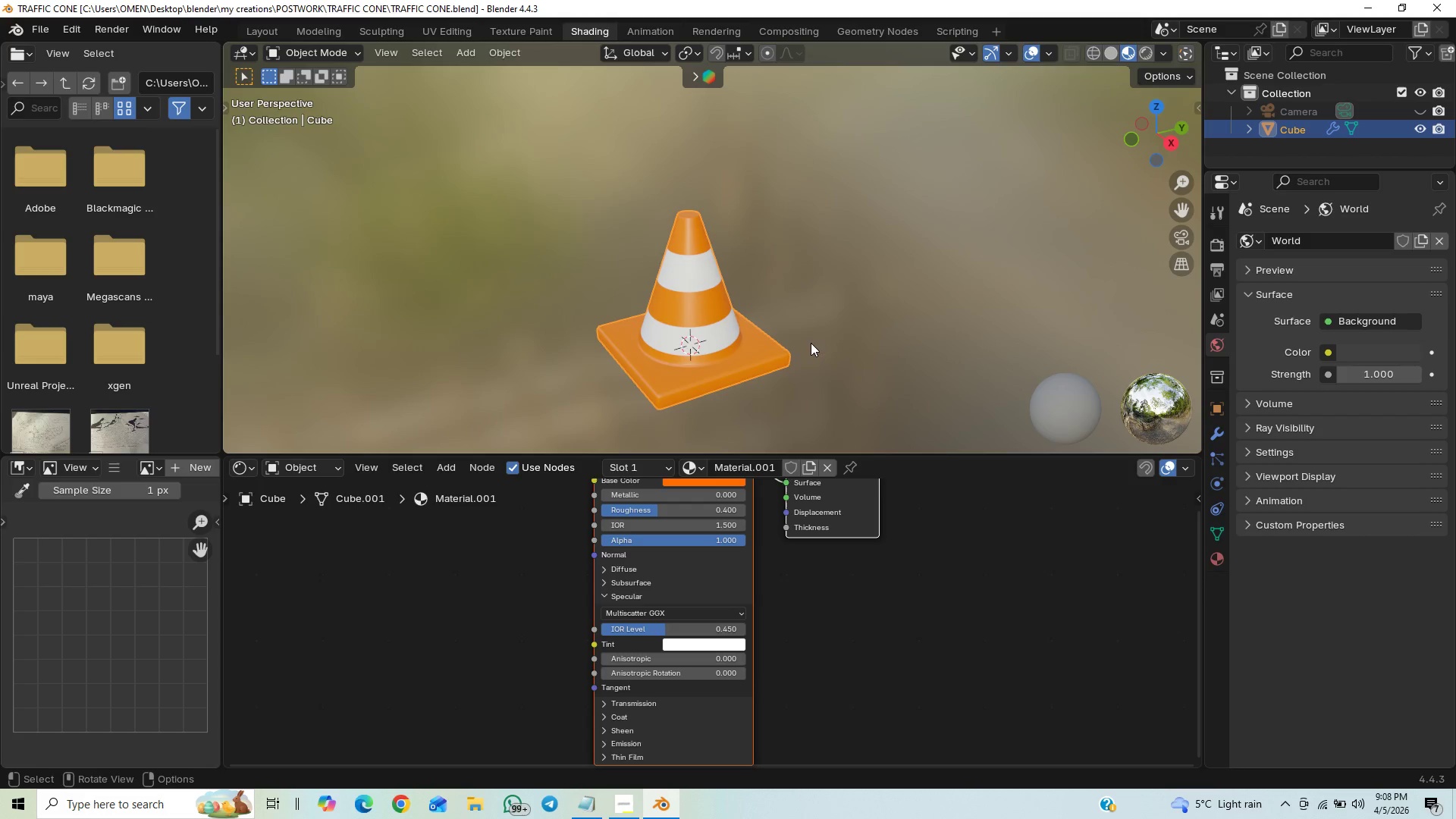 
hold_key(key=ControlLeft, duration=0.61)
 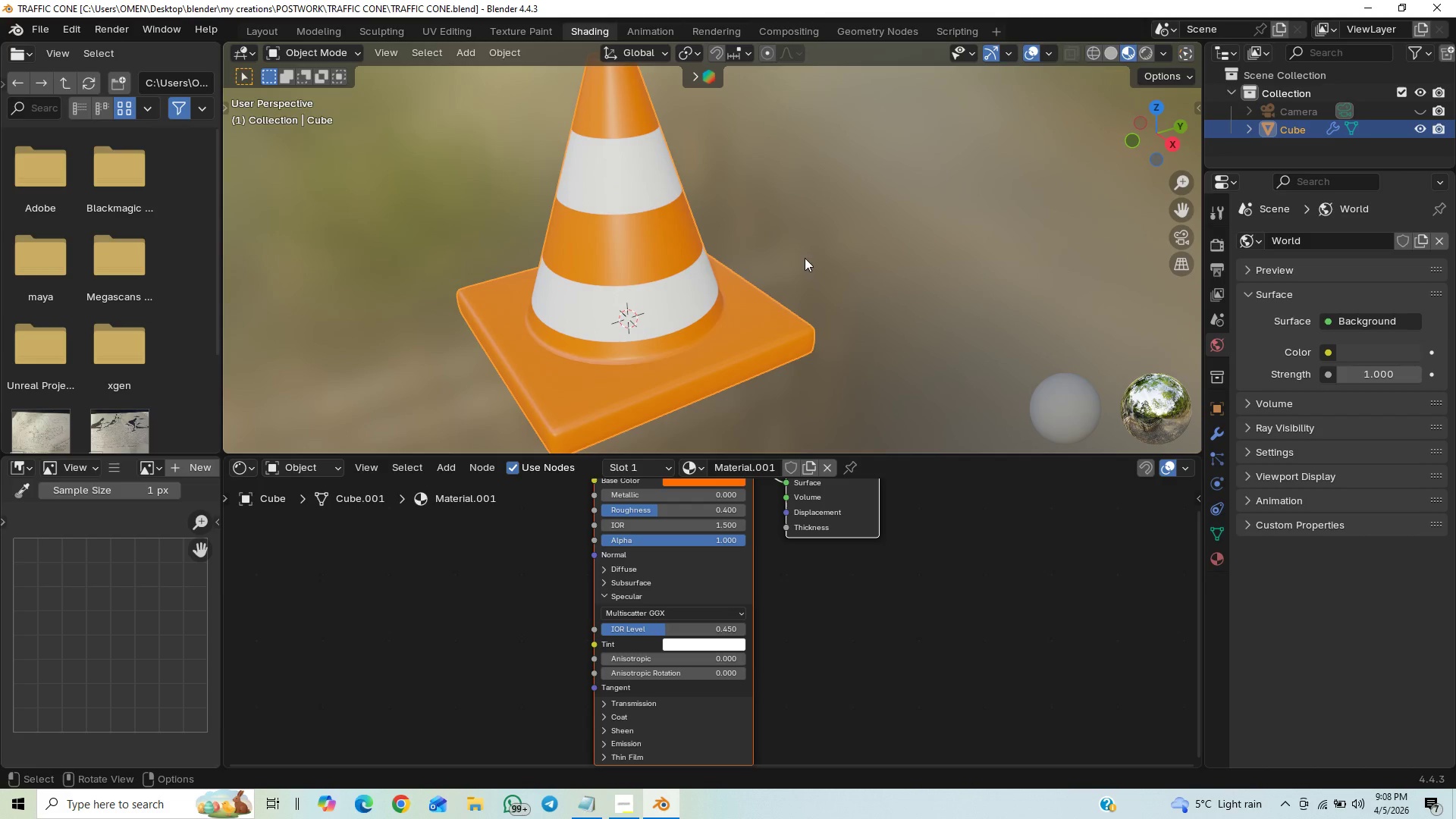 
hold_key(key=ControlLeft, duration=0.61)
 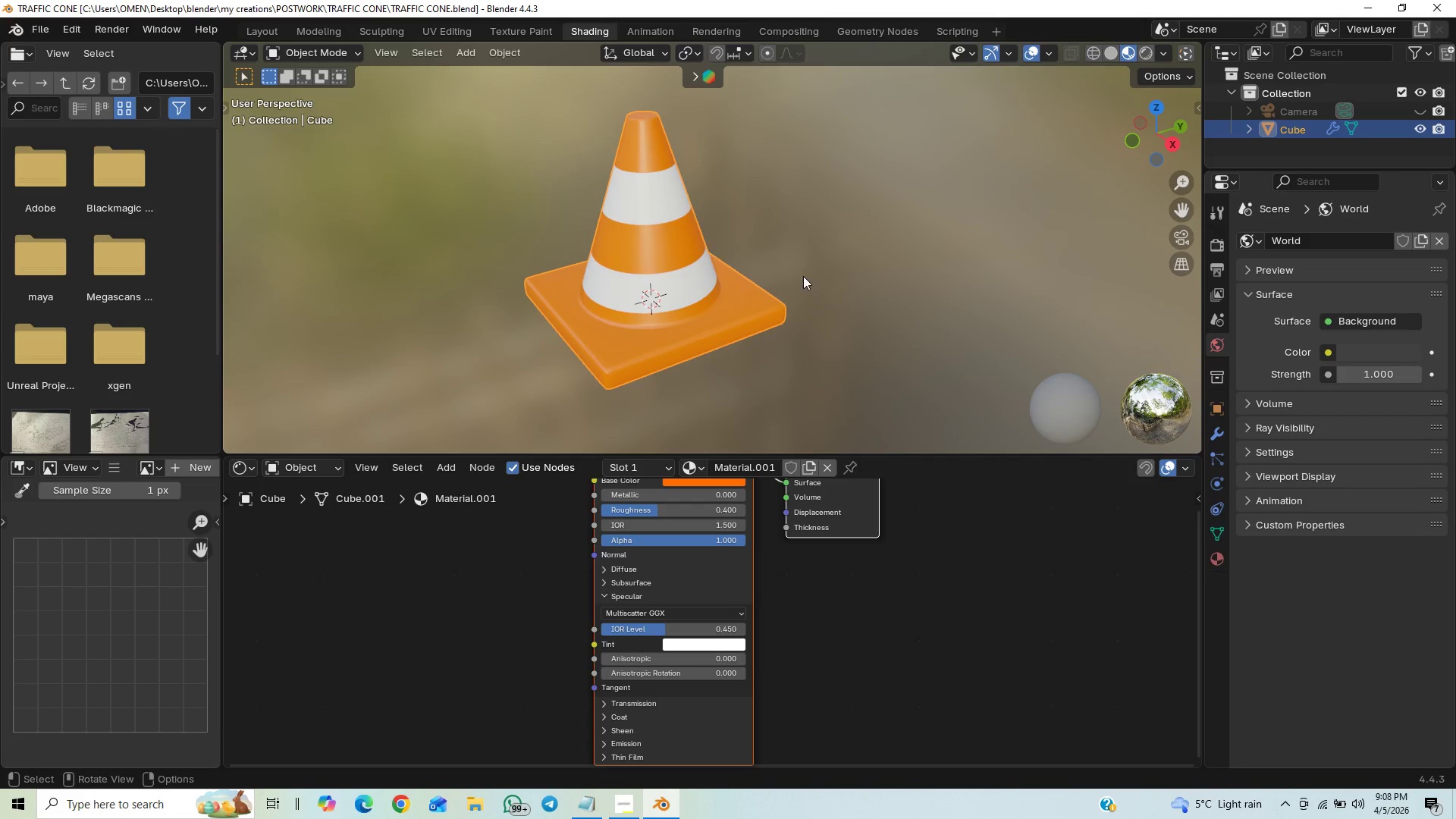 
hold_key(key=ShiftLeft, duration=1.41)
 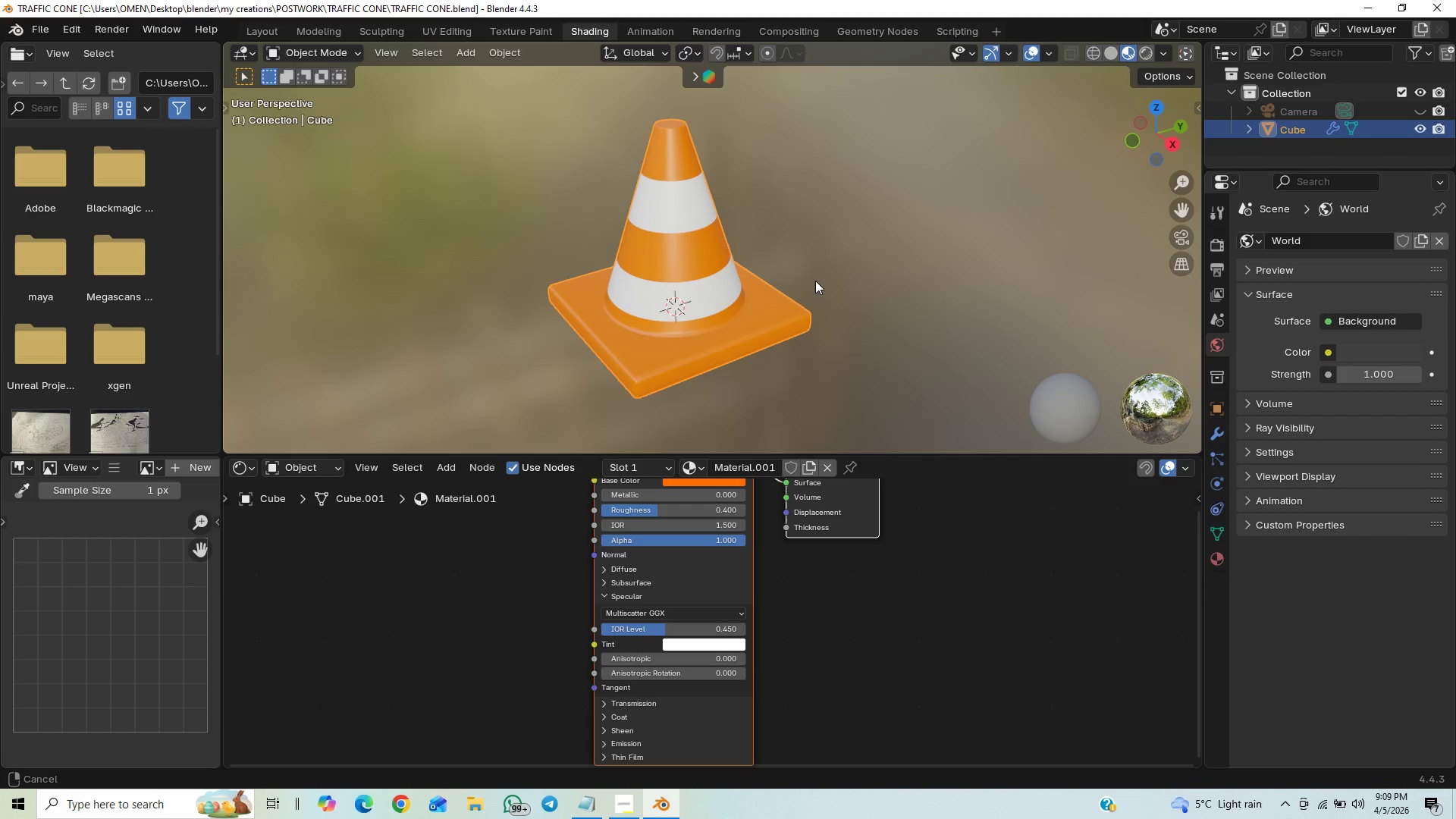 
hold_key(key=ShiftLeft, duration=1.77)
 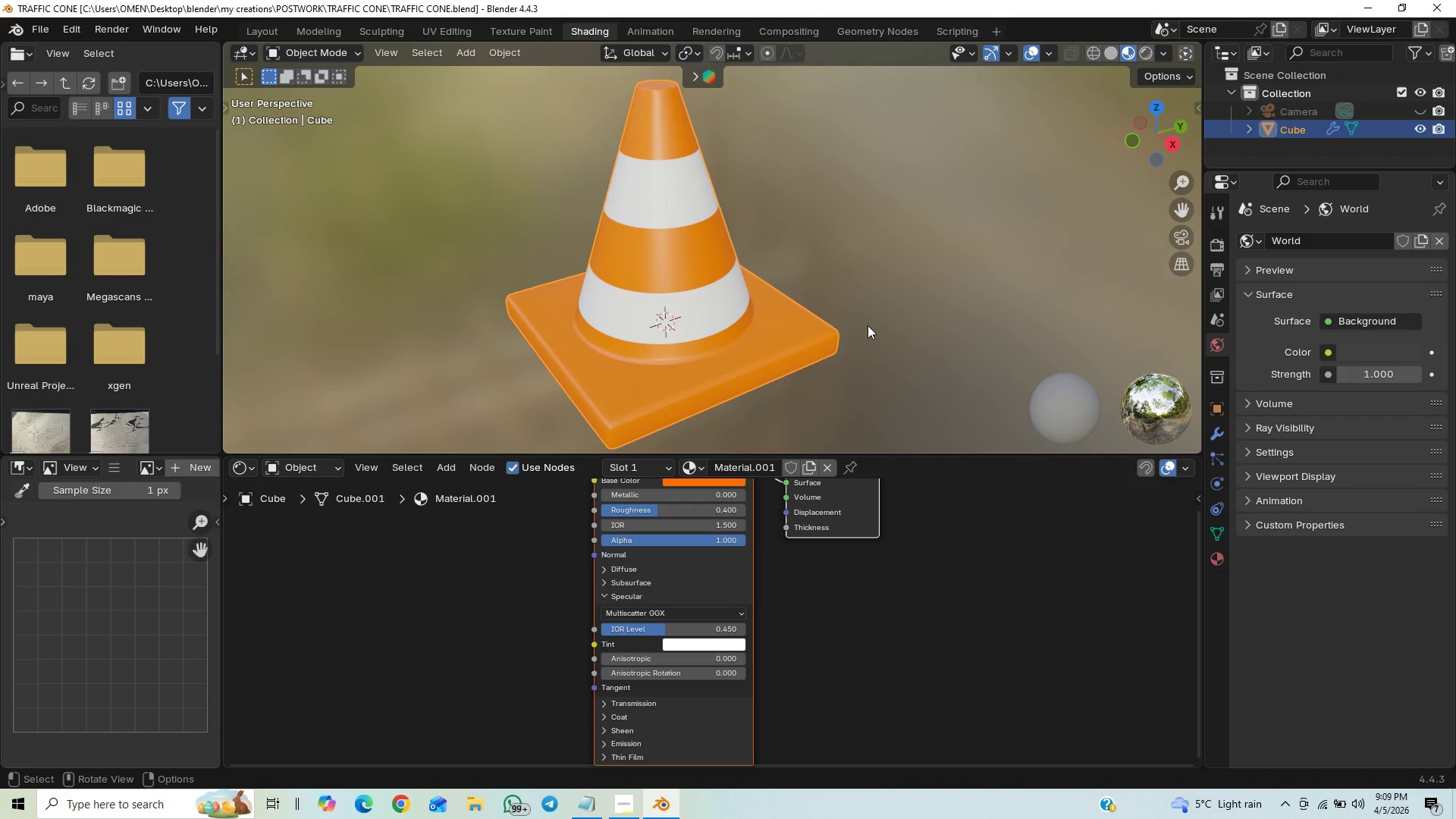 
hold_key(key=ControlLeft, duration=0.69)
 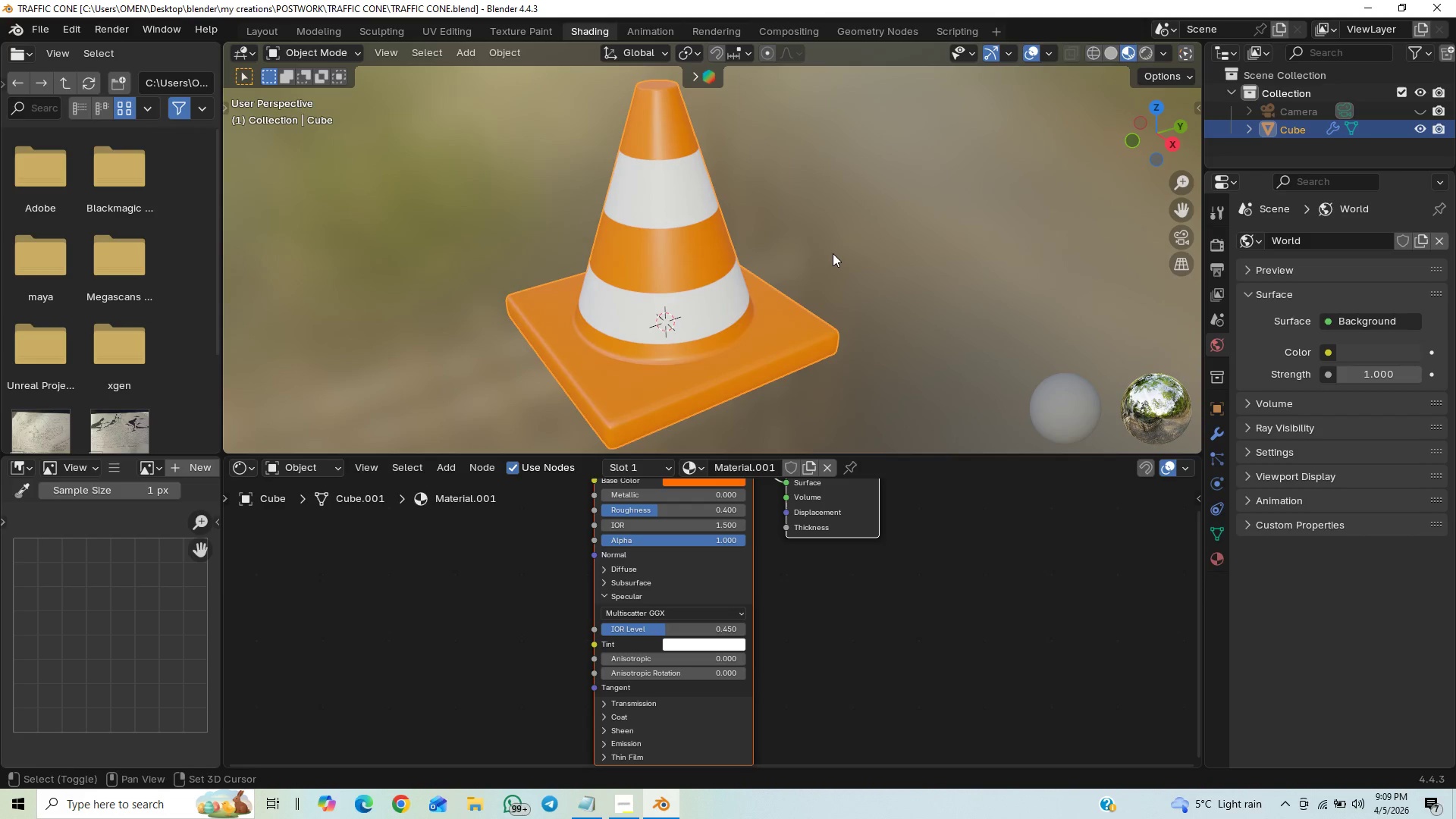 
hold_key(key=ControlLeft, duration=5.66)
 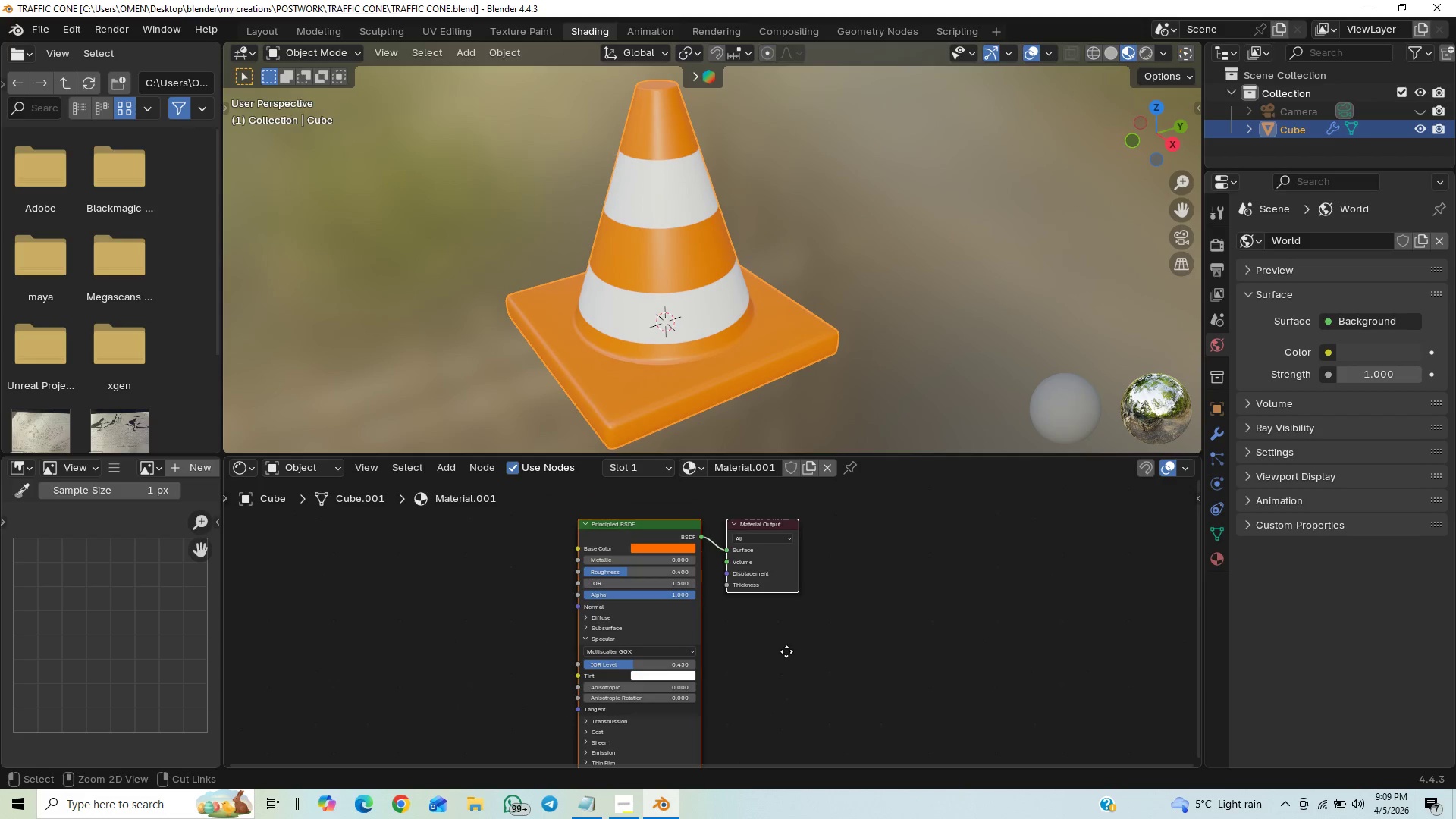 
hold_key(key=ControlLeft, duration=0.73)
 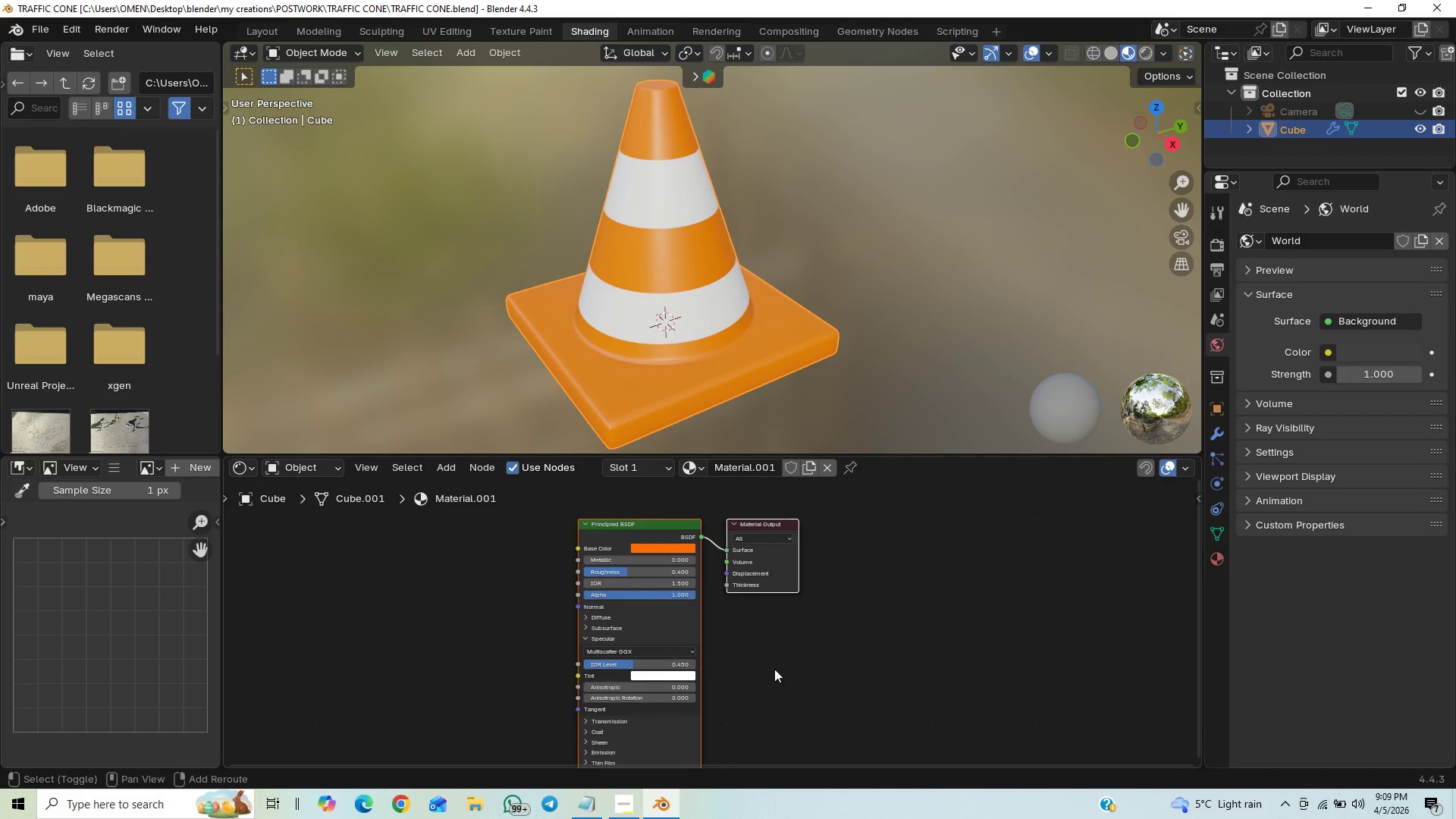 
hold_key(key=ShiftLeft, duration=1.39)
 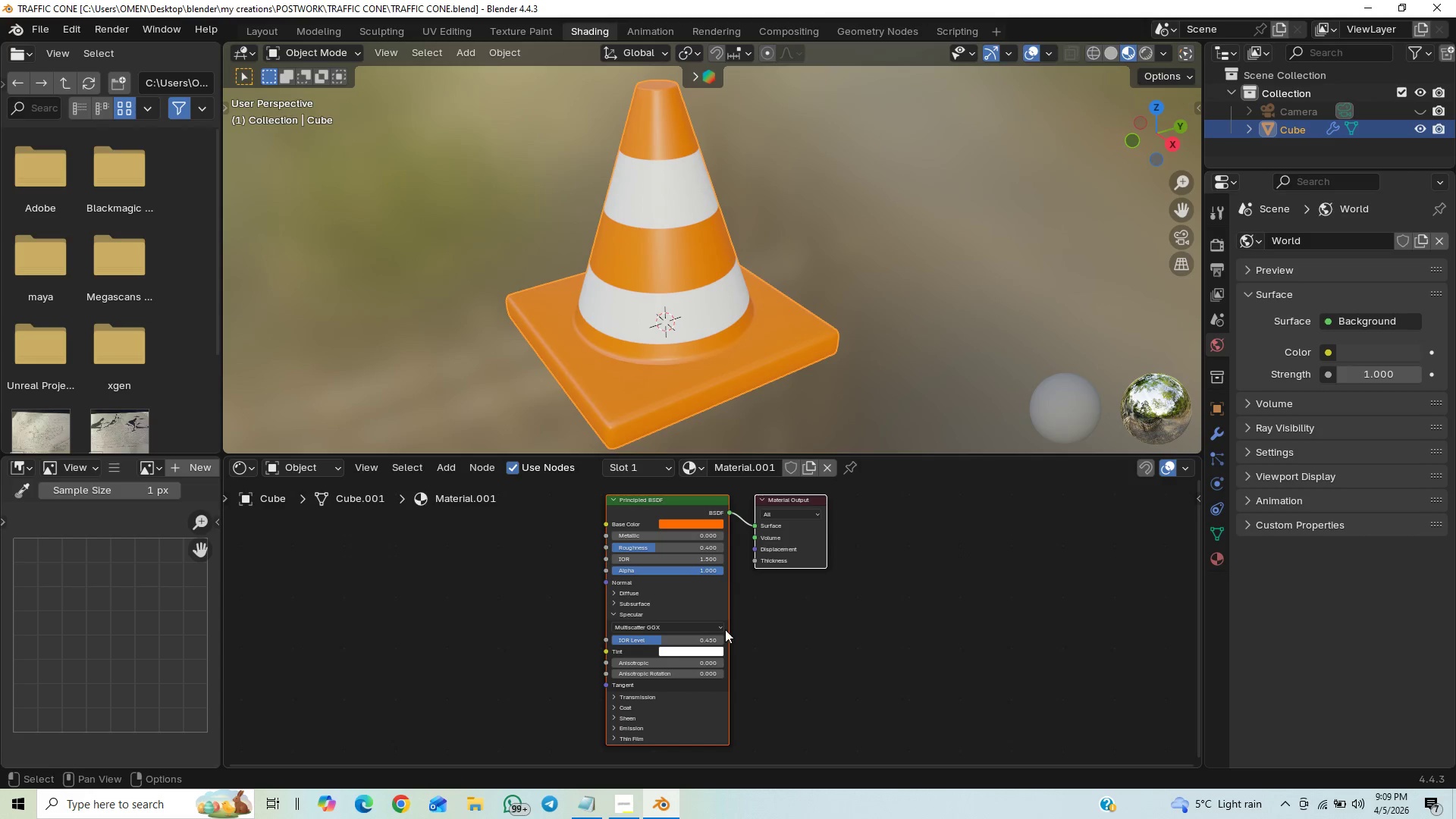 
wait(7.19)
 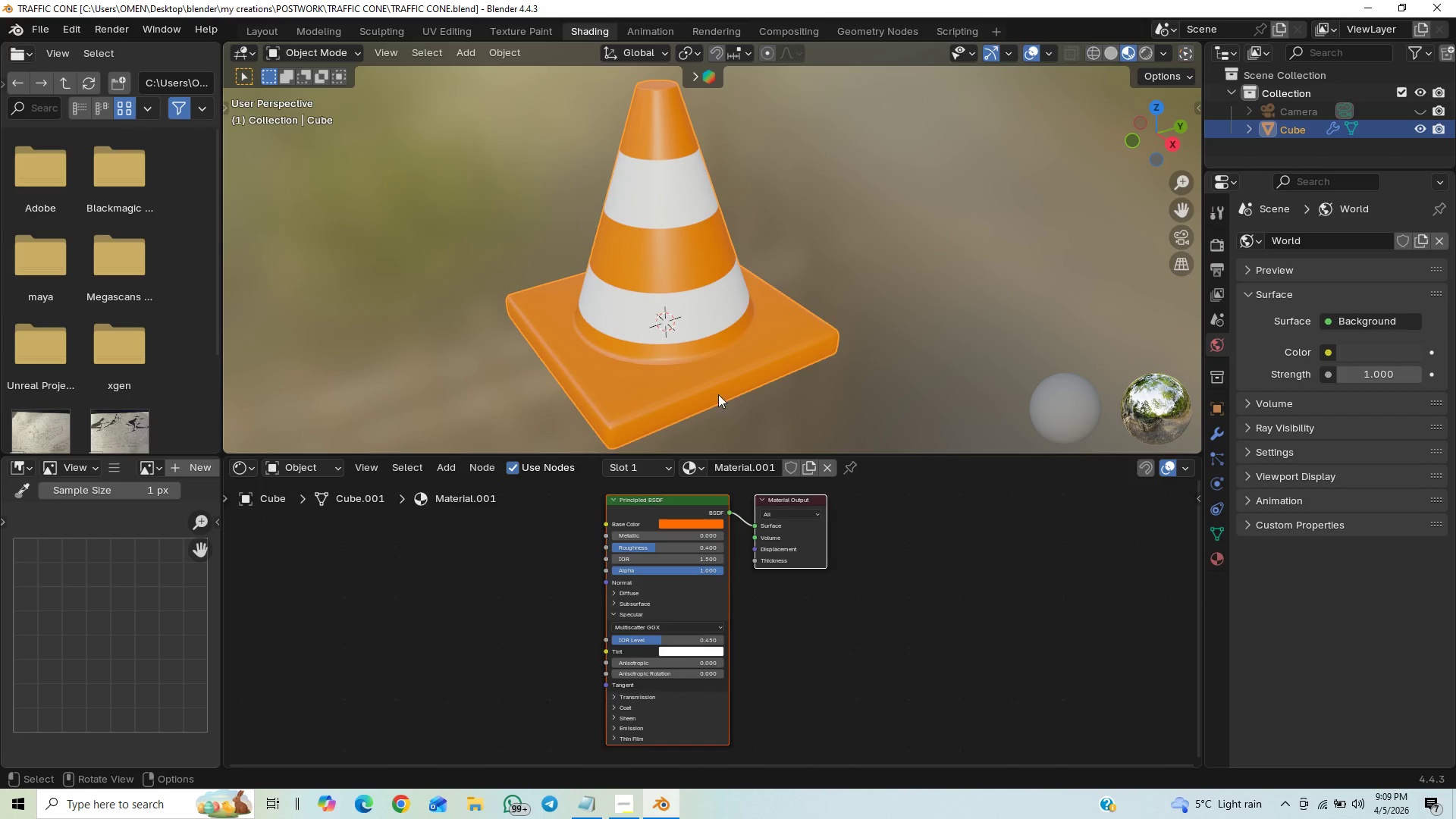 
left_click([1212, 554])
 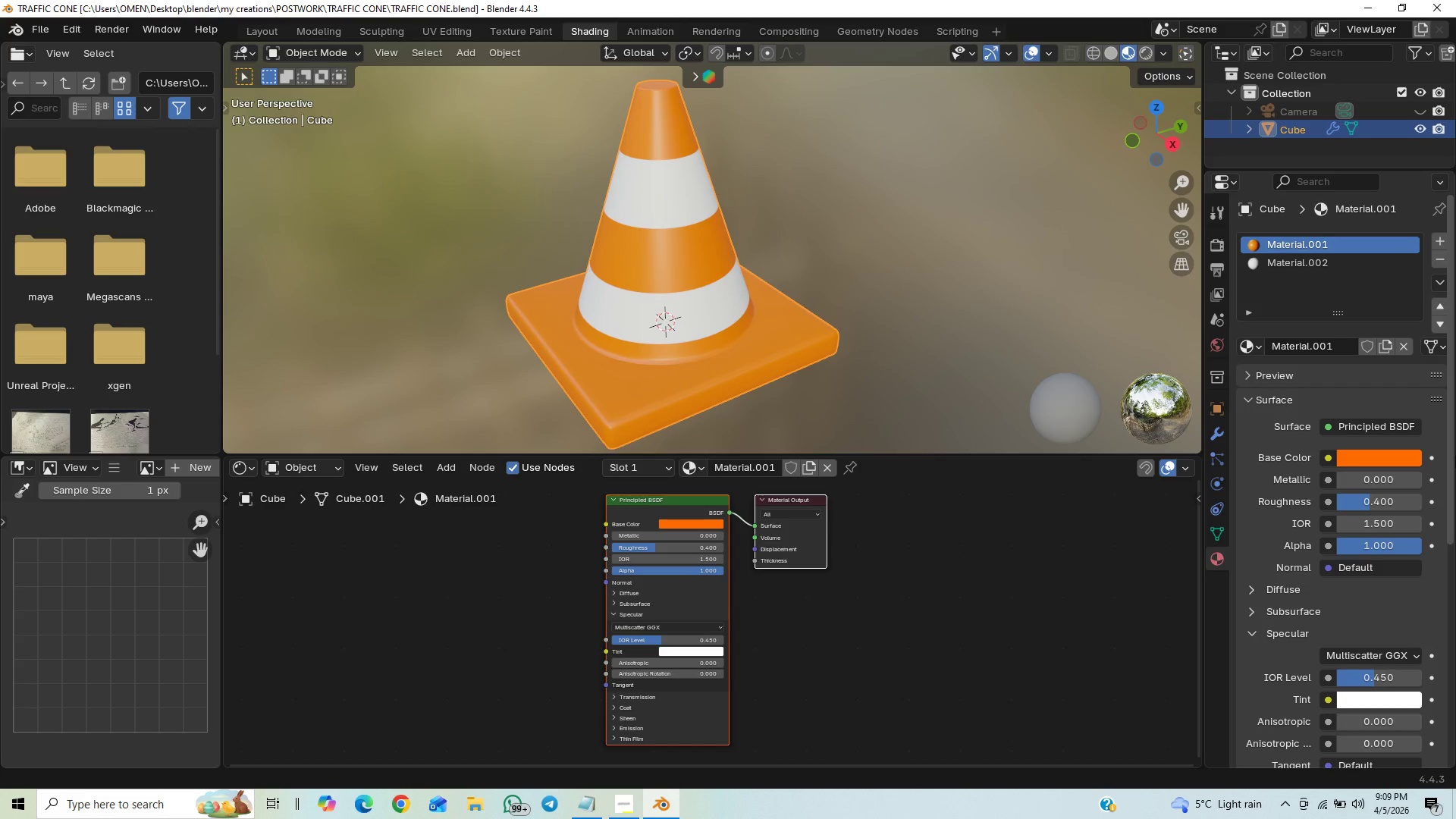 
left_click_drag(start_coordinate=[1455, 456], to_coordinate=[1455, 398])
 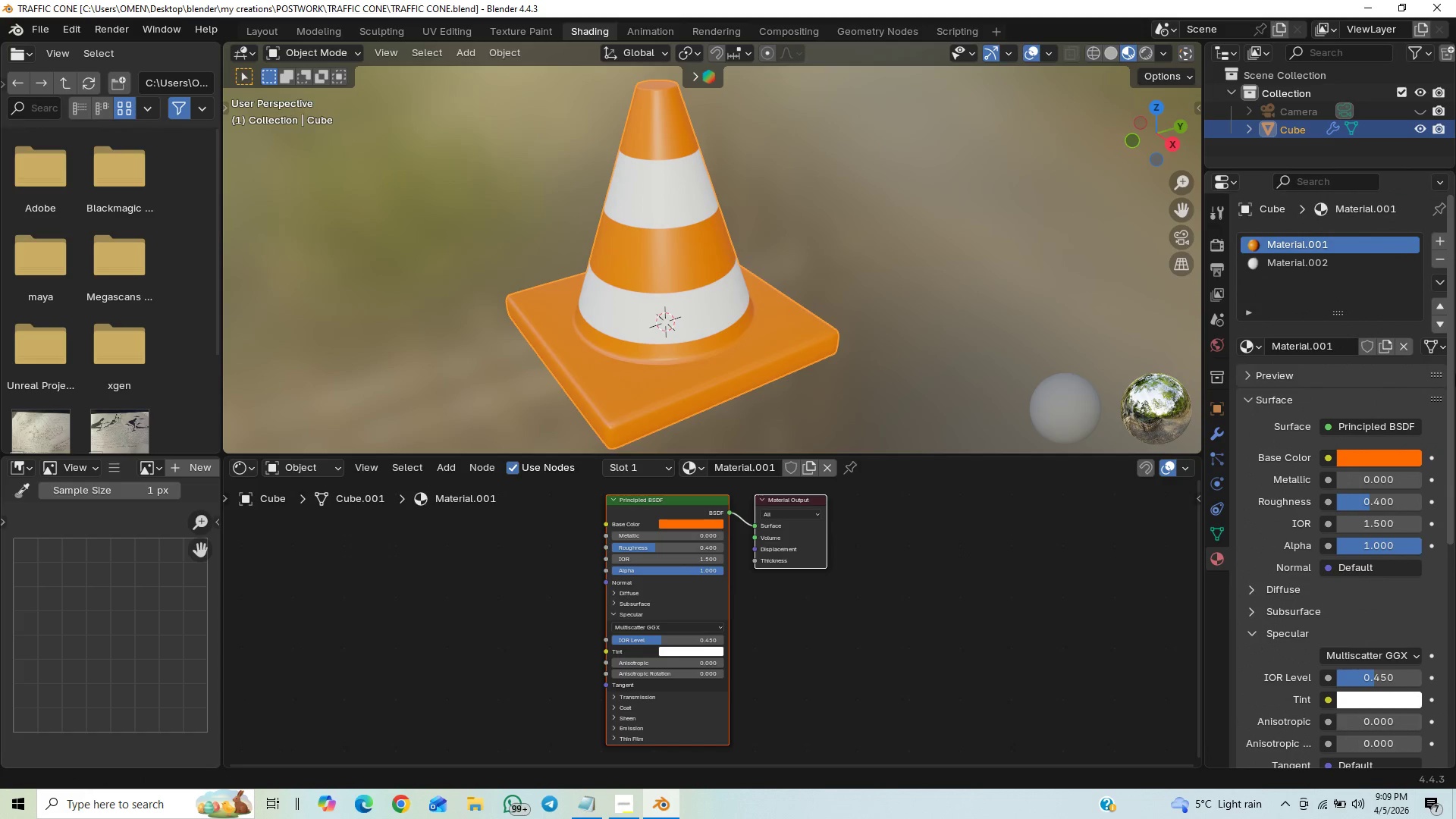 
left_click_drag(start_coordinate=[1453, 397], to_coordinate=[1443, 413])
 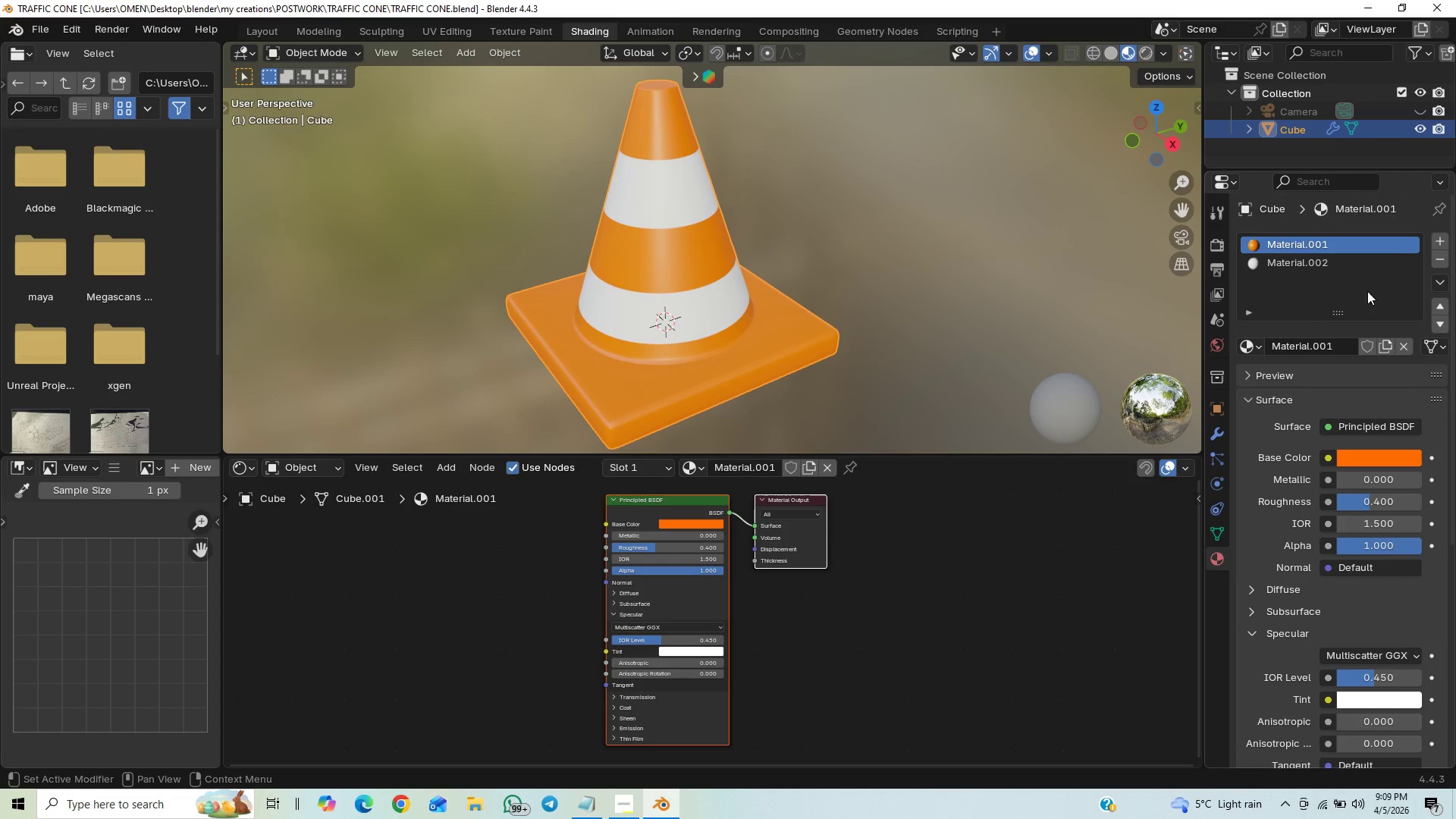 
left_click_drag(start_coordinate=[1454, 346], to_coordinate=[1441, 448])
 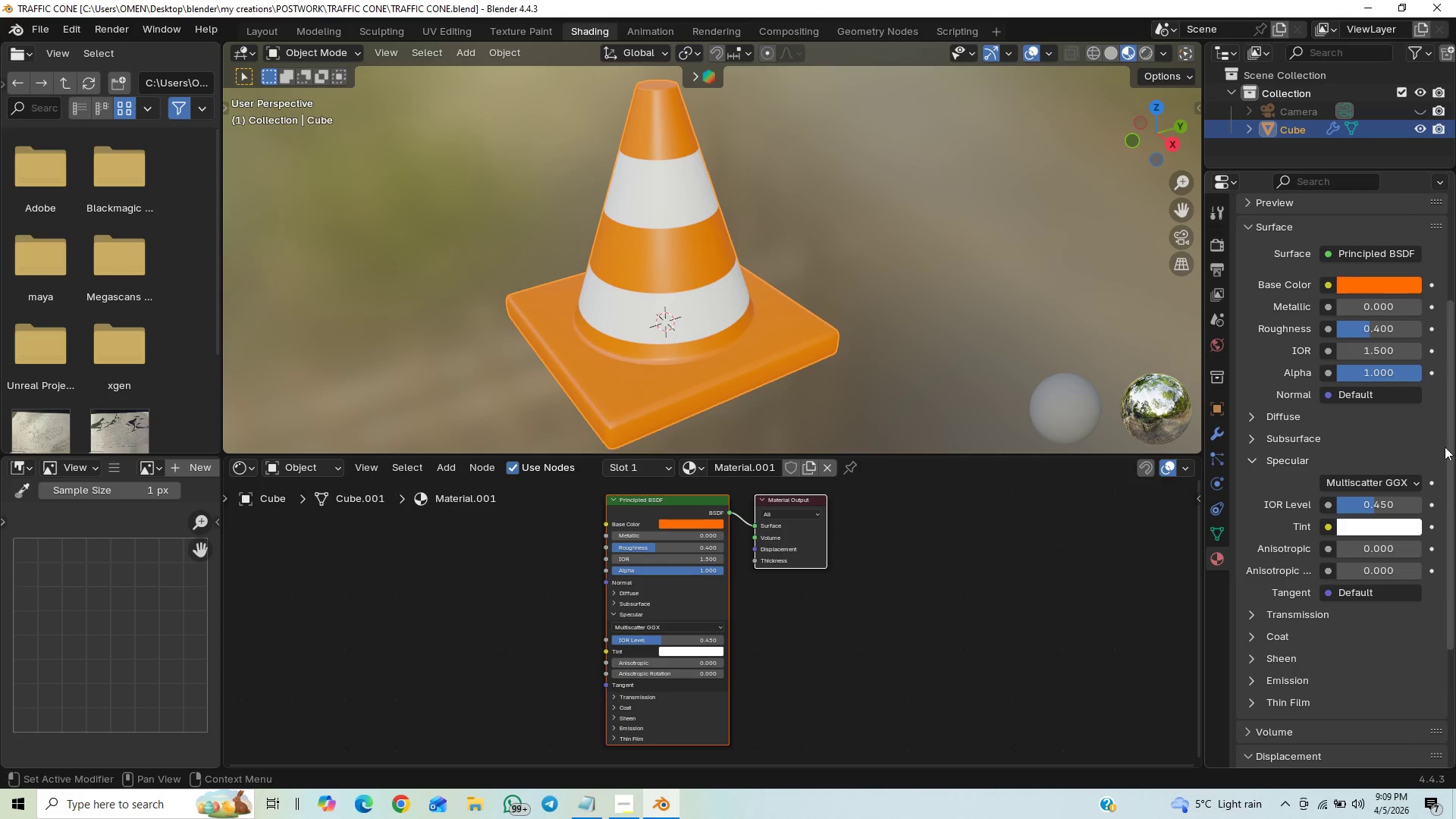 
left_click_drag(start_coordinate=[1452, 438], to_coordinate=[1423, 581])
 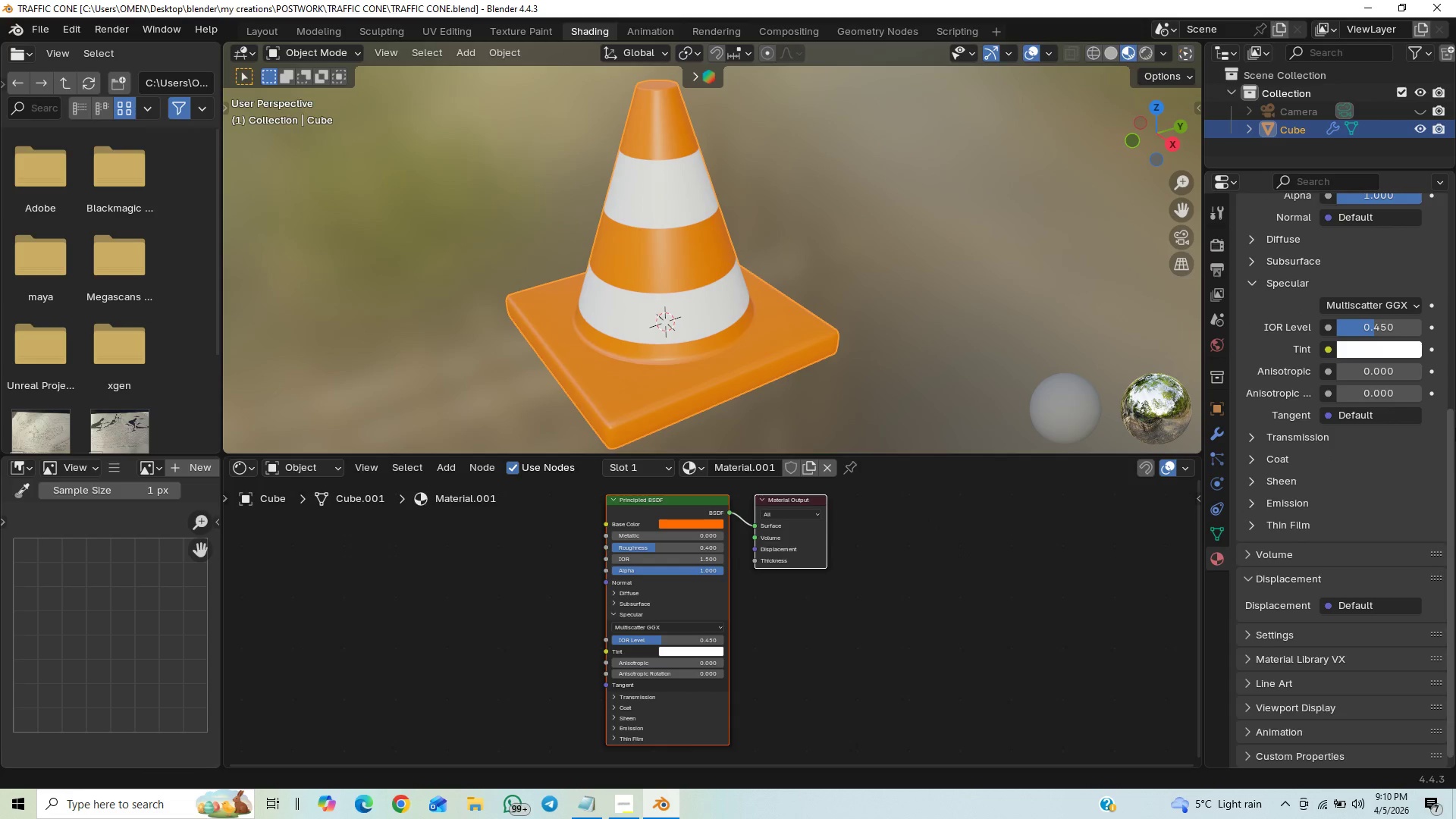 
left_click_drag(start_coordinate=[1448, 463], to_coordinate=[1455, 386])
 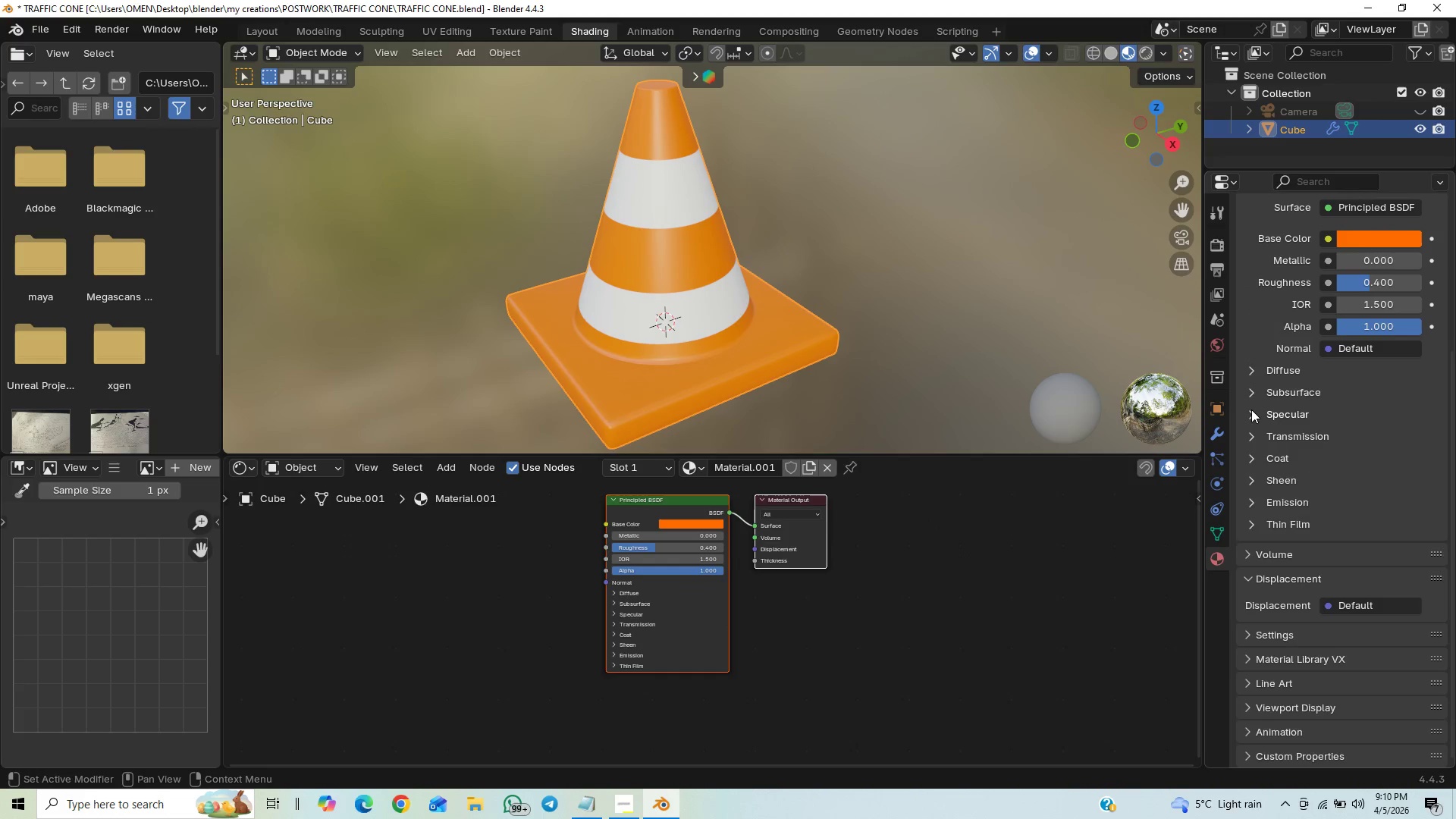 
double_click([1251, 411])
 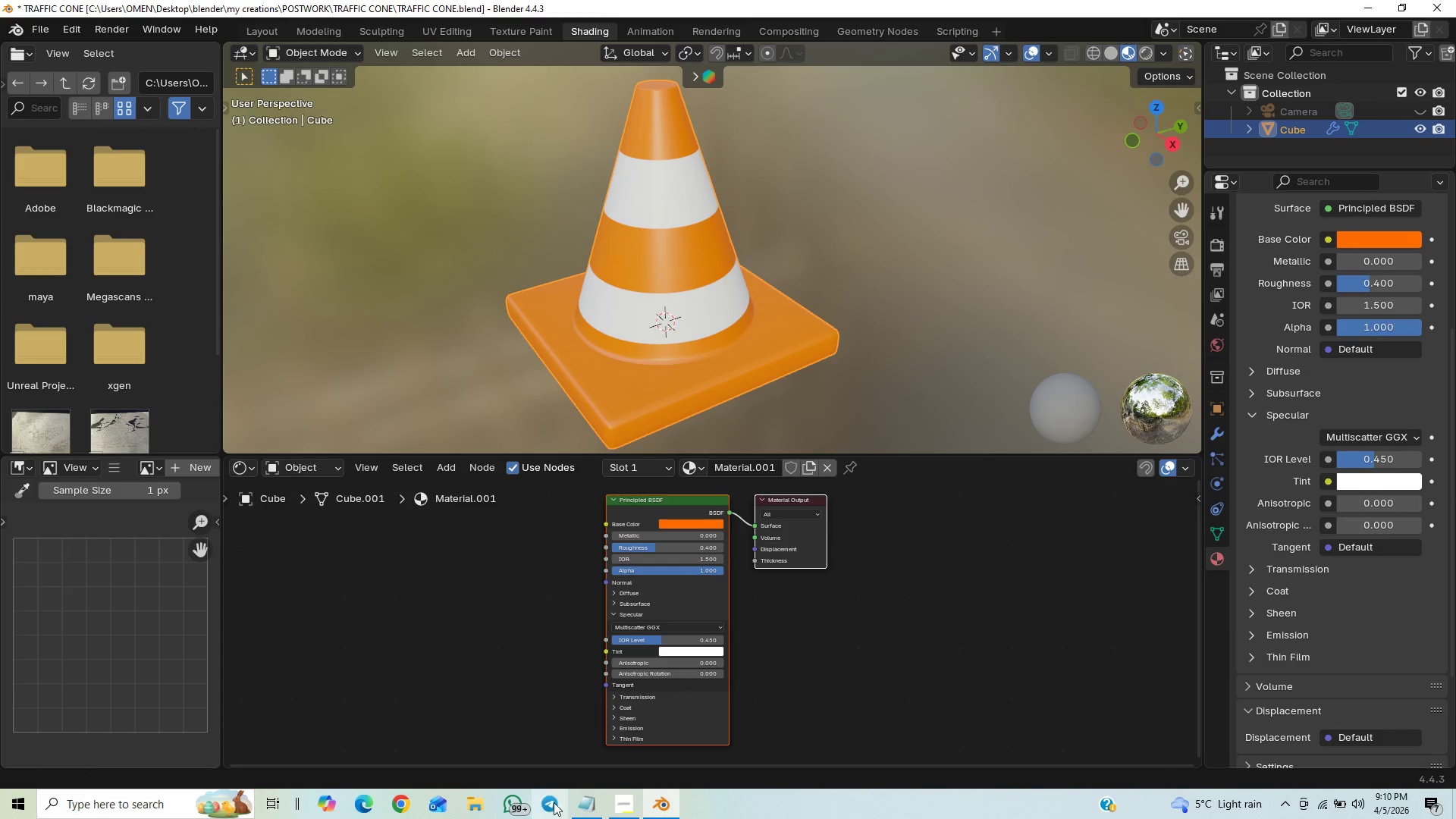 
left_click([582, 810])
 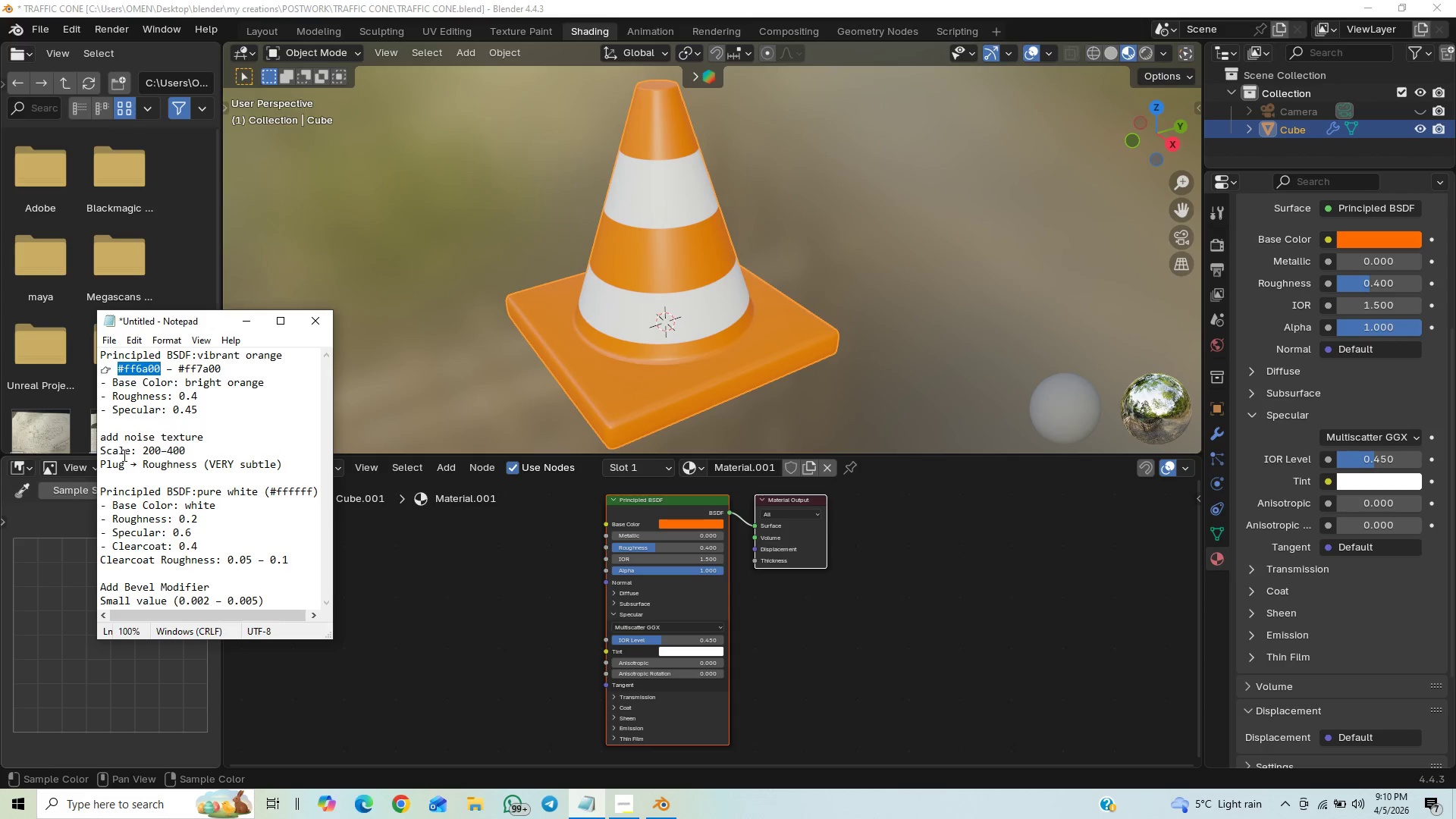 
wait(8.92)
 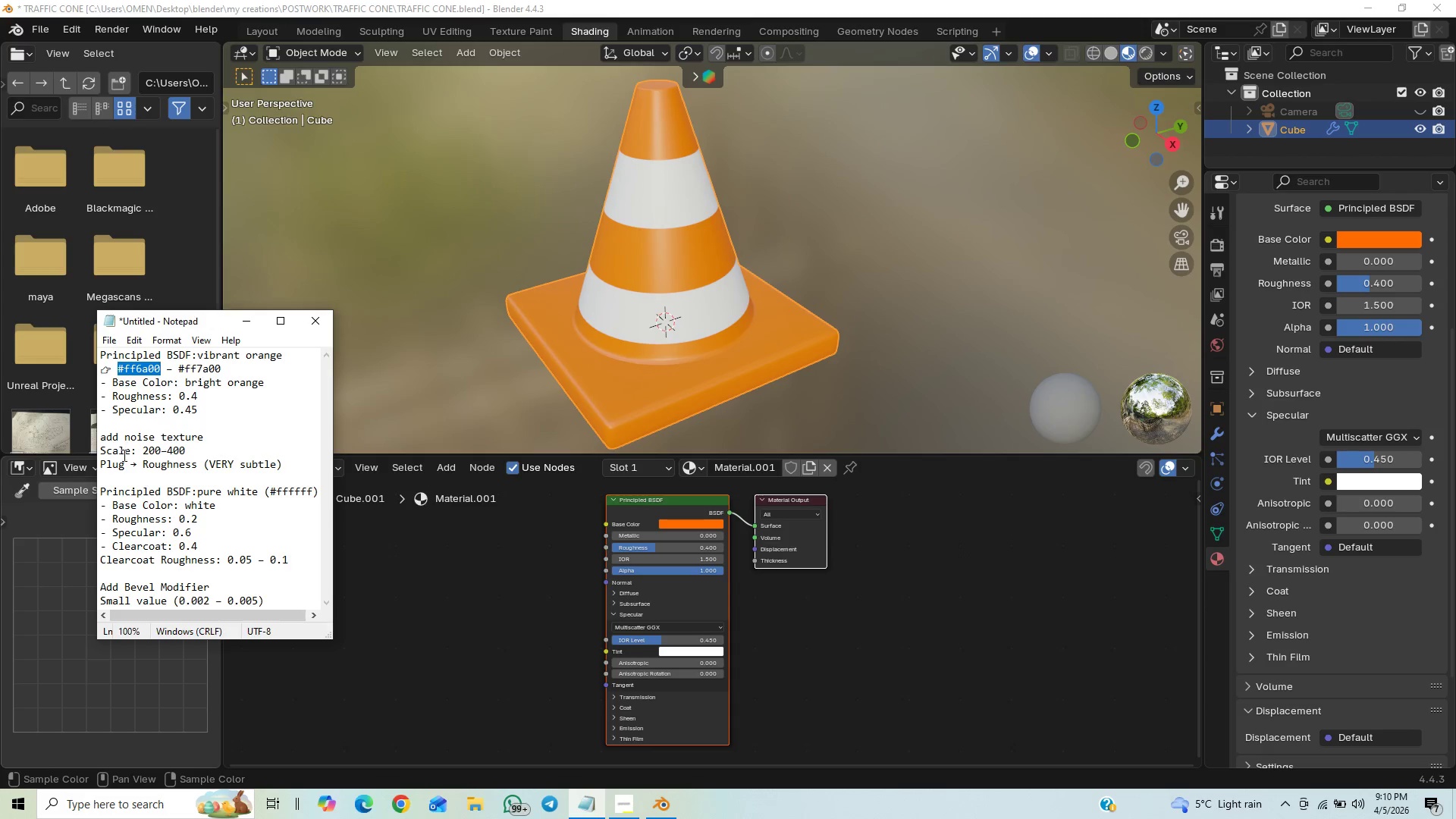 
left_click([444, 653])
 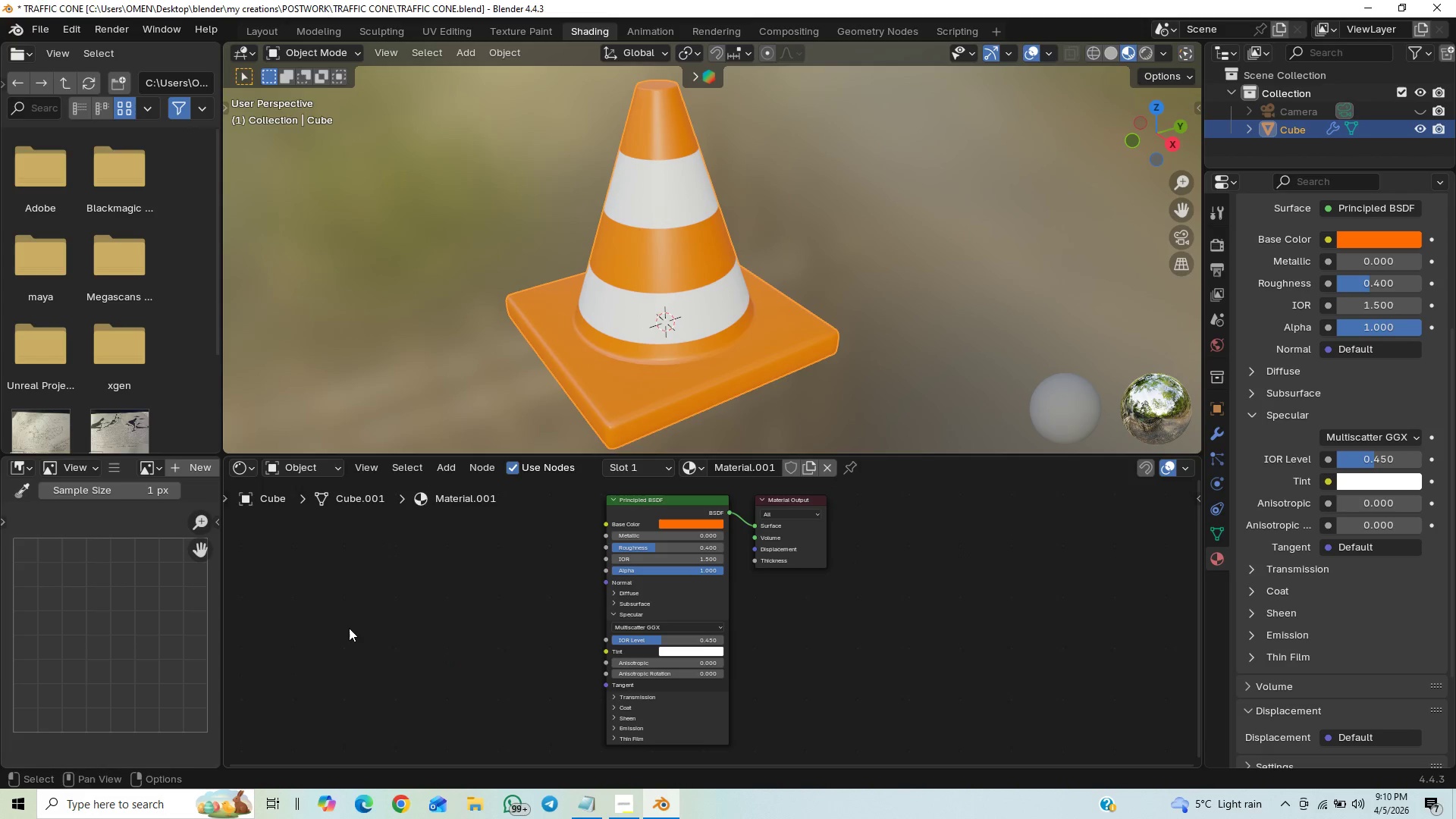 
key(Shift+A)
 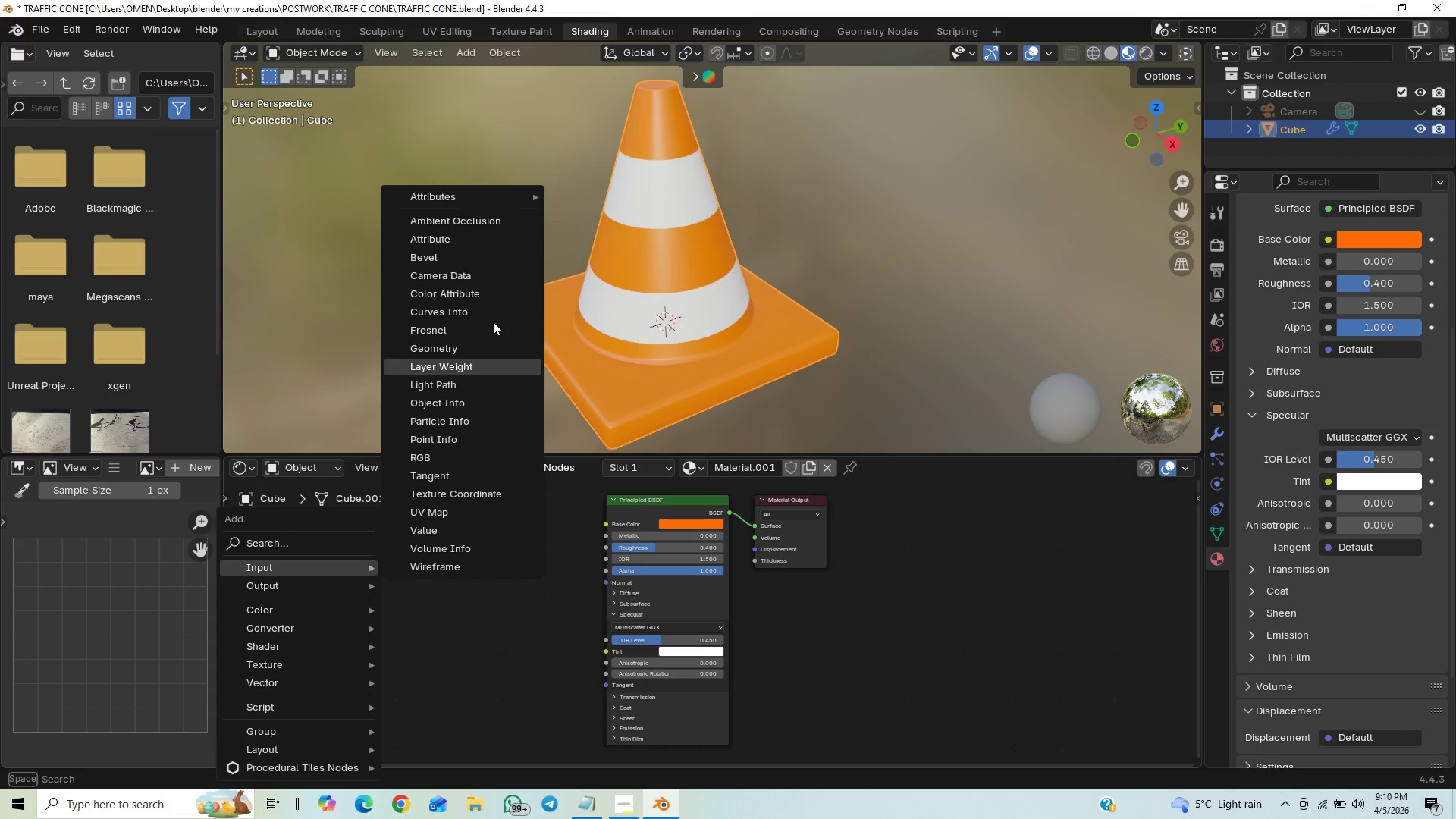 
mouse_move([503, 215])
 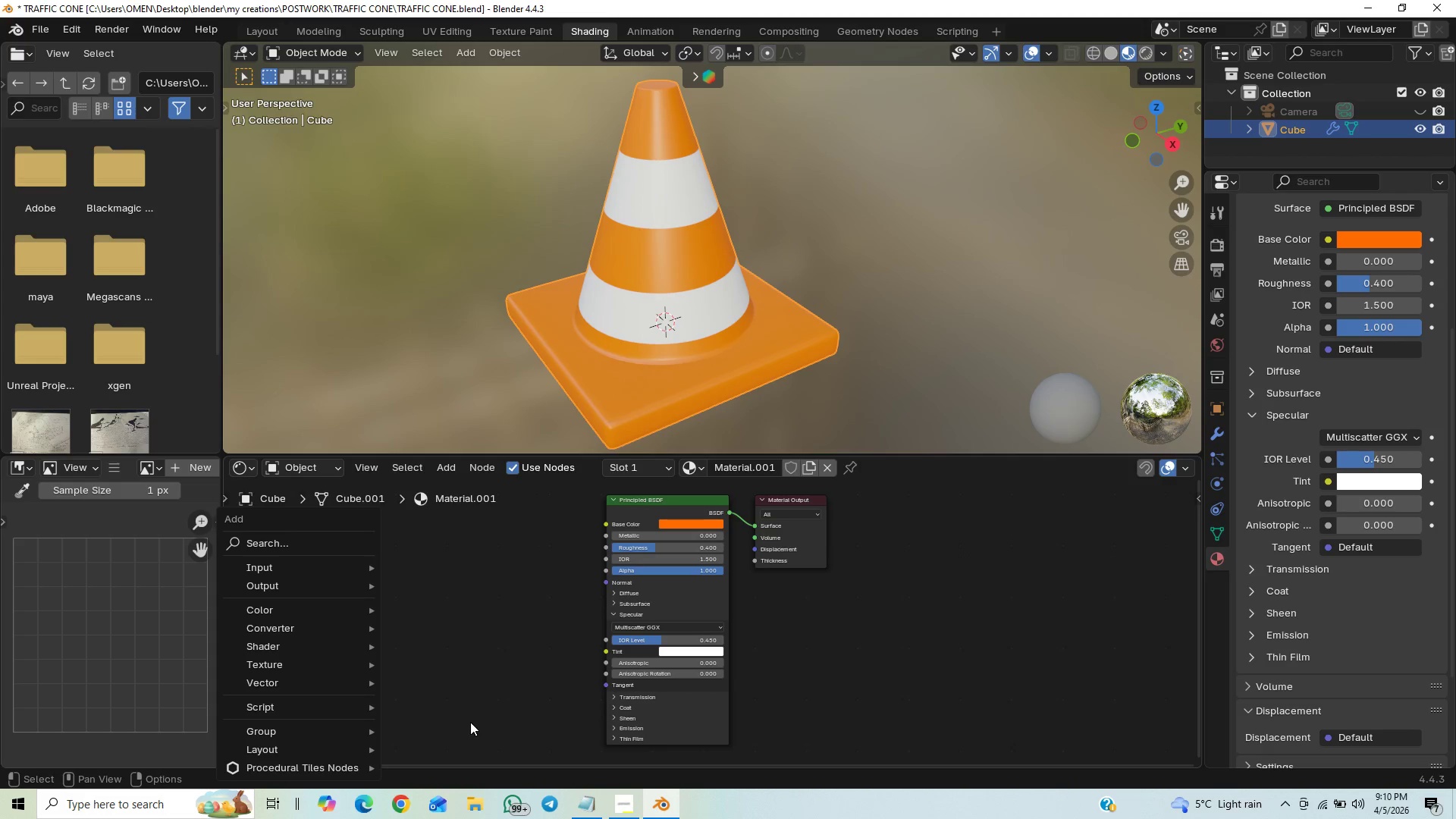 
type(TEXTU)
 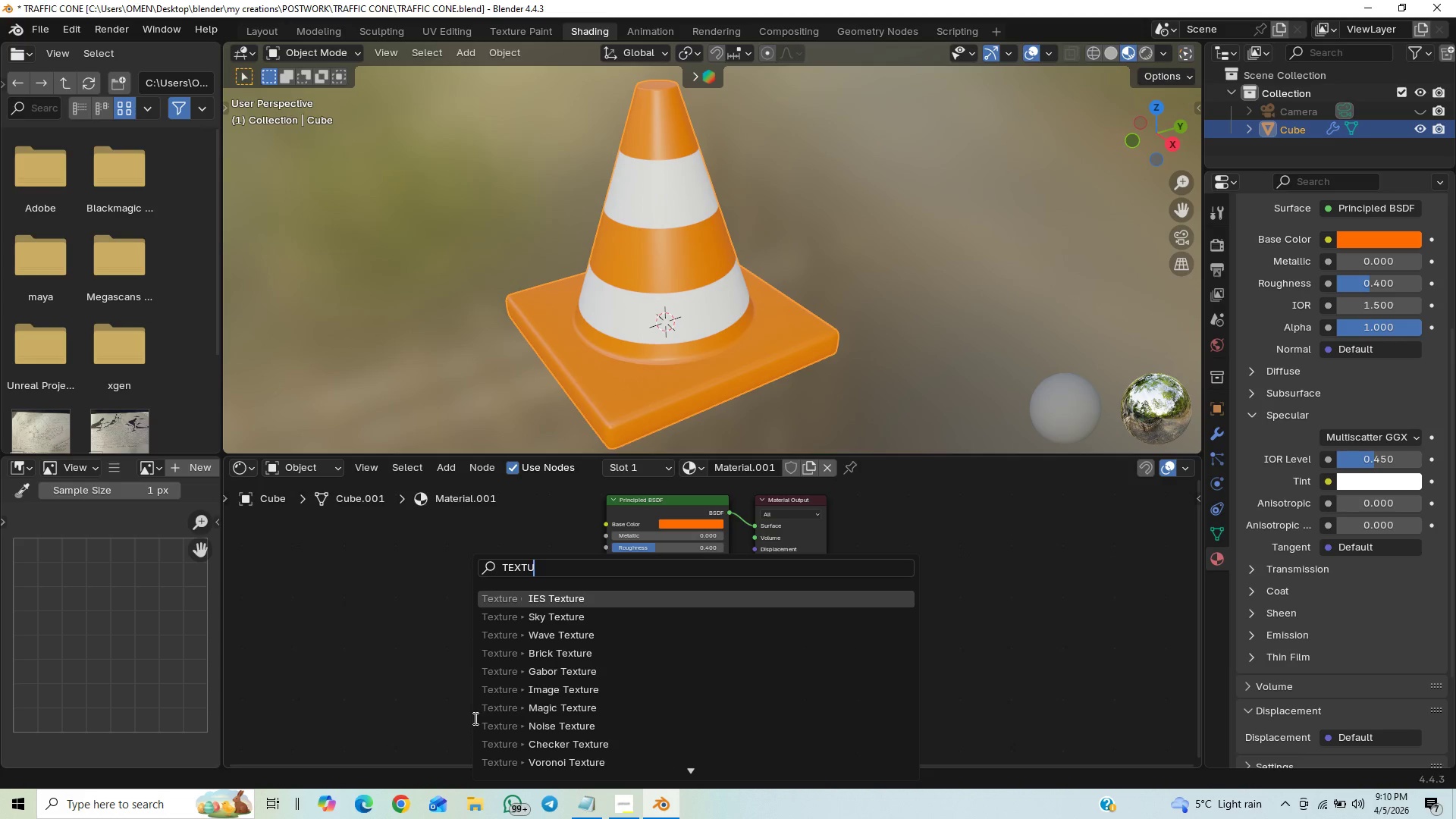 
key(Backspace)
 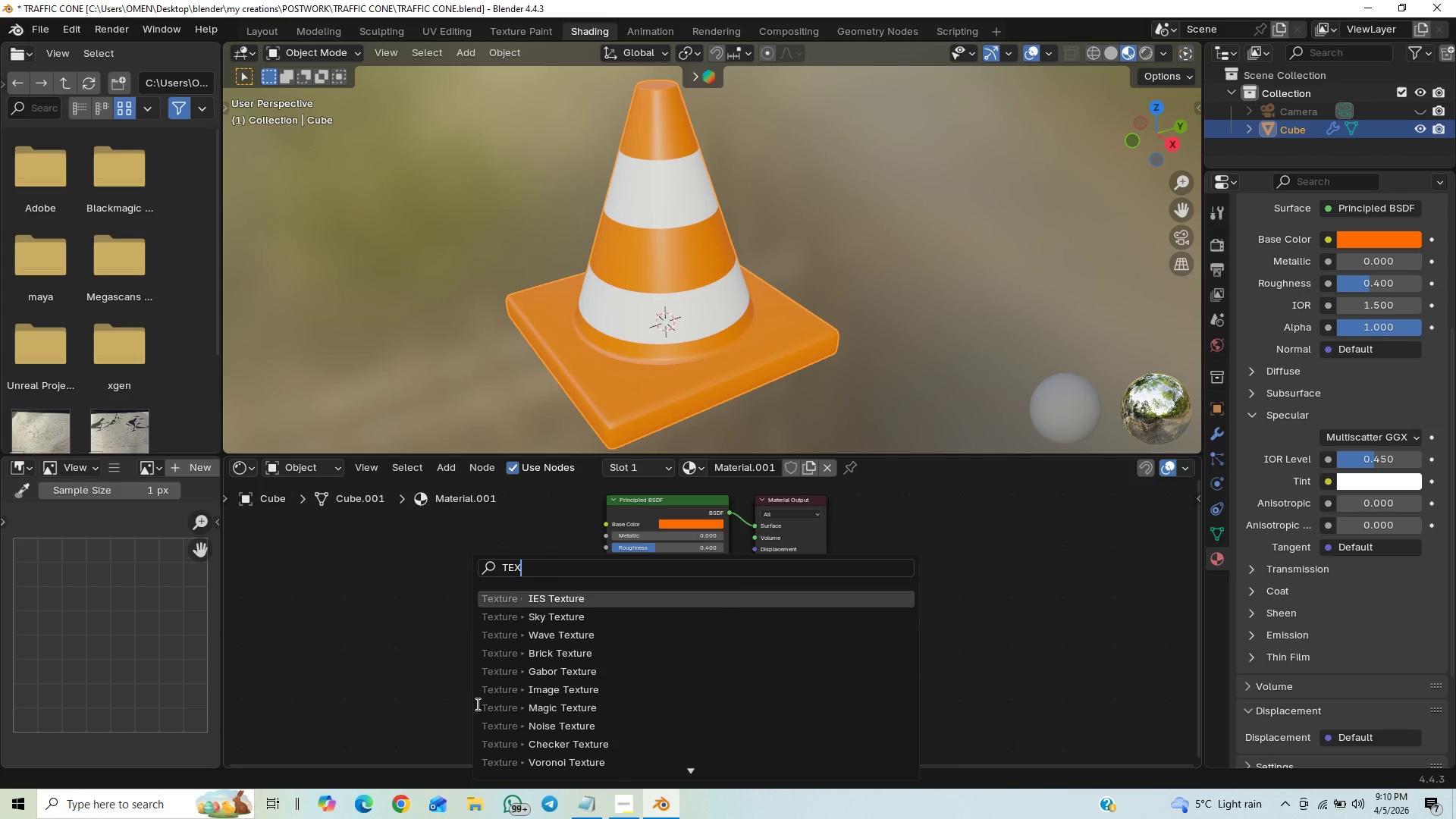 
key(Backspace)
 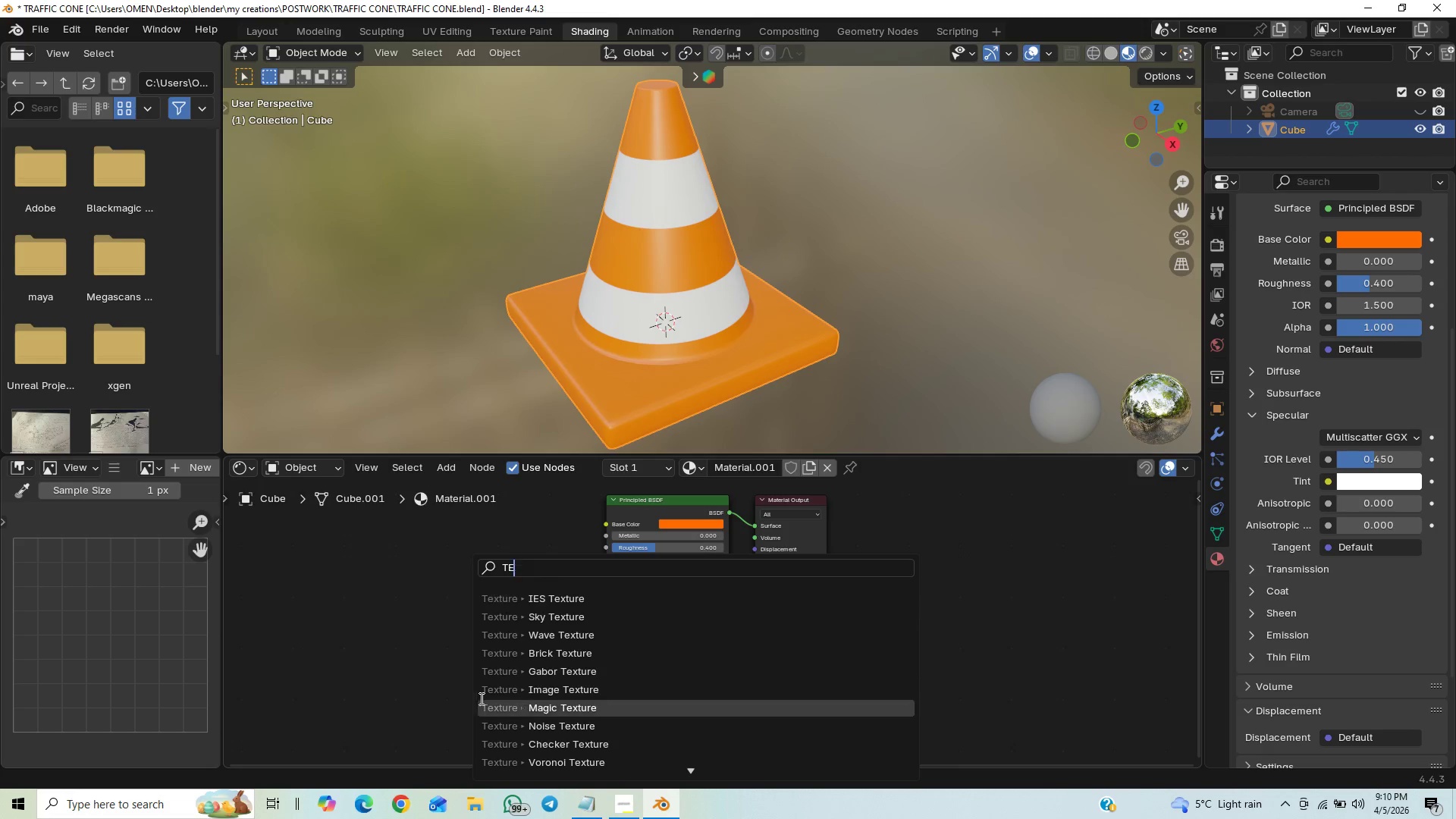 
key(Backspace)
 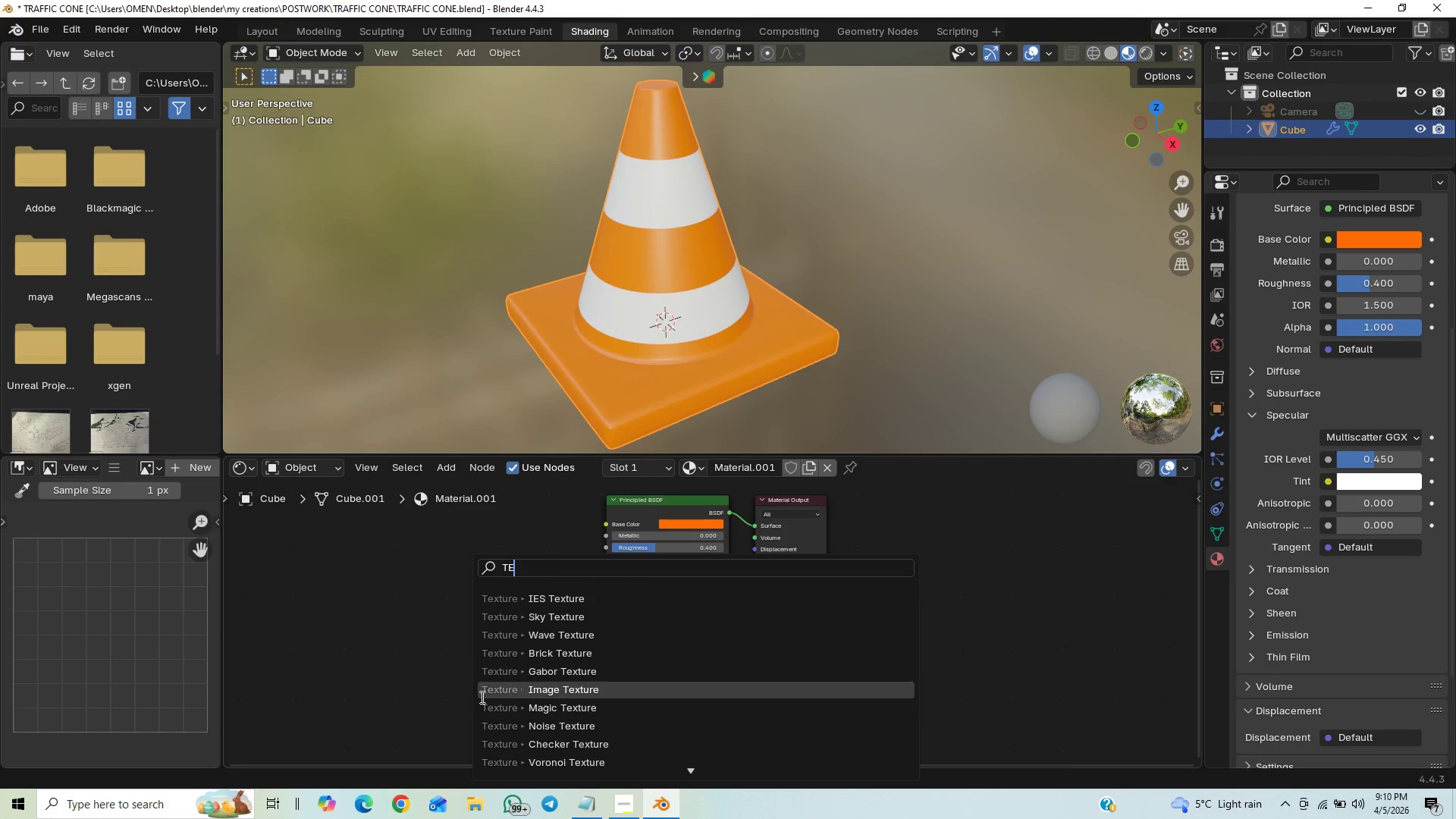 
key(Backspace)
 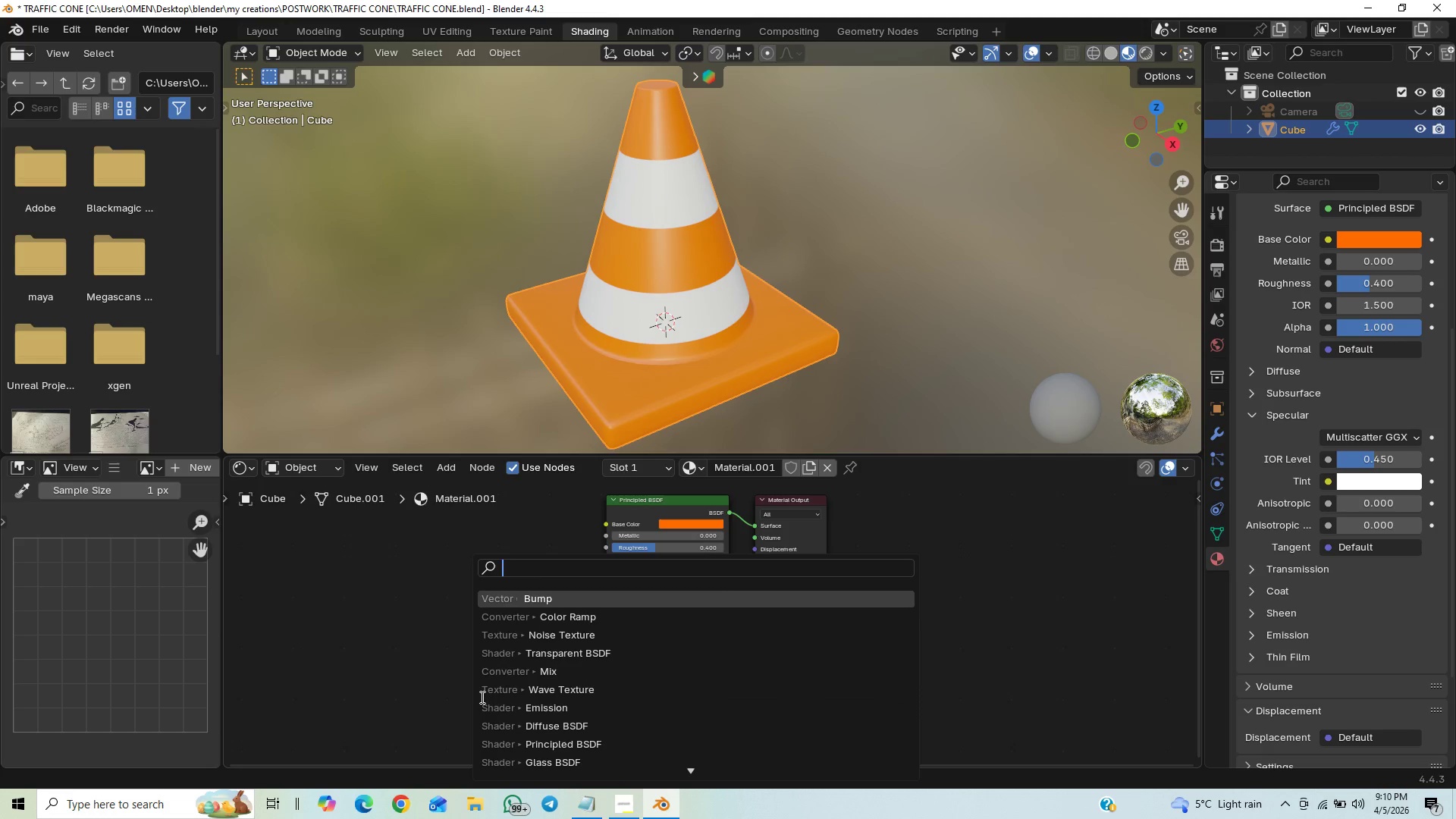 
key(Backspace)
 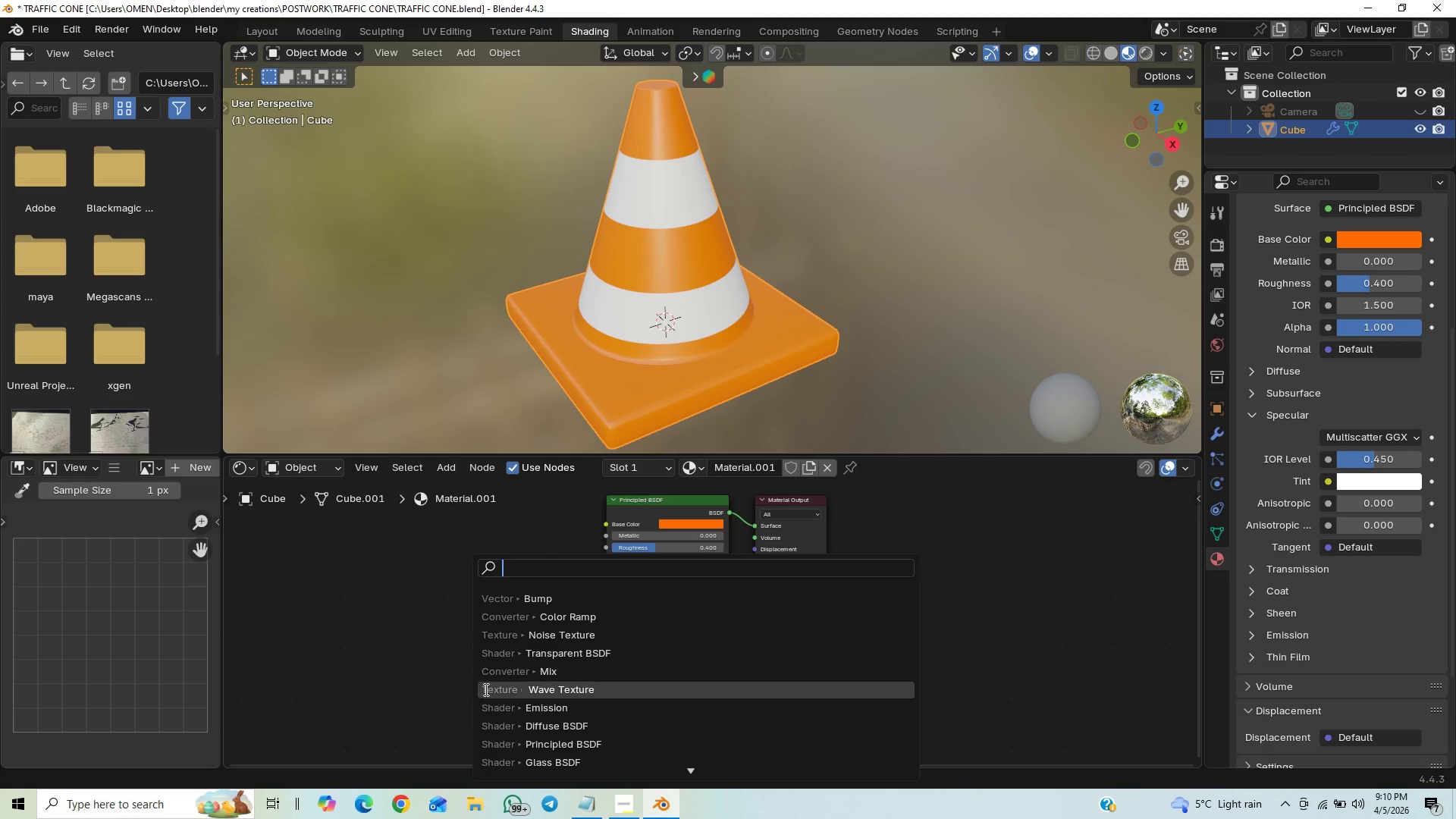 
type(NOISE)
 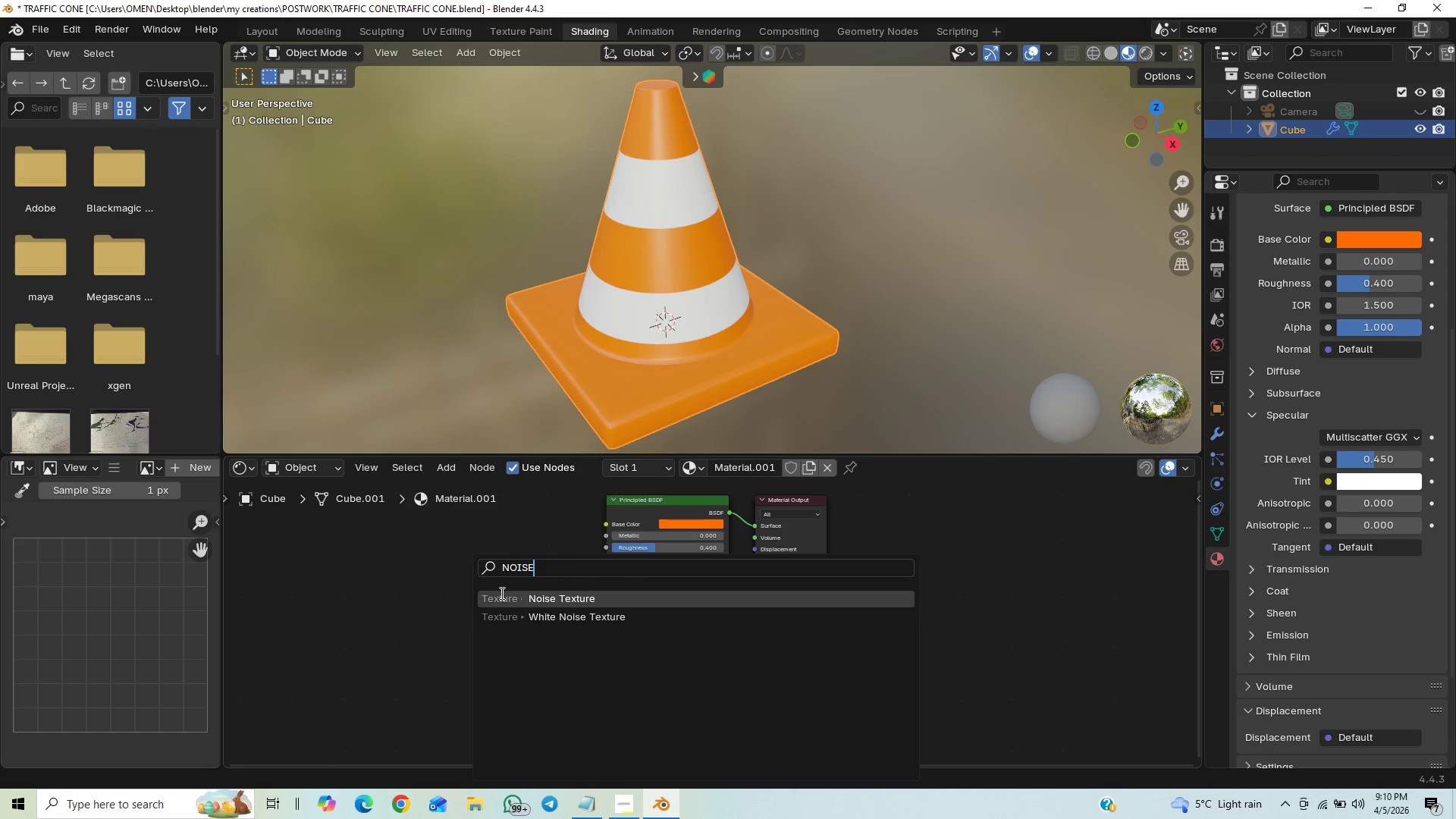 
left_click([500, 593])
 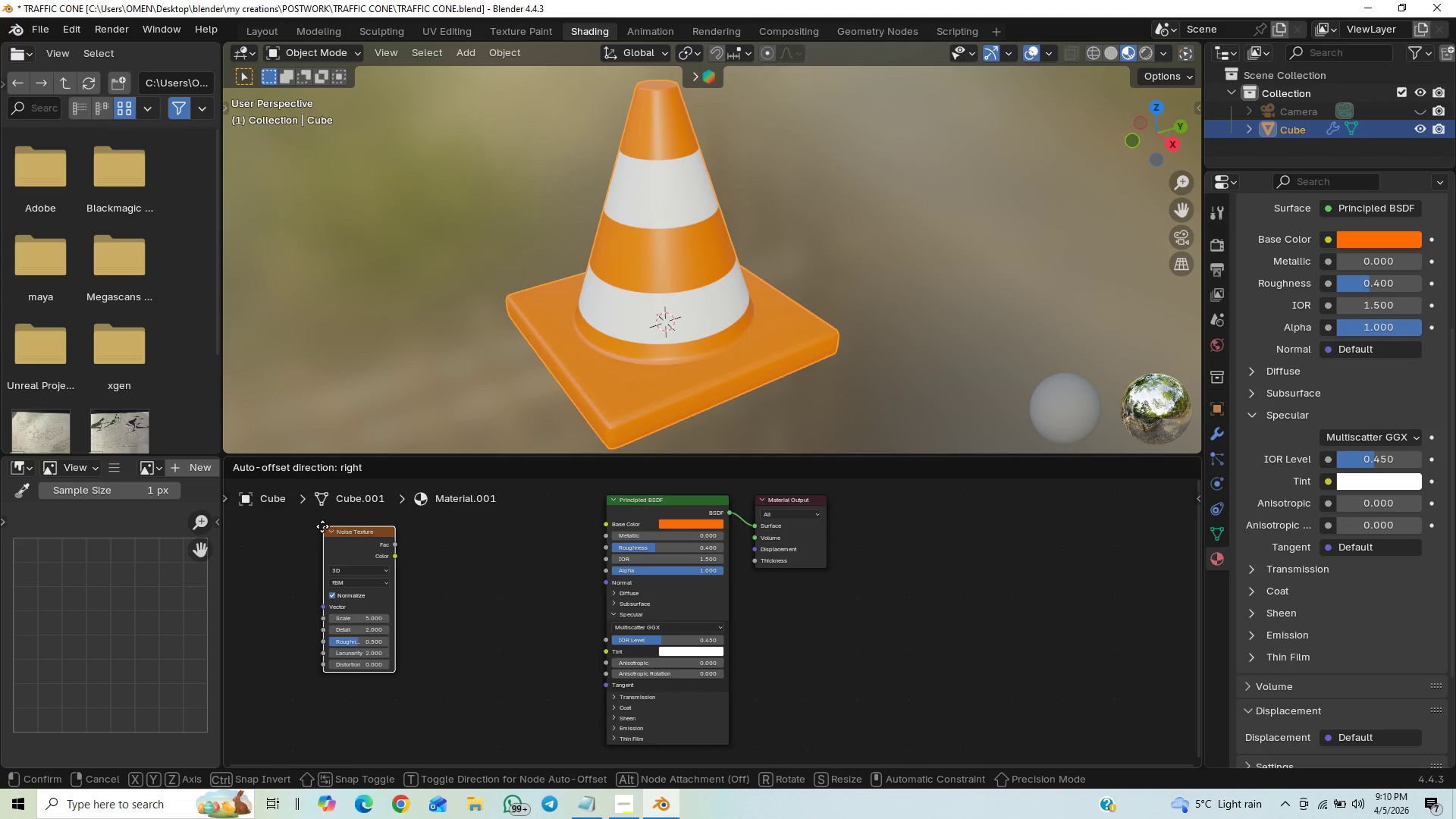 
left_click([322, 526])
 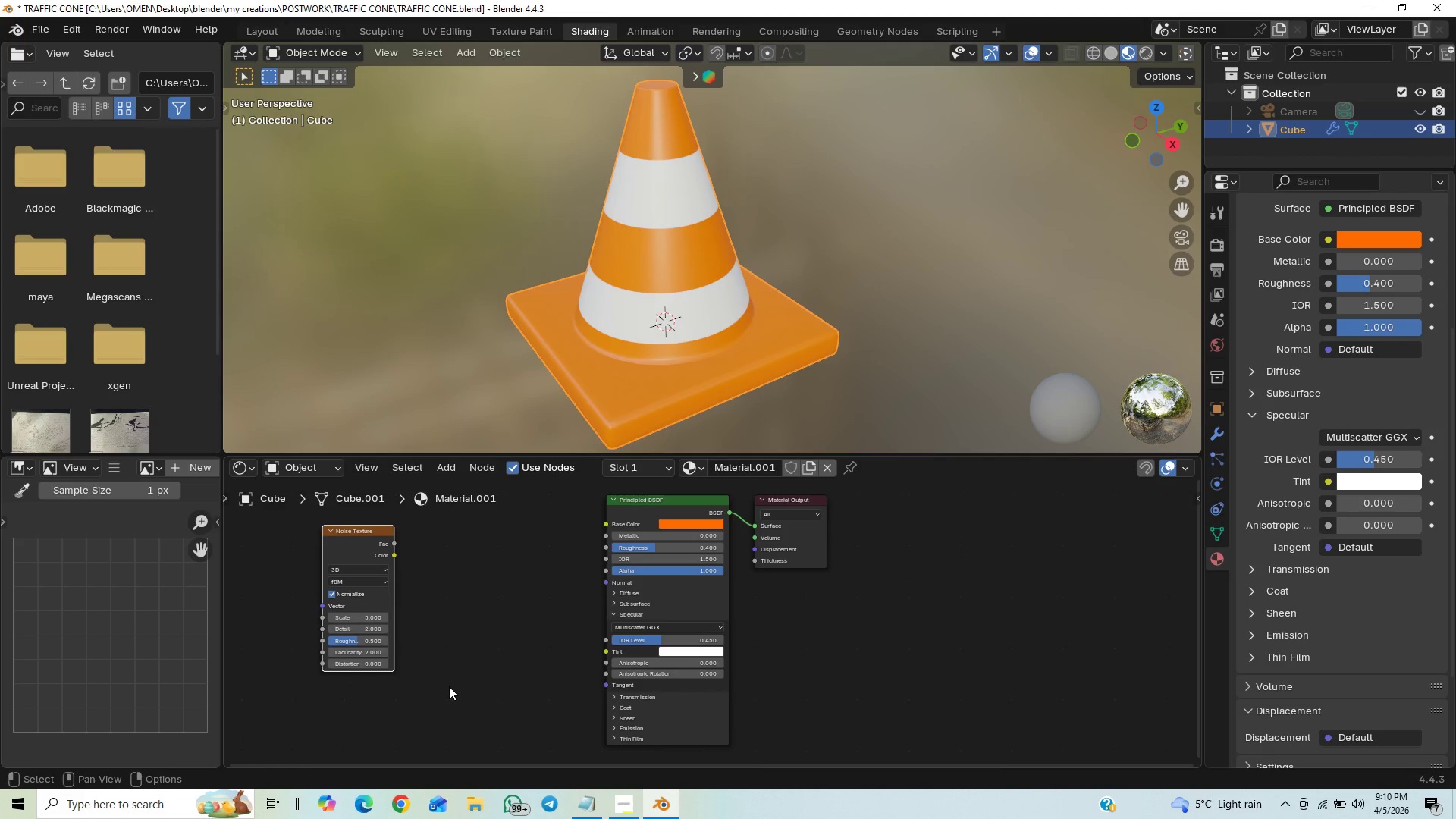 
key(Shift+A)
 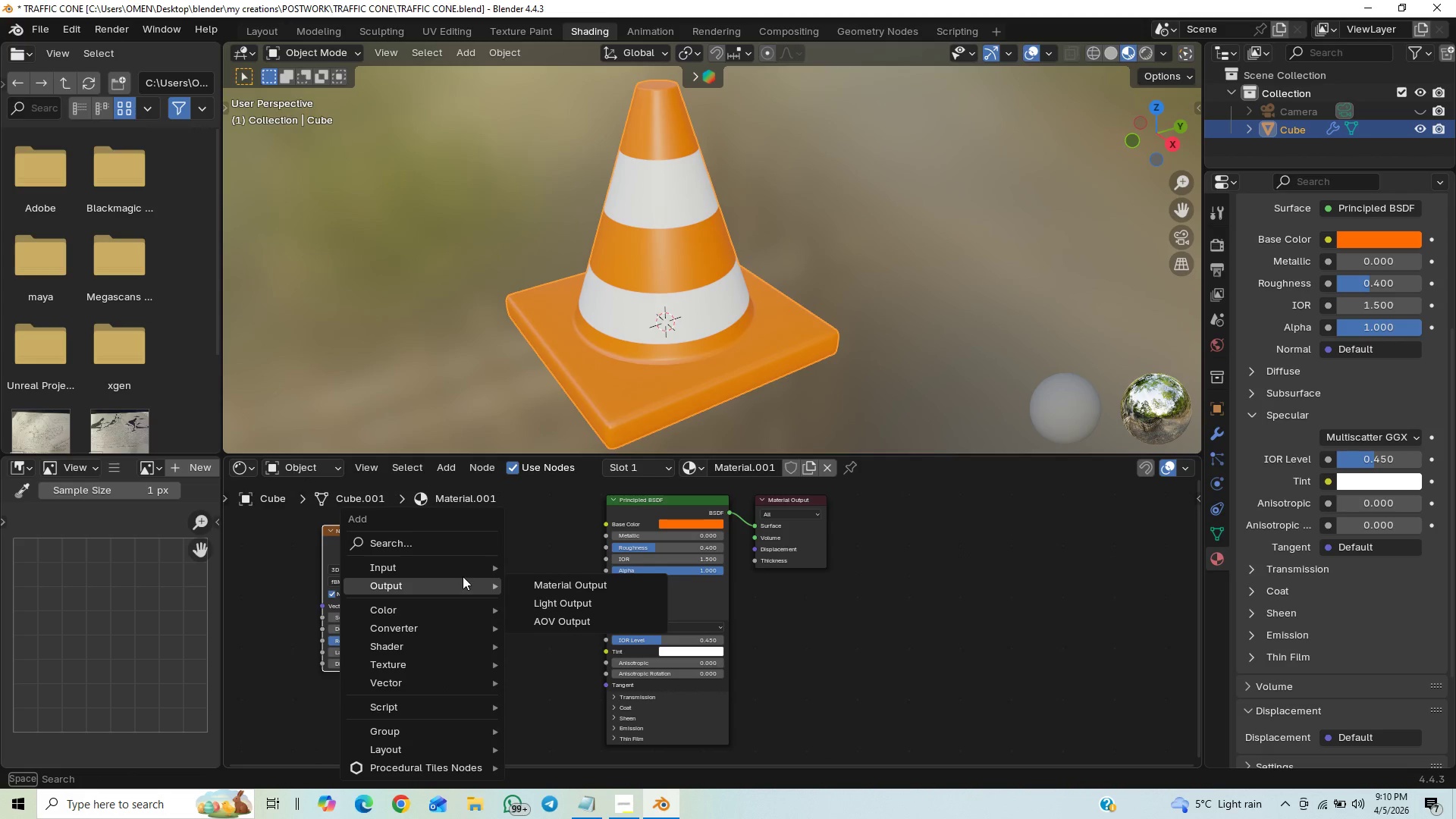 
key(C)
 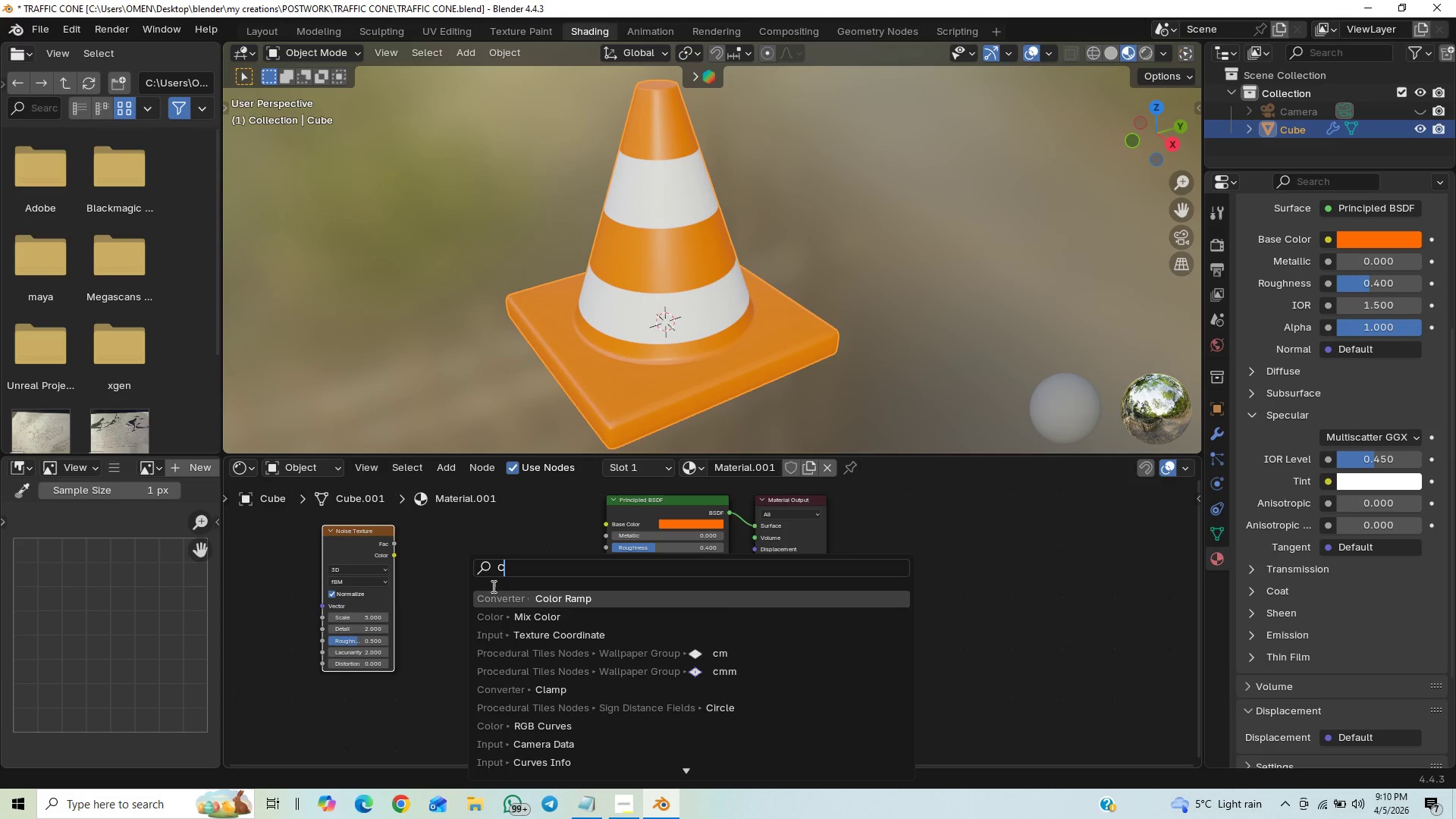 
left_click([496, 595])
 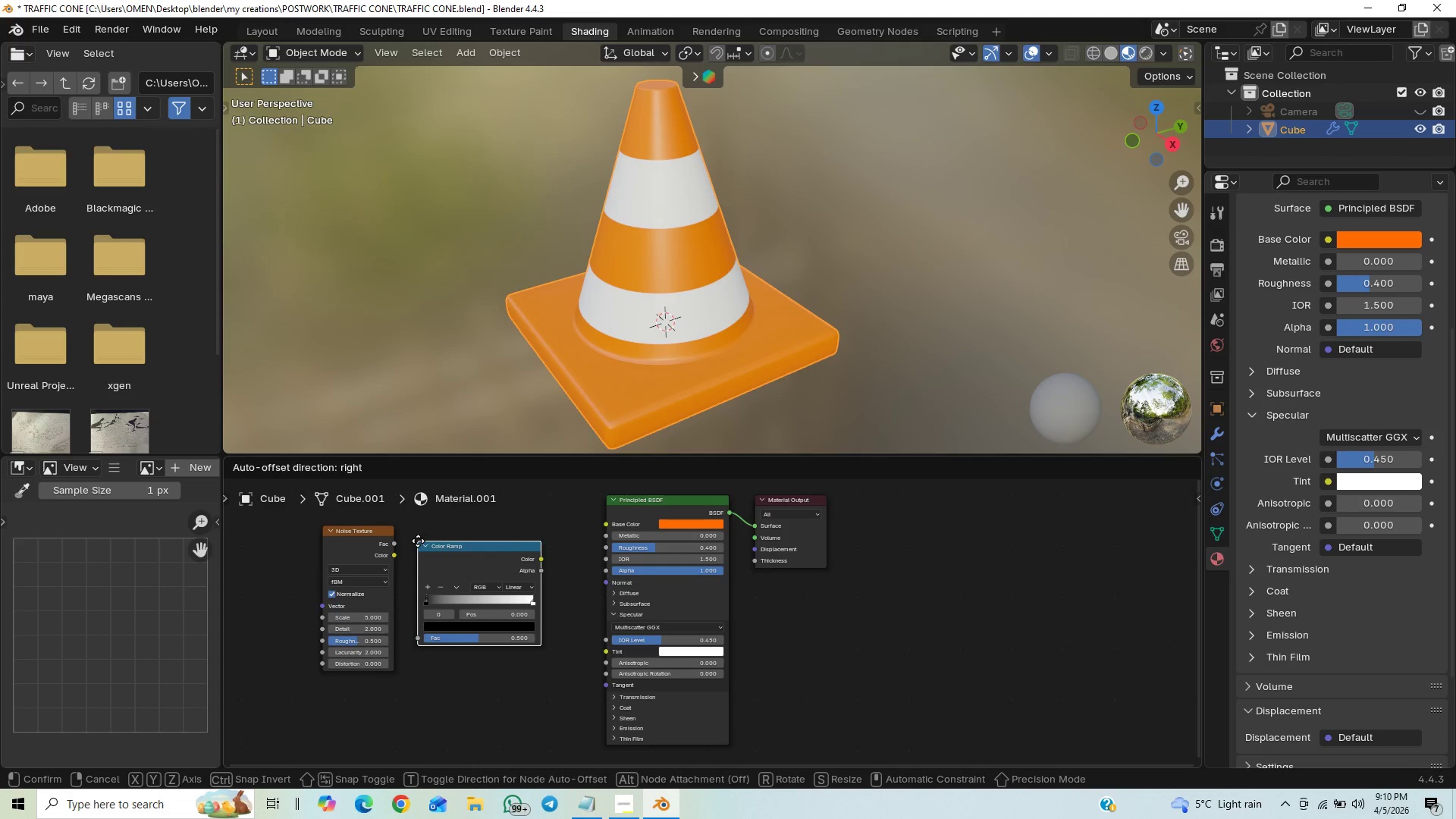 
left_click([422, 536])
 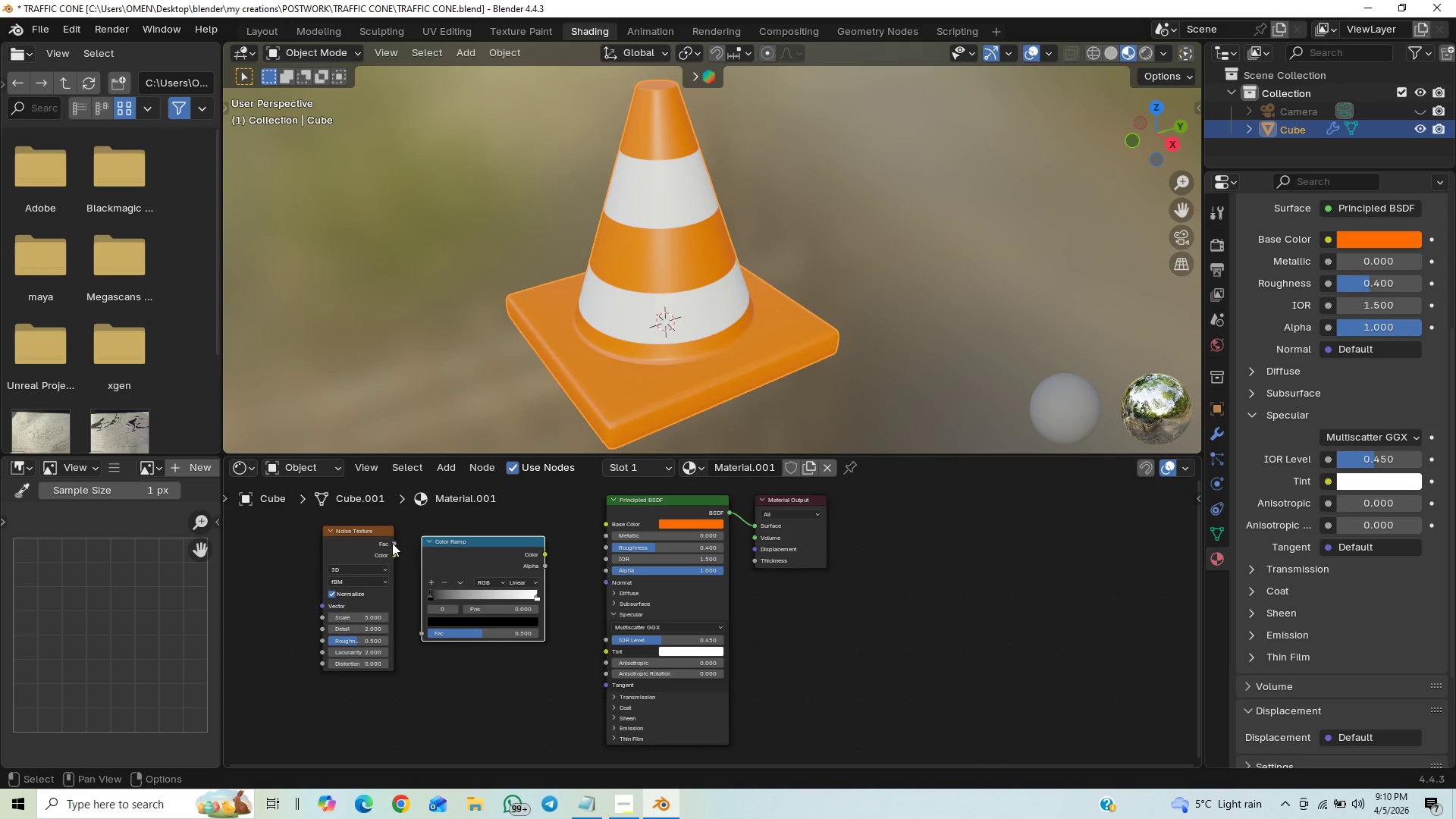 
left_click_drag(start_coordinate=[392, 541], to_coordinate=[414, 627])
 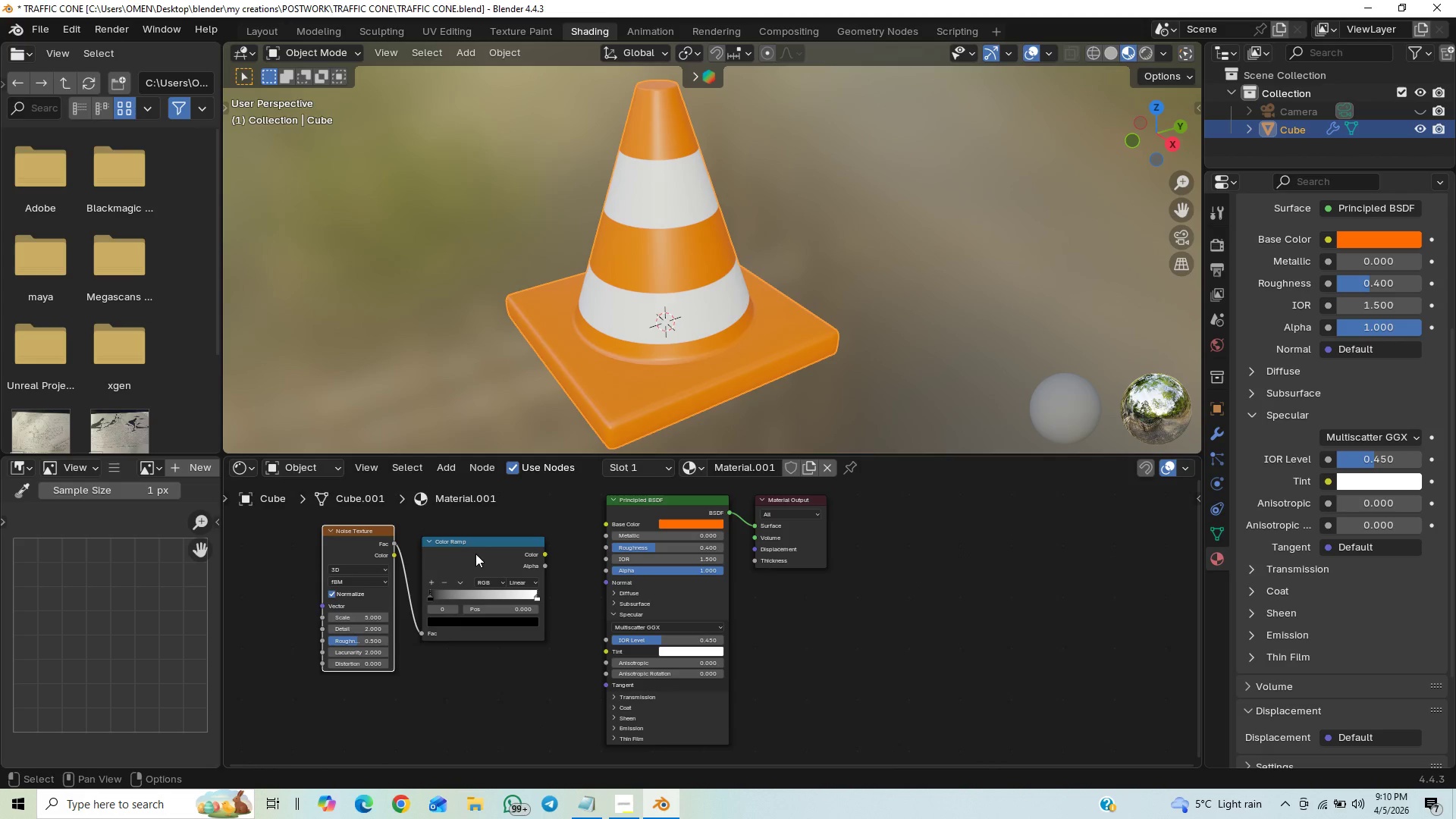 
mouse_move([488, 576])
 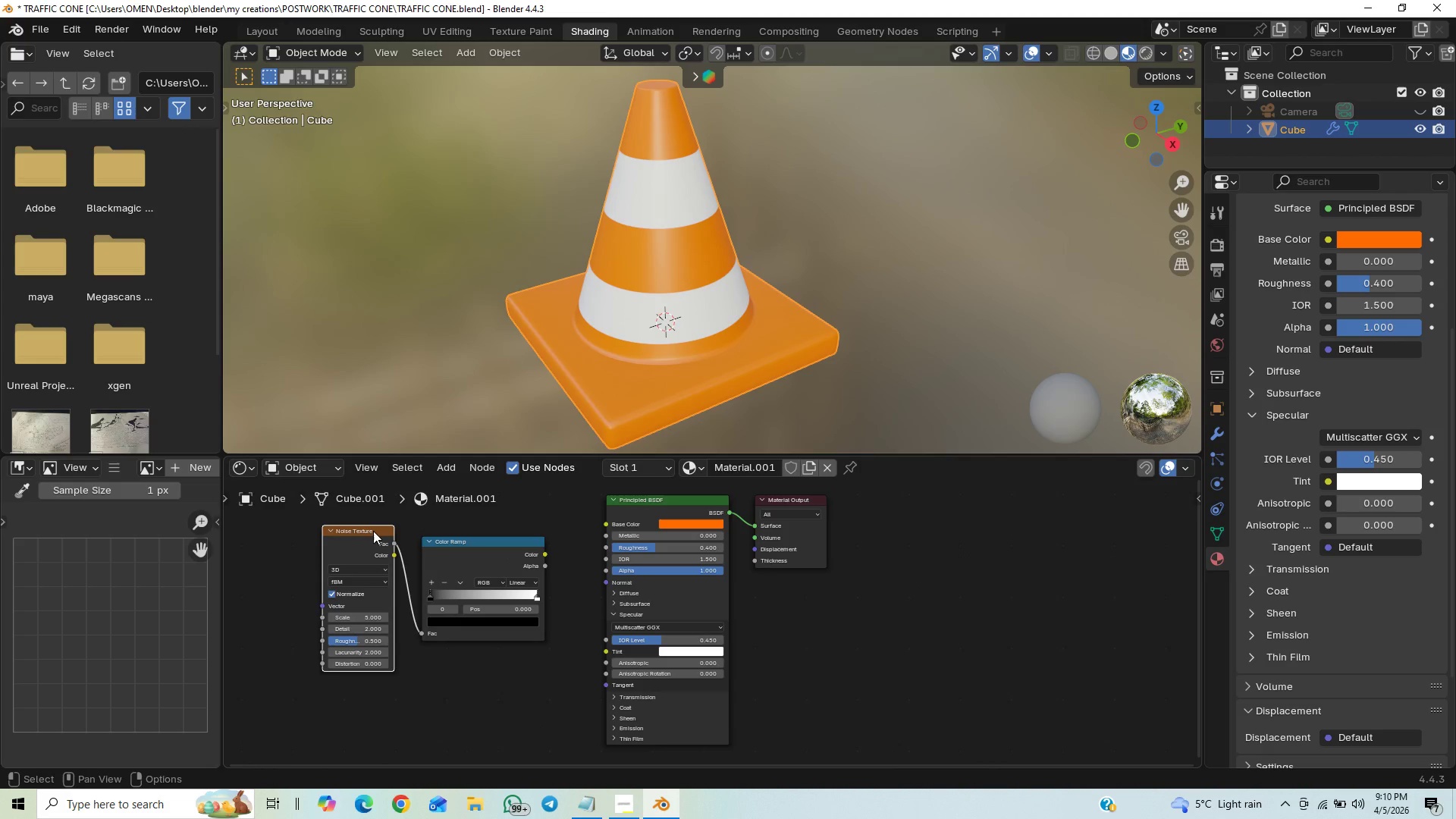 
left_click_drag(start_coordinate=[373, 531], to_coordinate=[346, 531])
 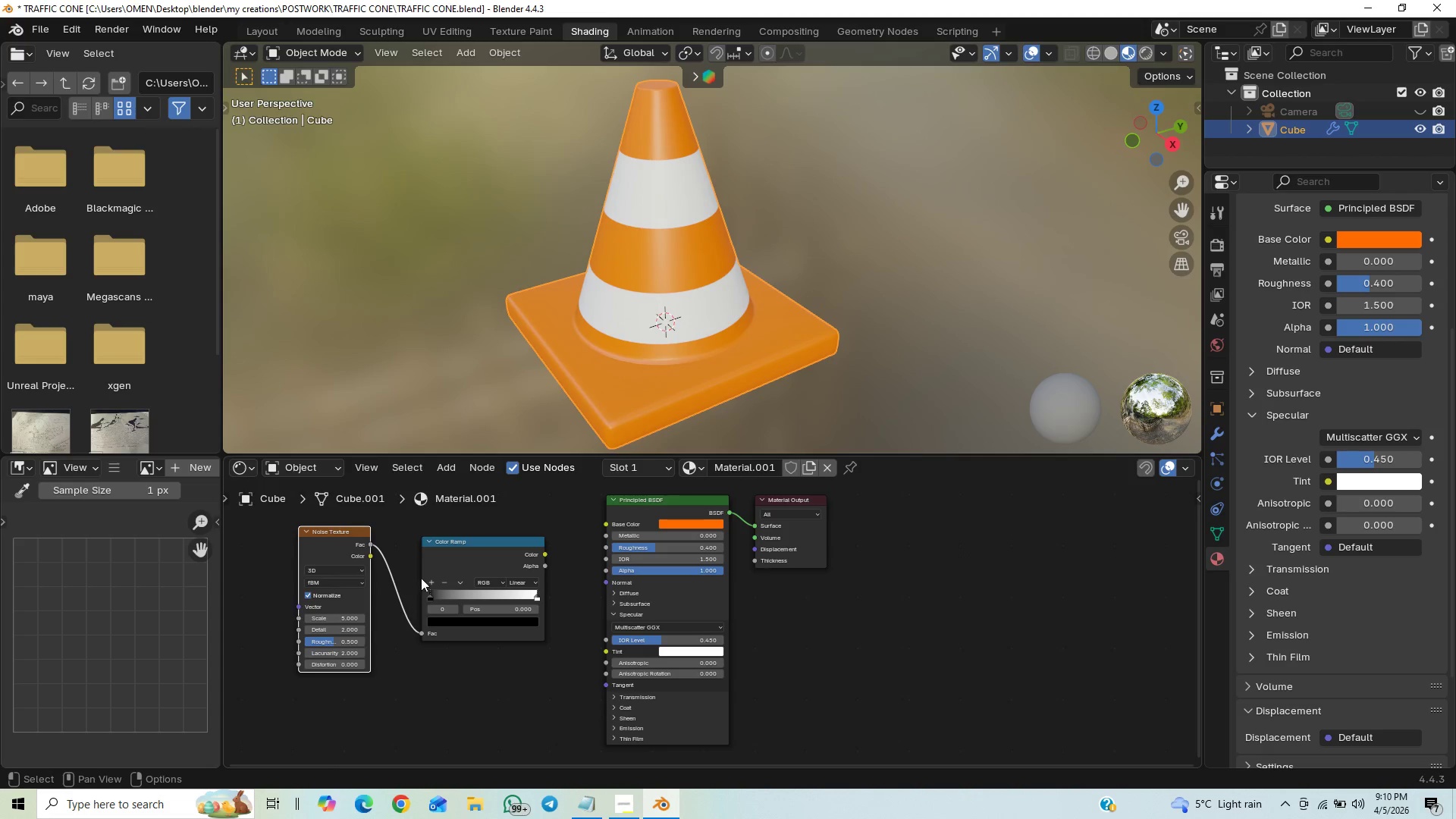 
wait(7.24)
 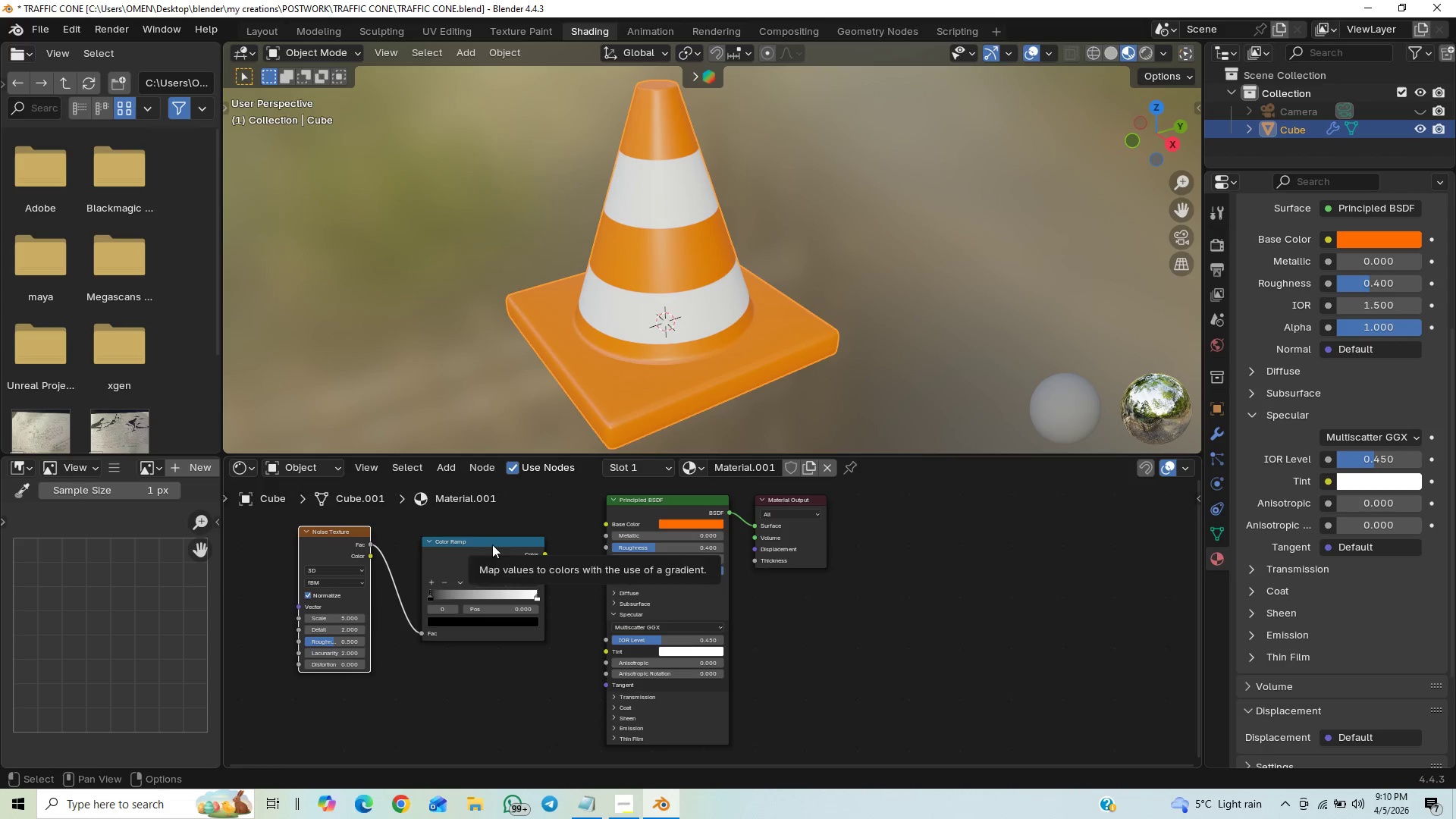 
mouse_move([635, 578])
 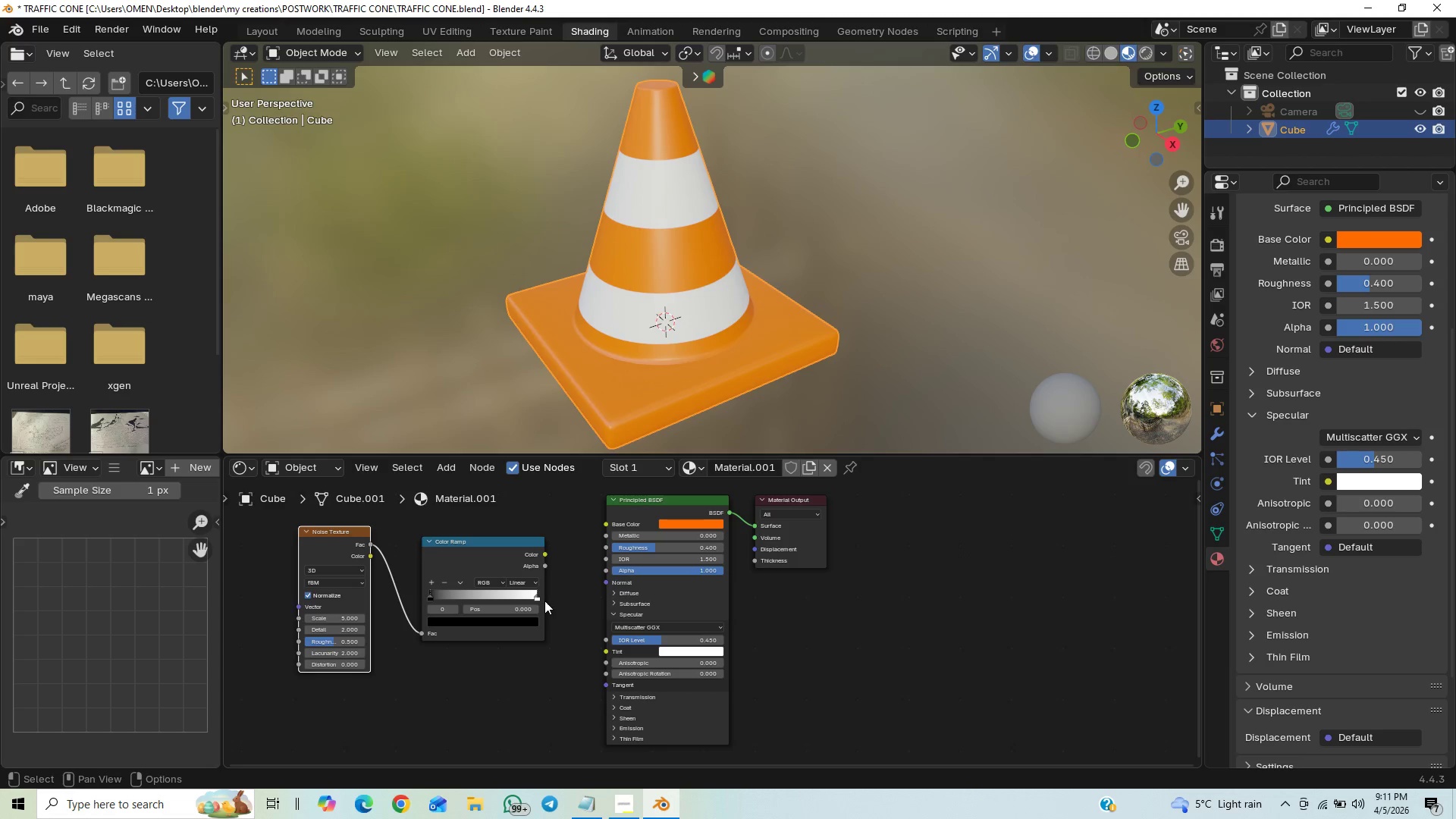 
left_click_drag(start_coordinate=[538, 598], to_coordinate=[497, 607])
 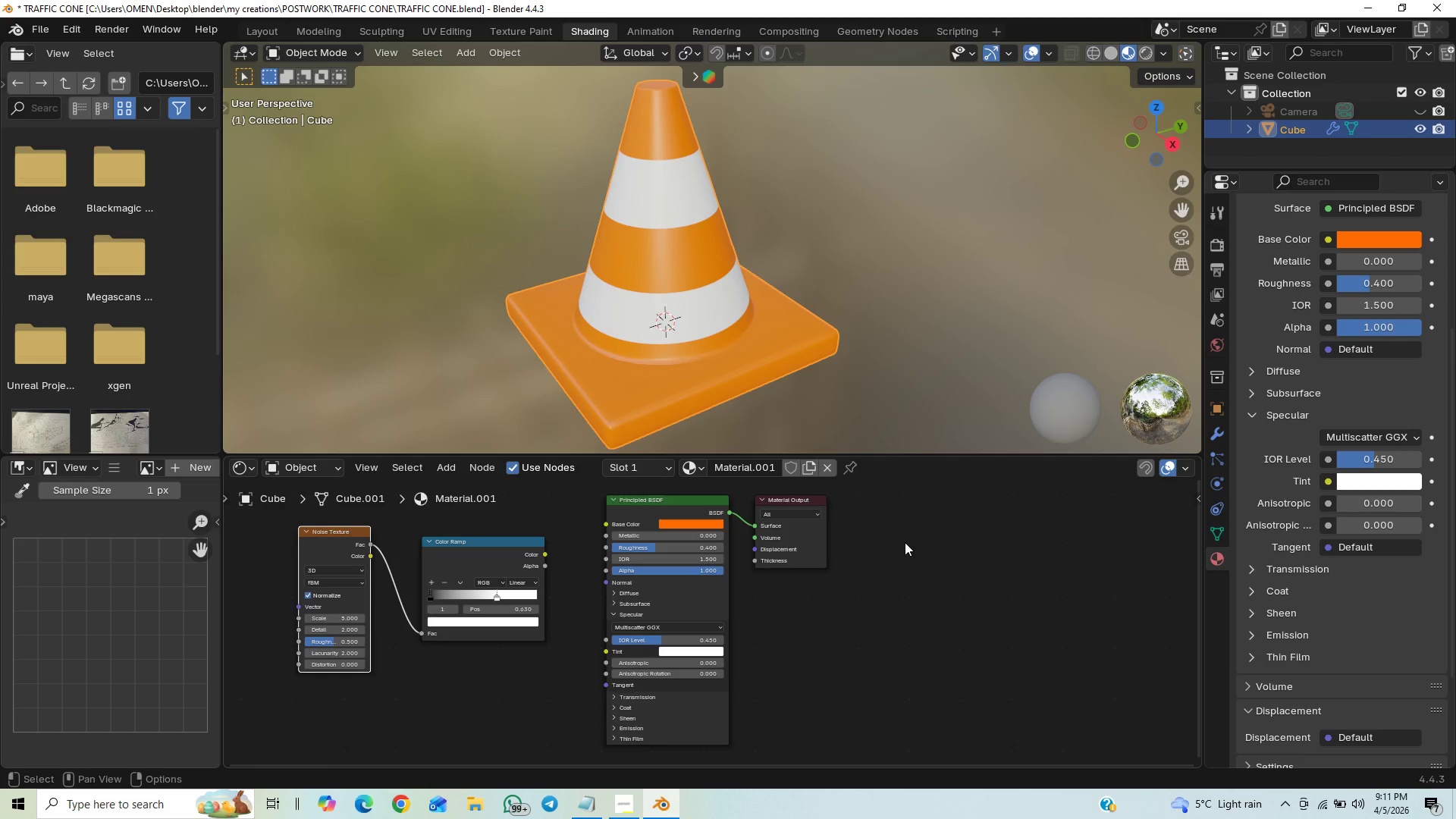 
left_click_drag(start_coordinate=[904, 535], to_coordinate=[618, 708])
 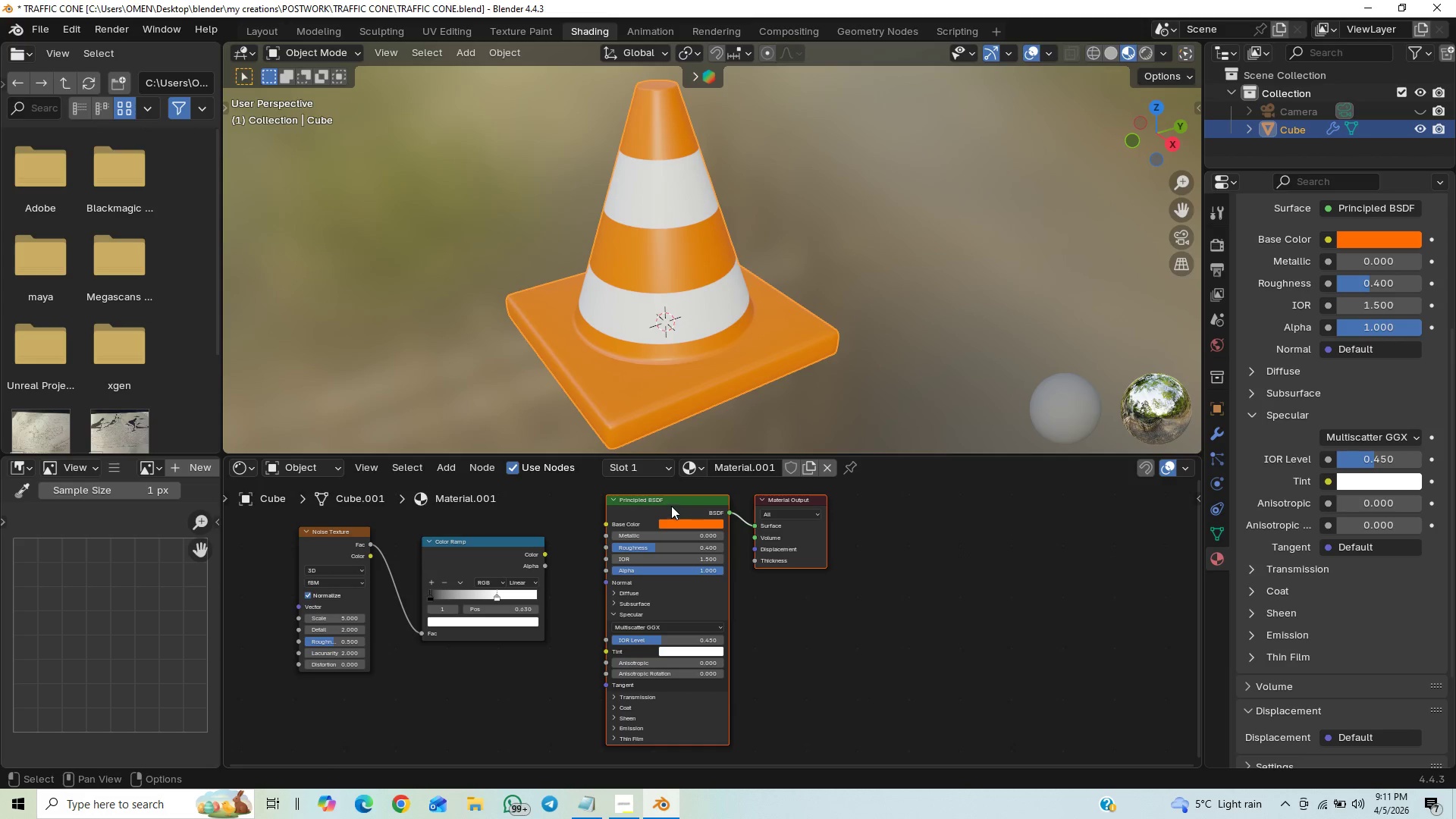 
left_click_drag(start_coordinate=[675, 497], to_coordinate=[778, 499])
 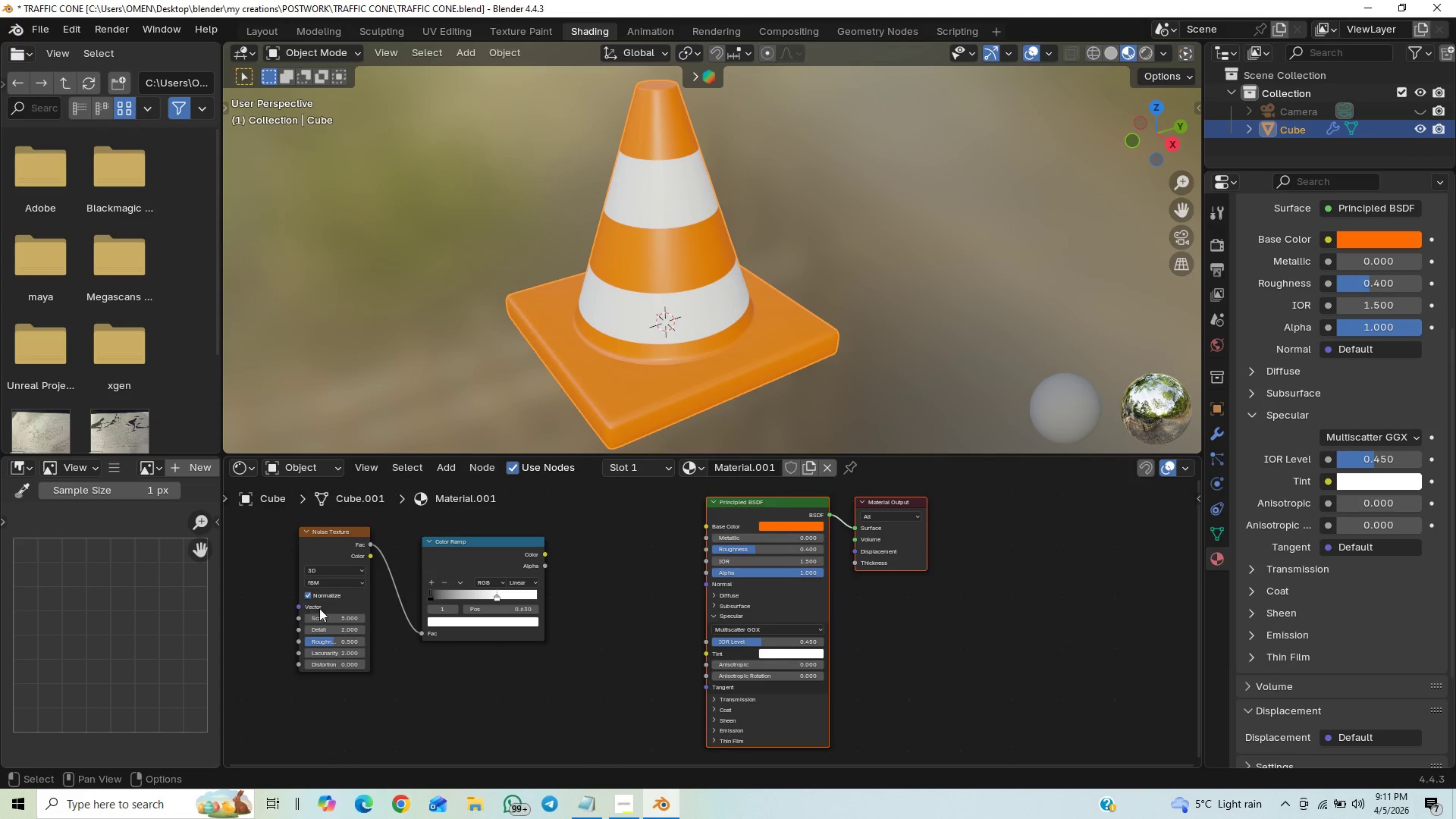 
left_click([337, 616])
 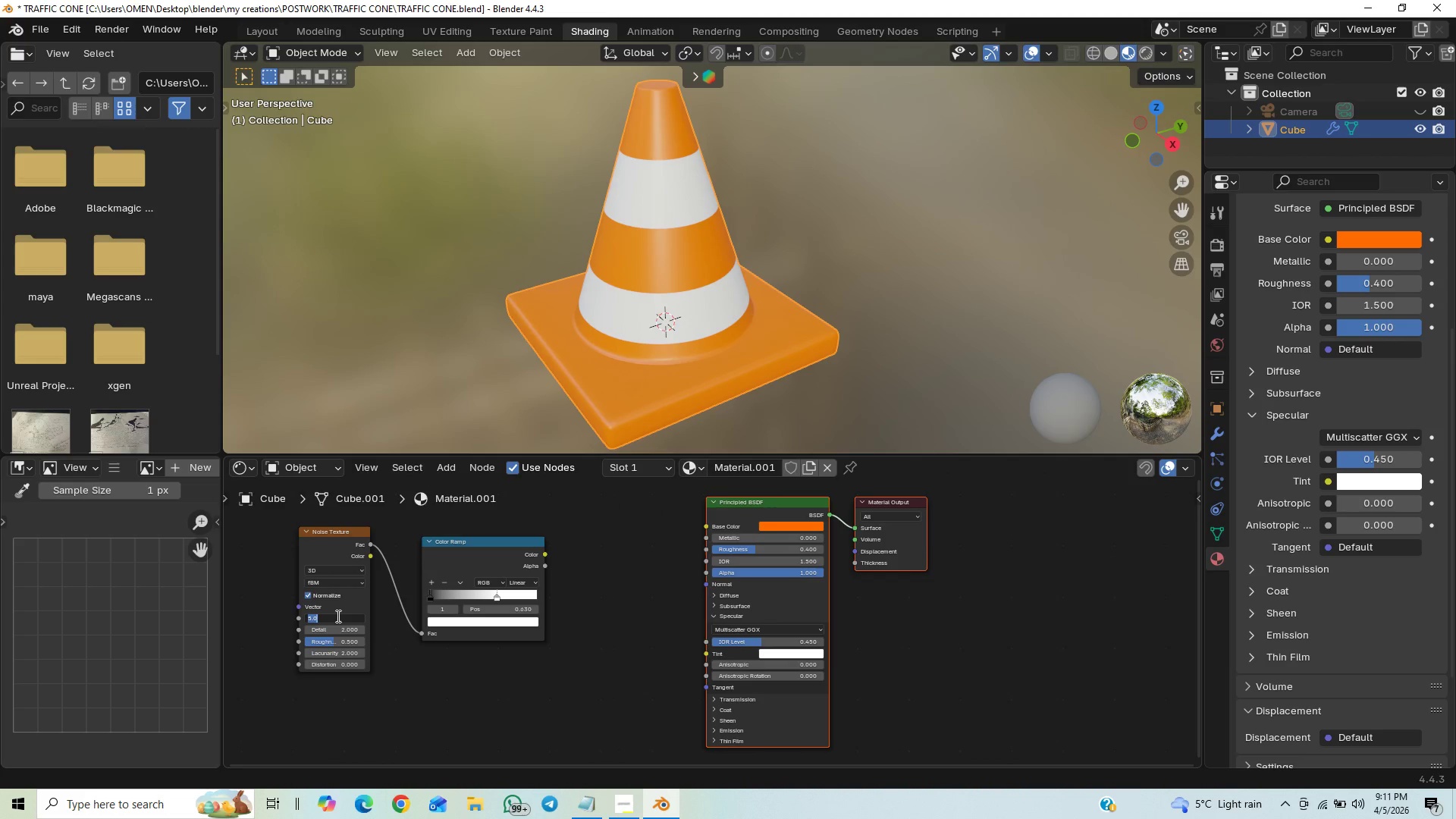 
type(250)
 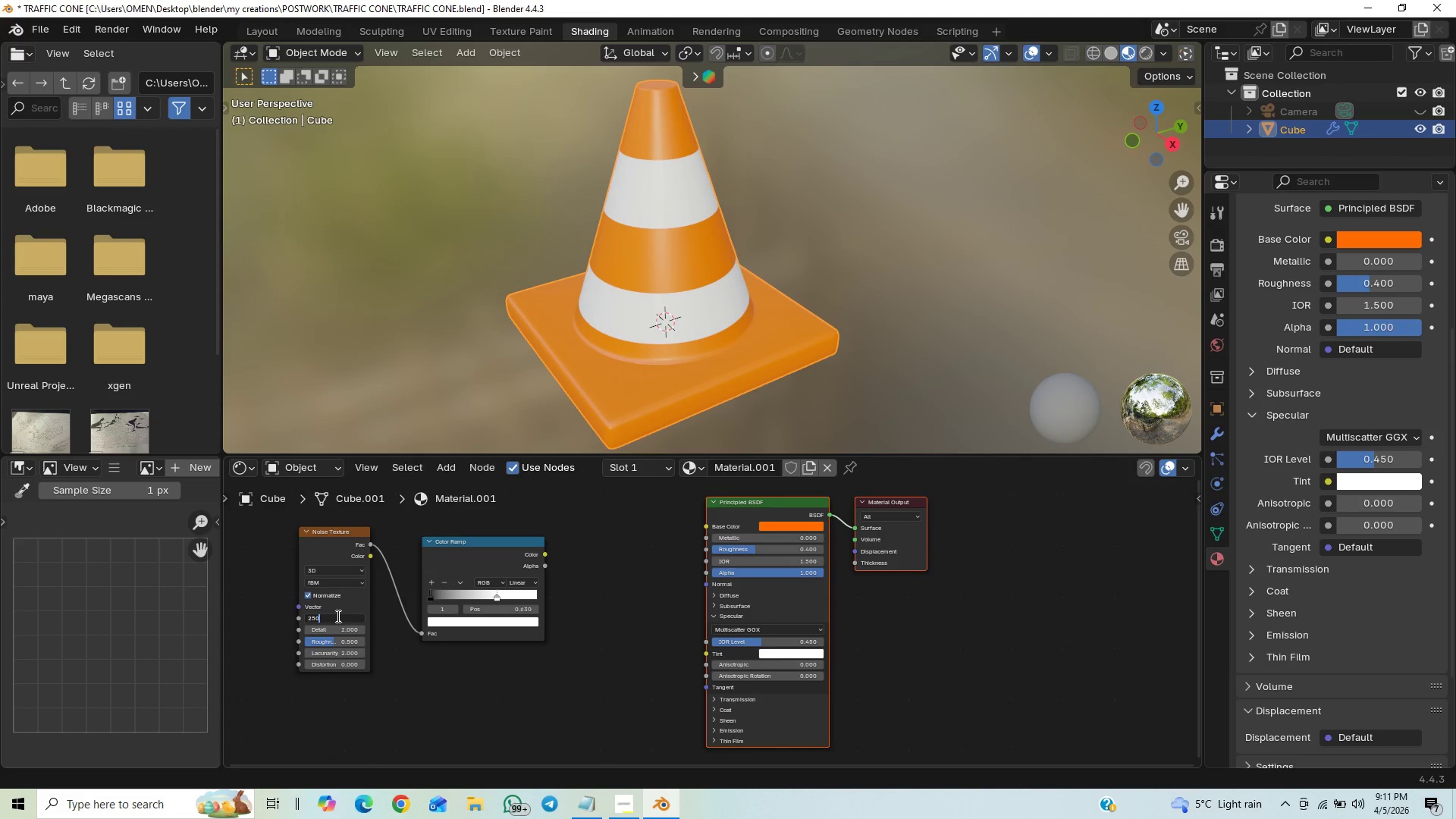 
key(Enter)
 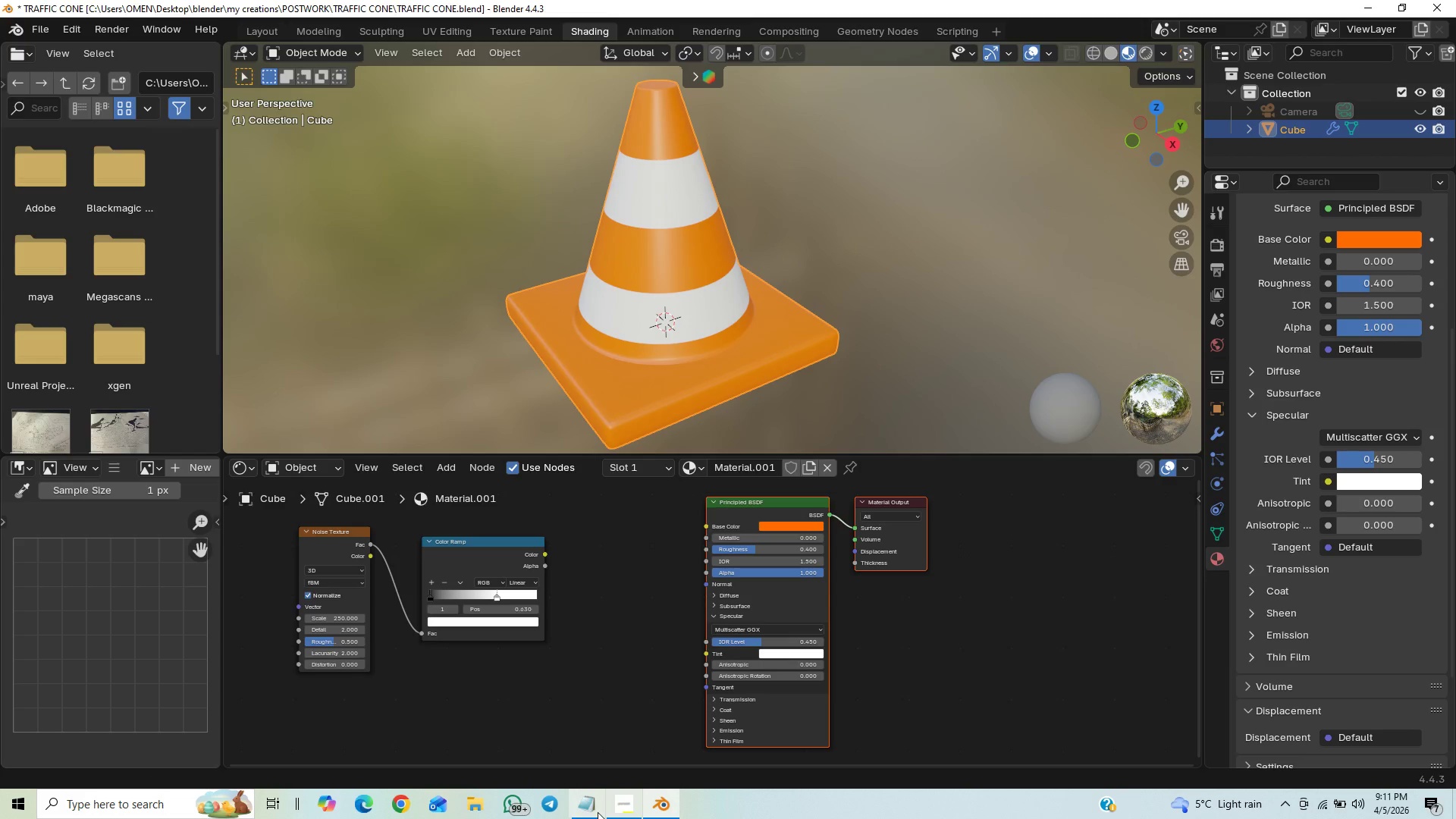 
left_click([591, 809])
 